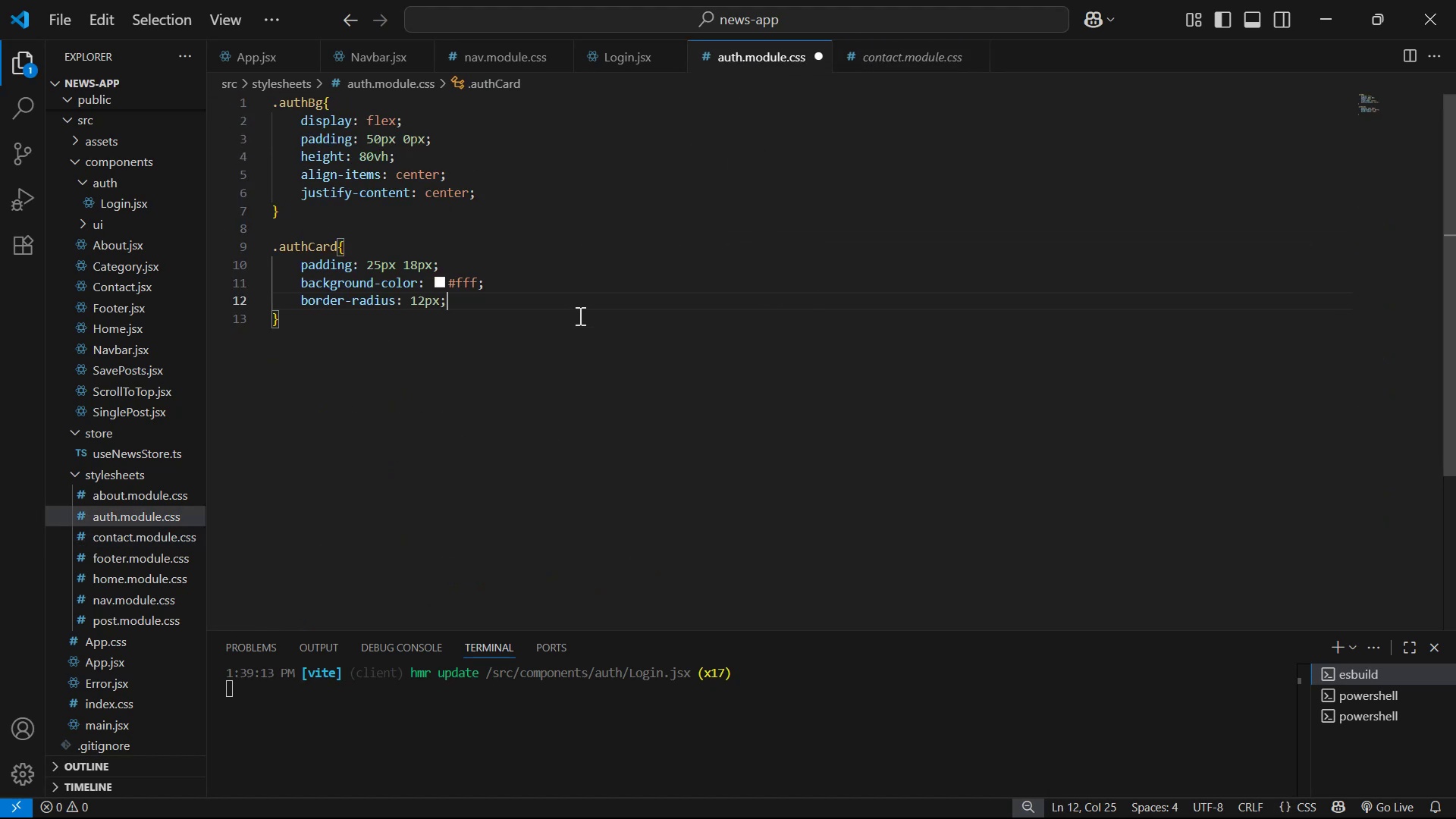 
key(Enter)
 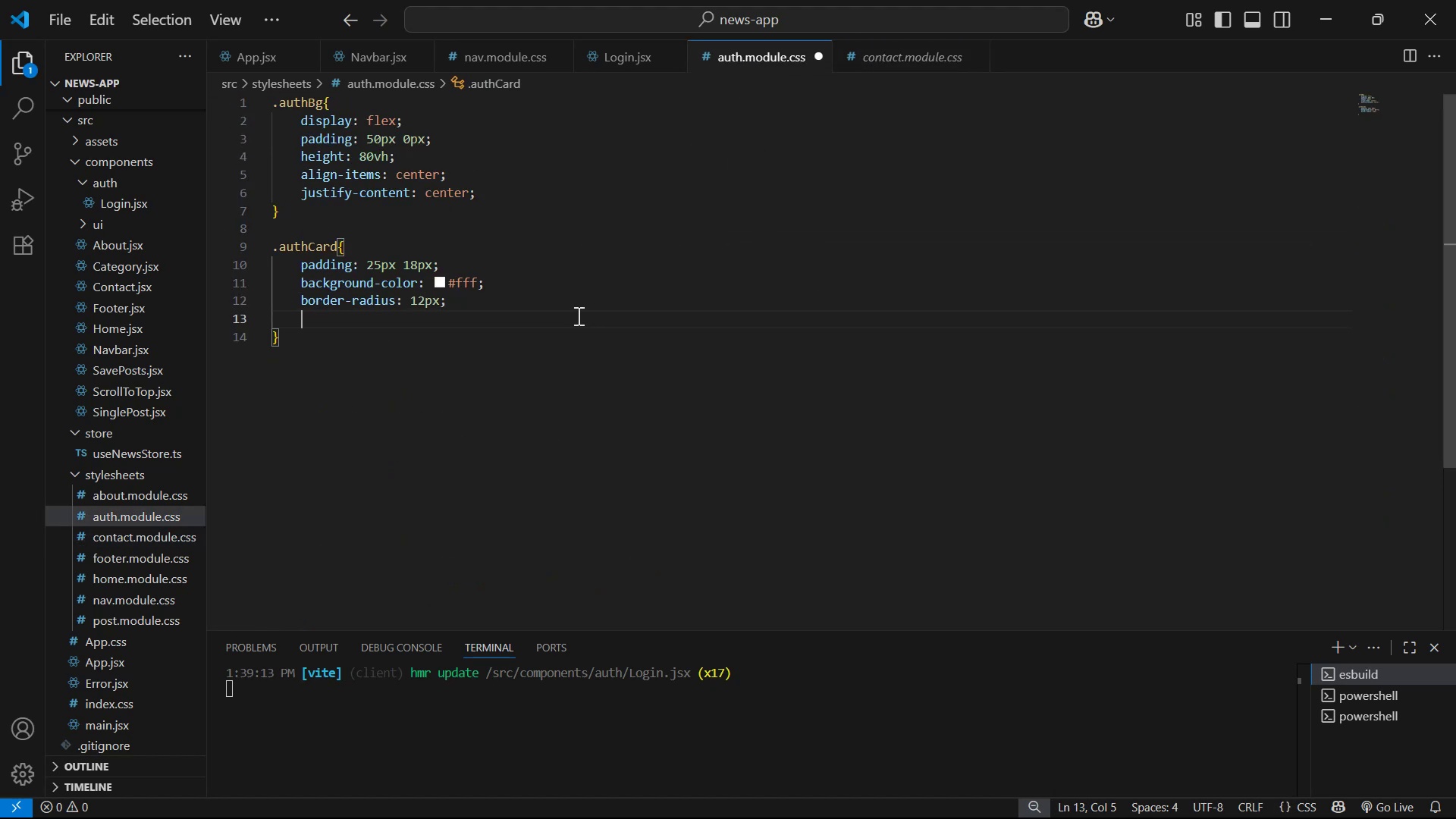 
key(Control+V)
 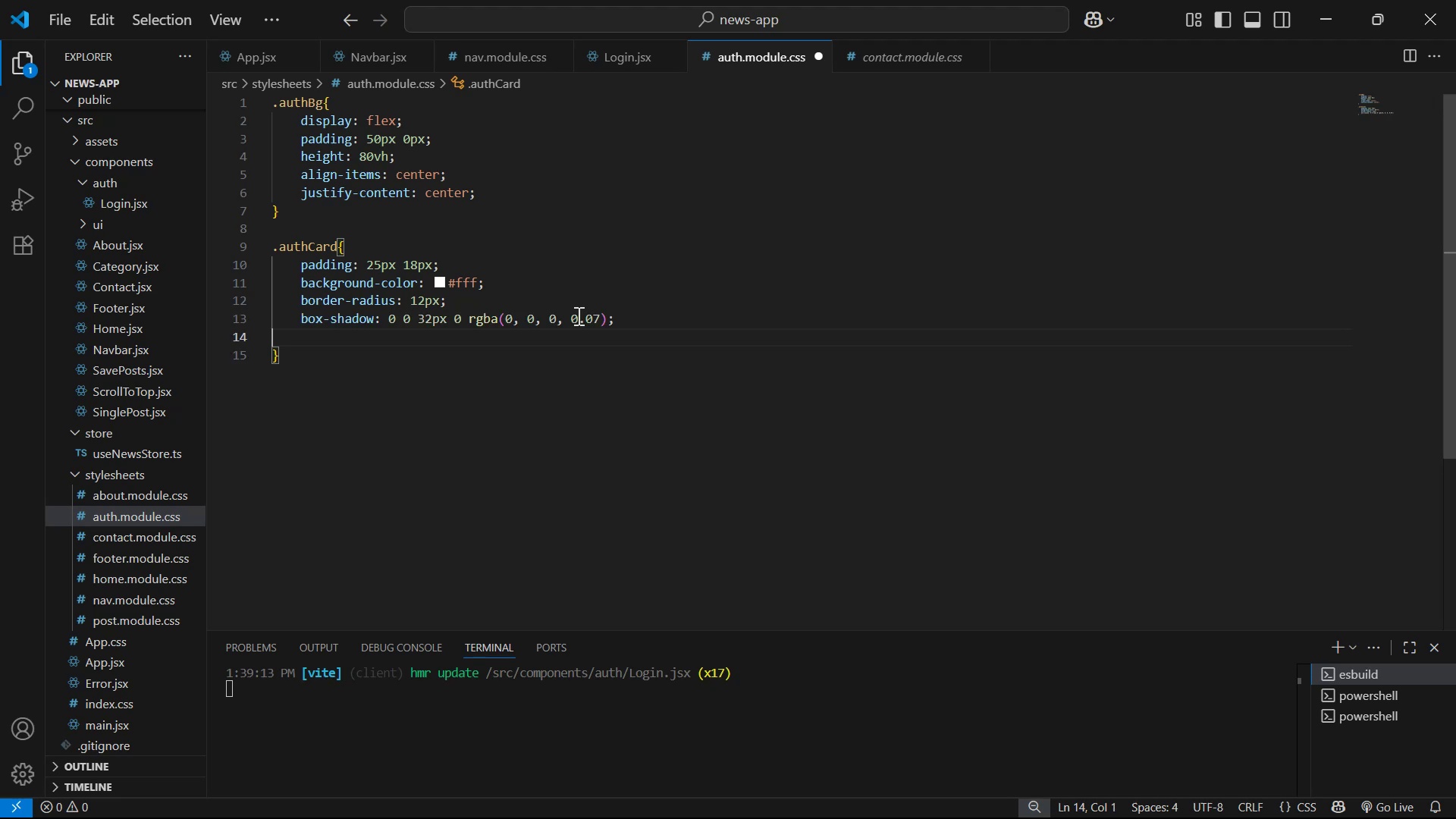 
key(Control+S)
 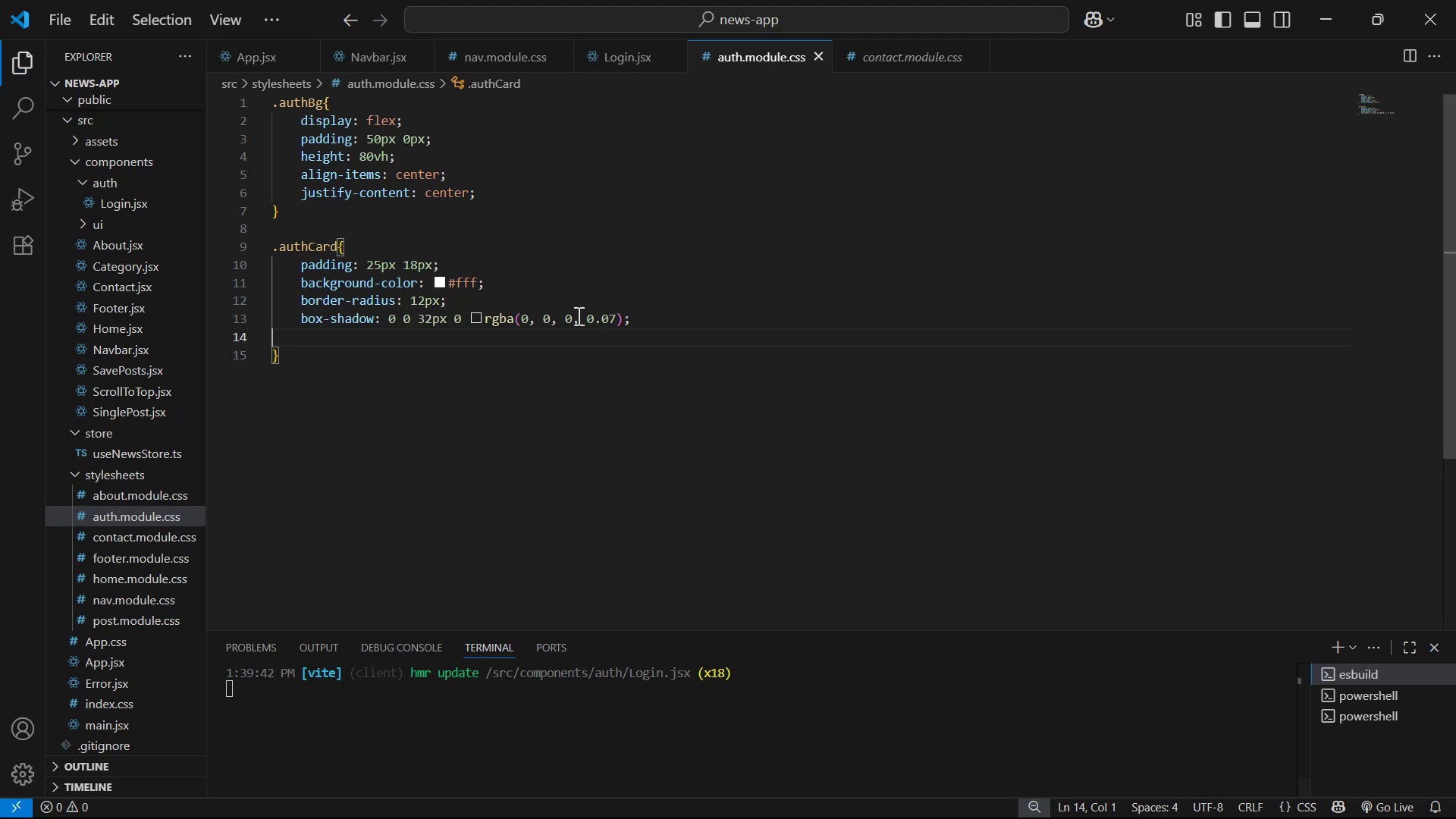 
key(Alt+Tab)
 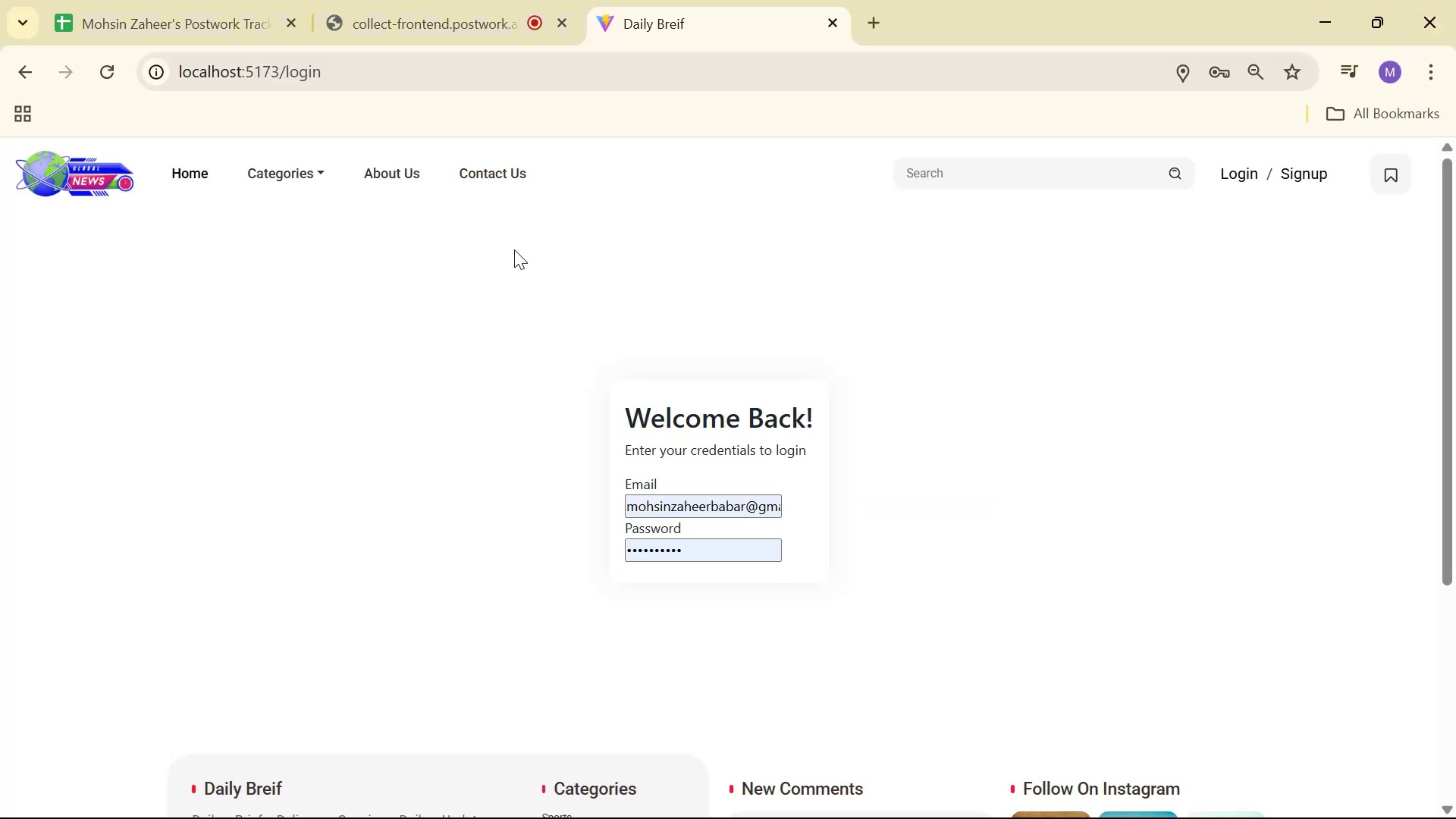 
wait(14.13)
 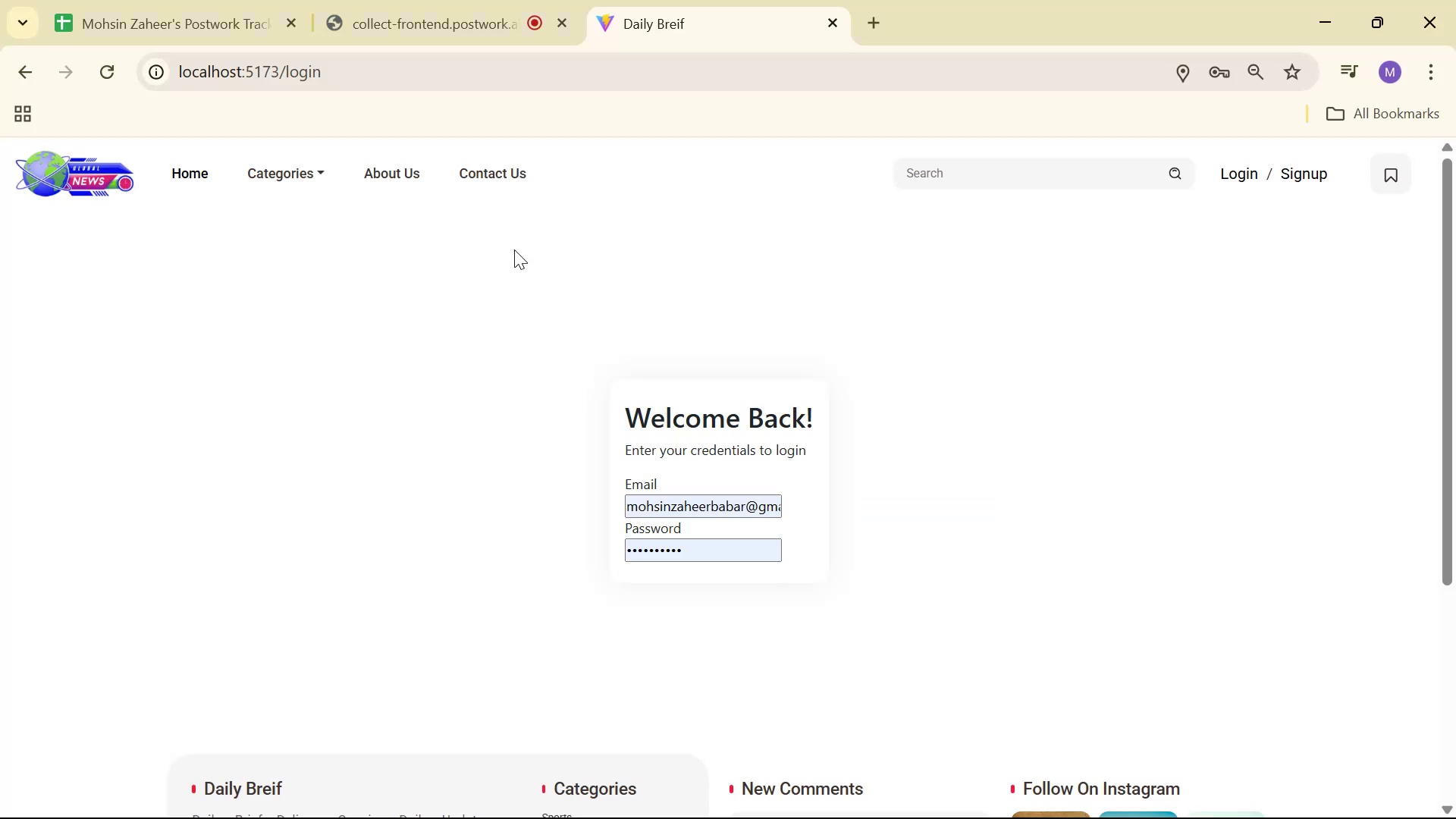 
key(Alt+AltLeft)
 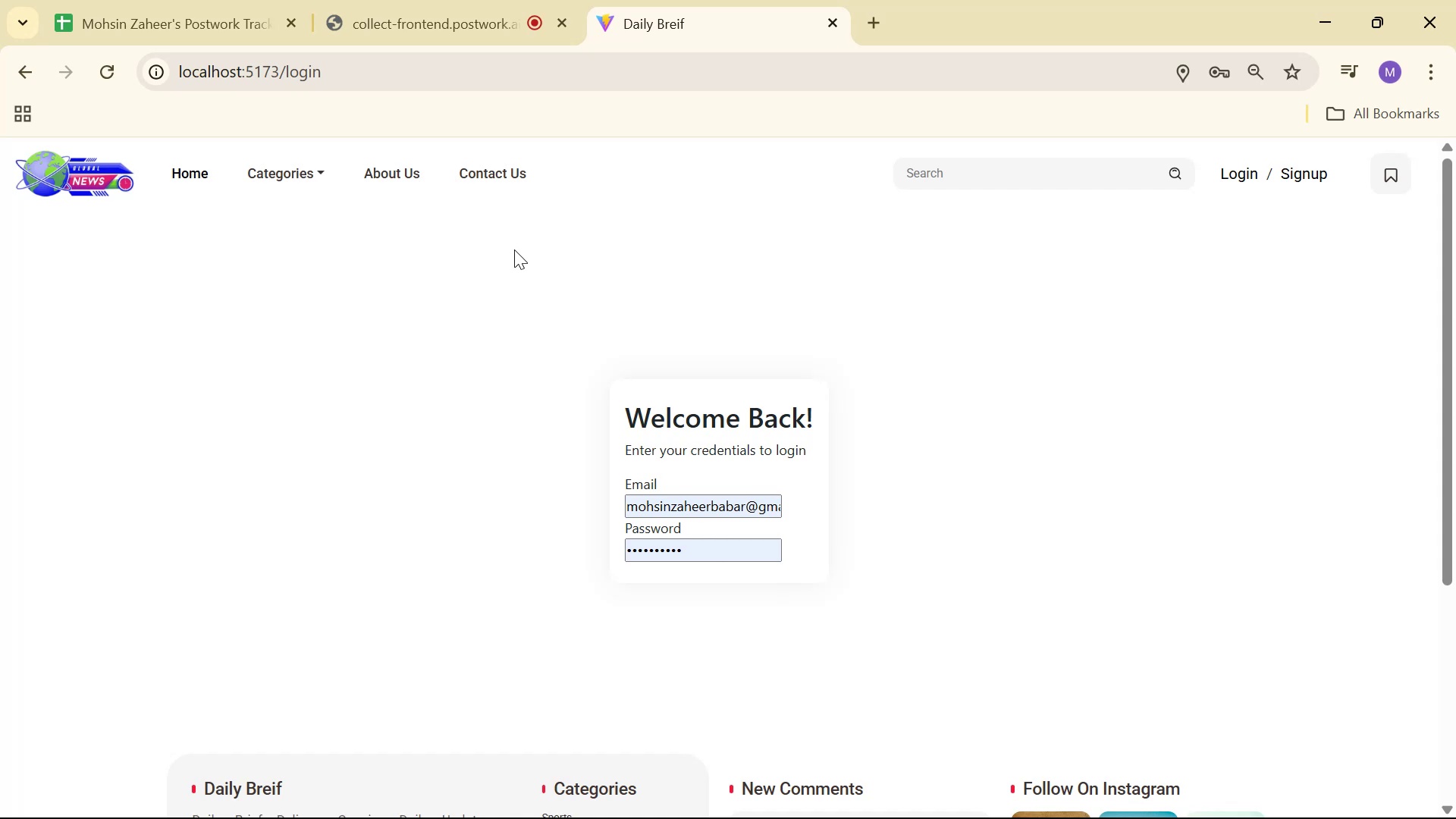 
wait(13.99)
 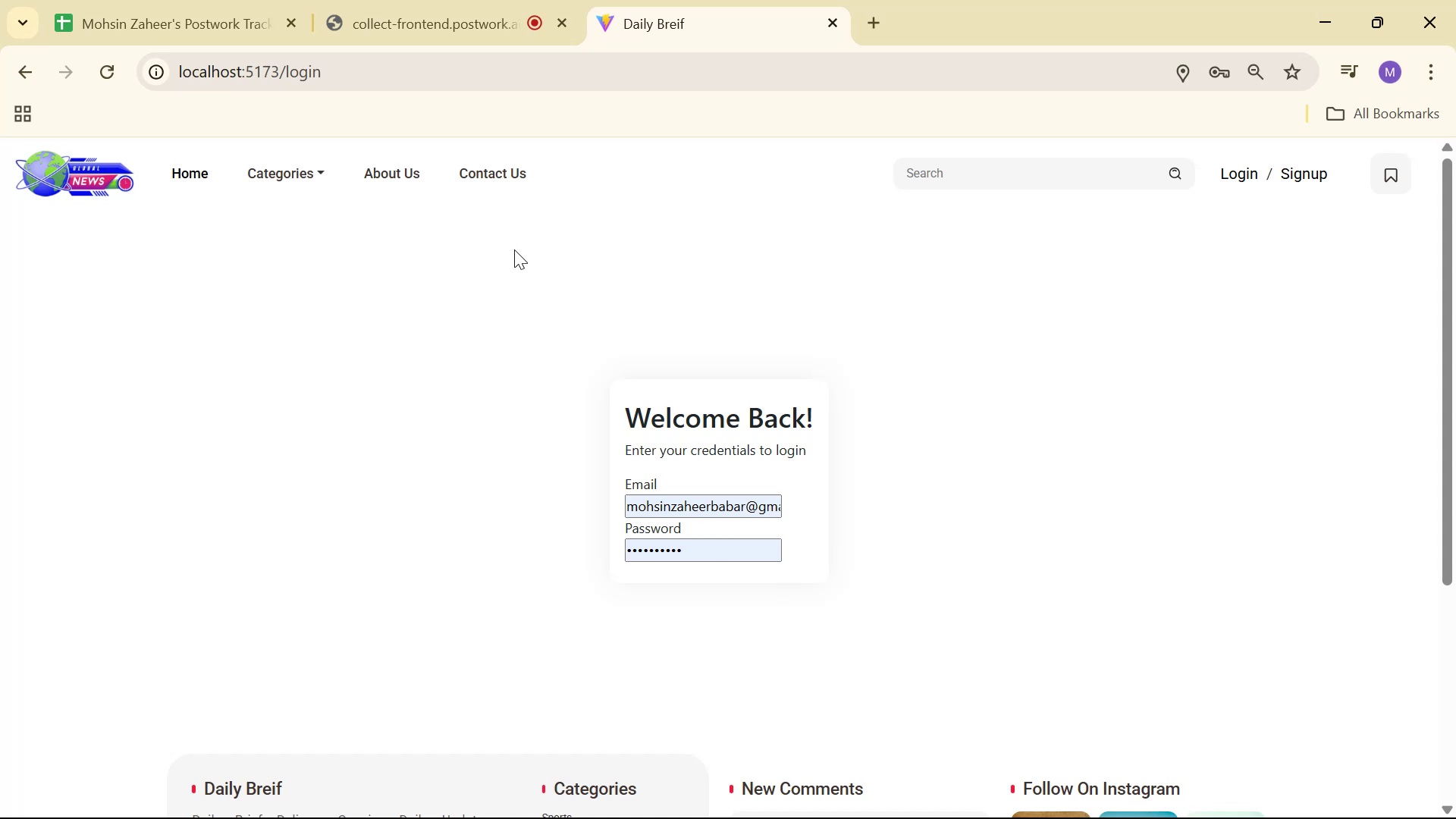 
key(Alt+AltLeft)
 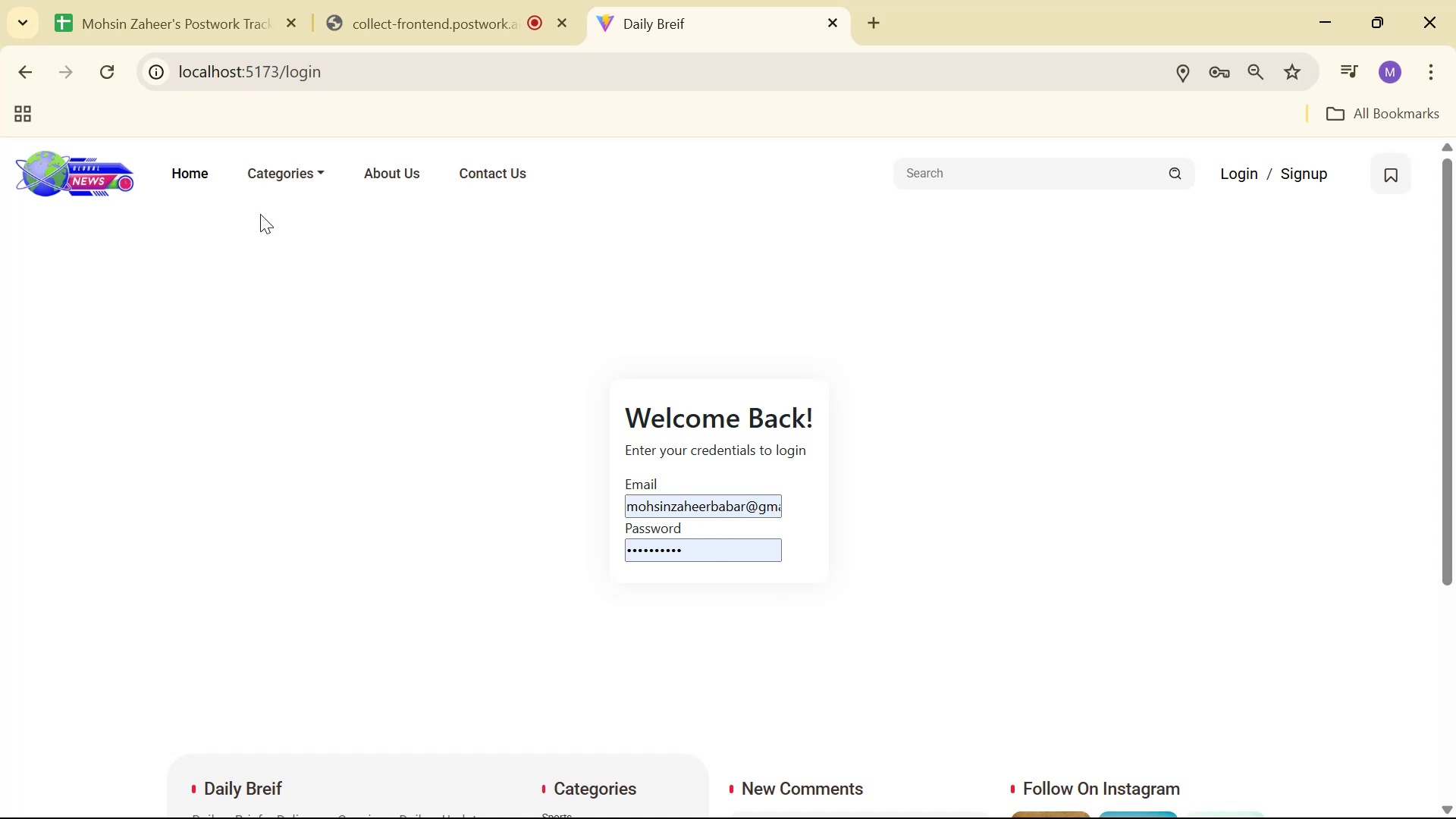 
key(Alt+Tab)
 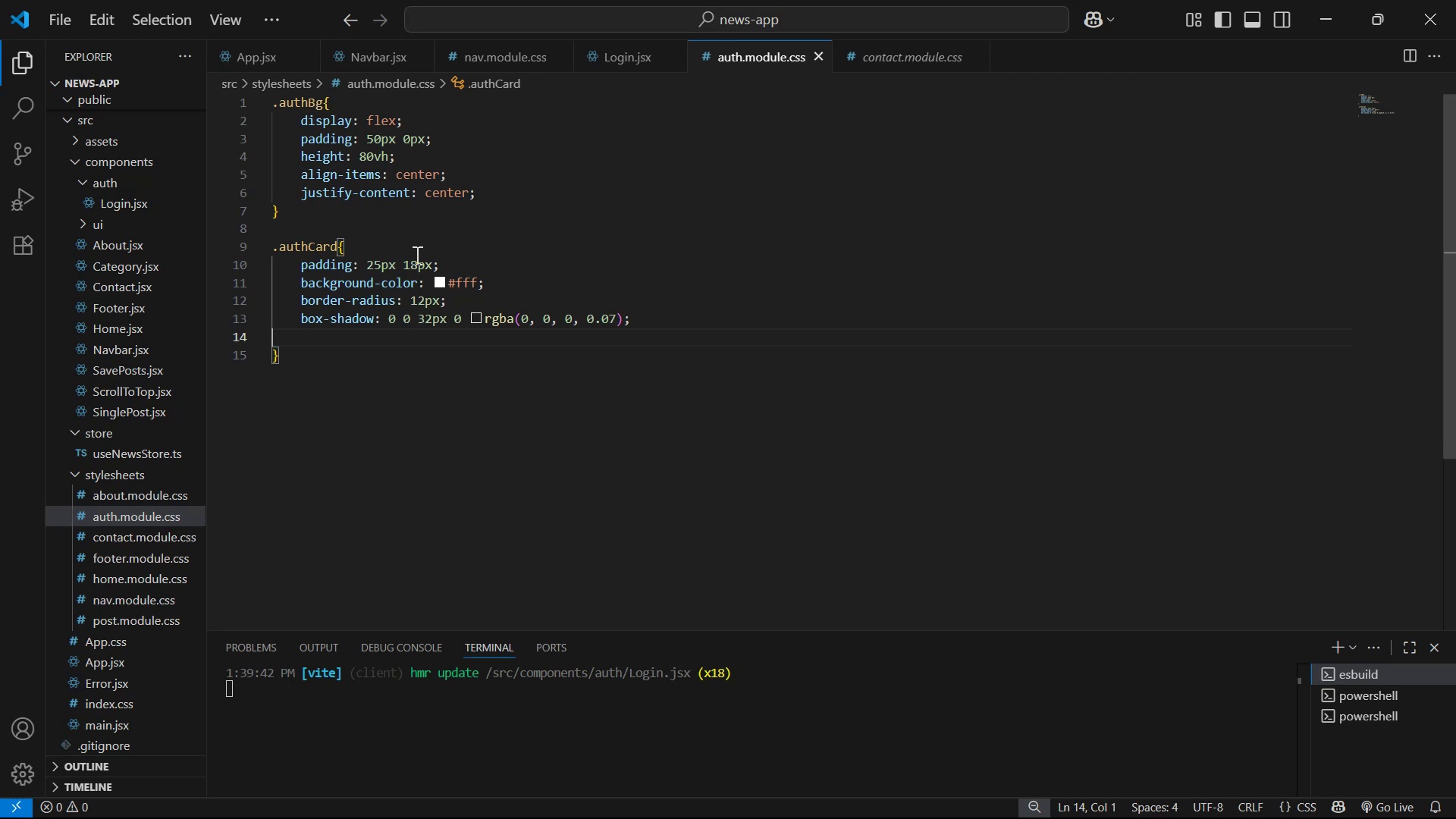 
left_click_drag(start_coordinate=[431, 264], to_coordinate=[362, 262])
 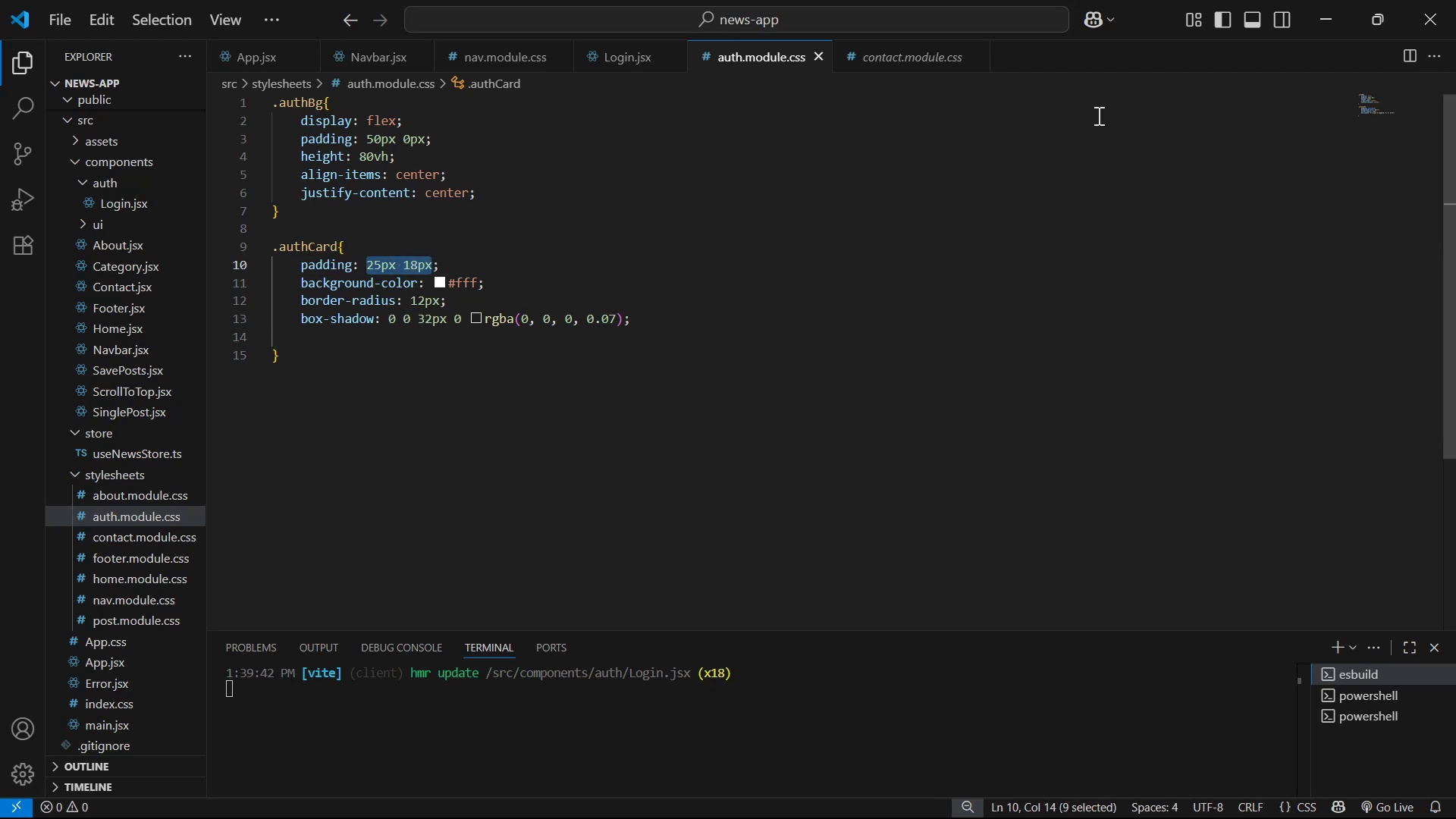 
type(32px)
 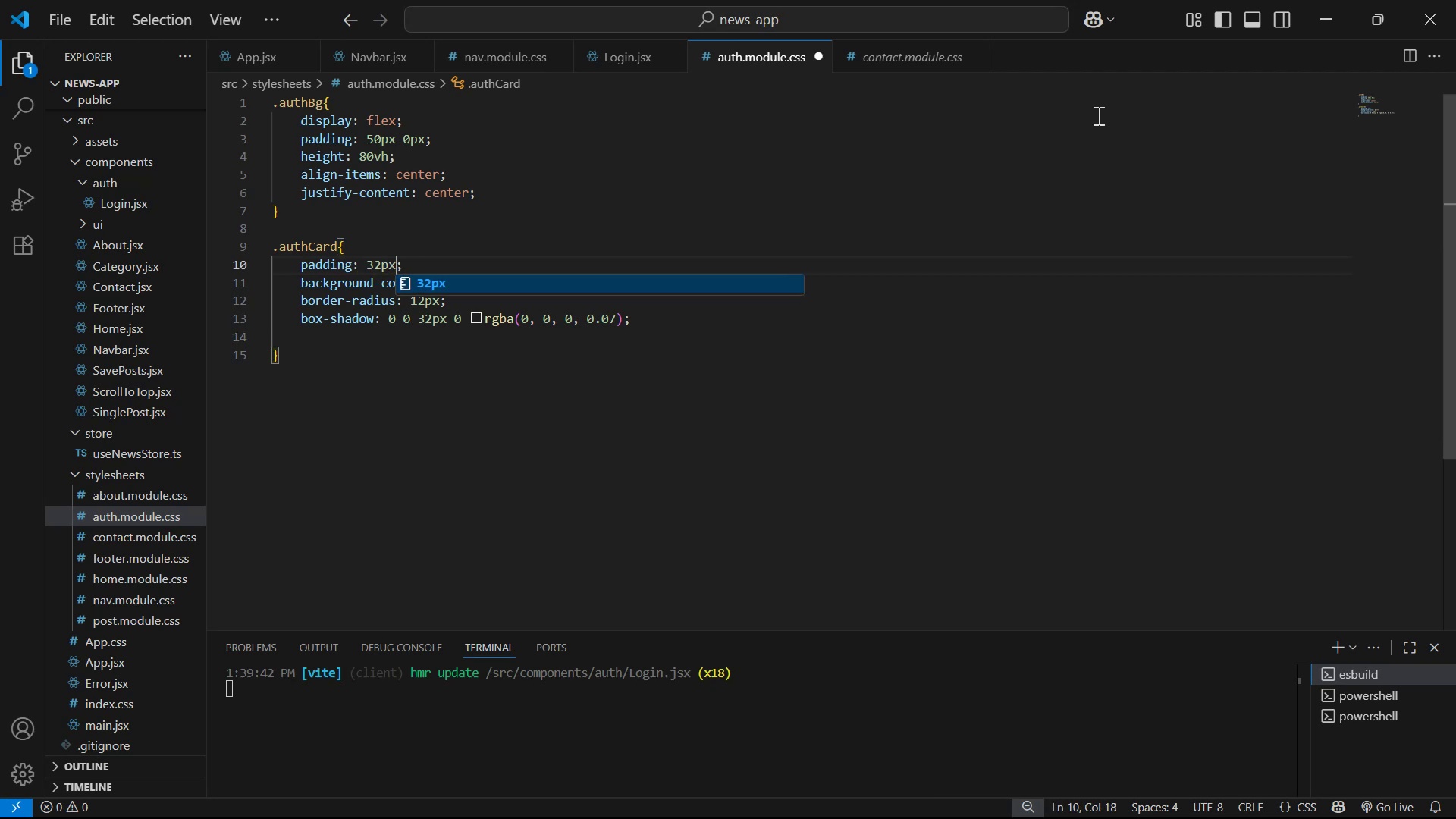 
hold_key(key=ControlLeft, duration=0.42)
 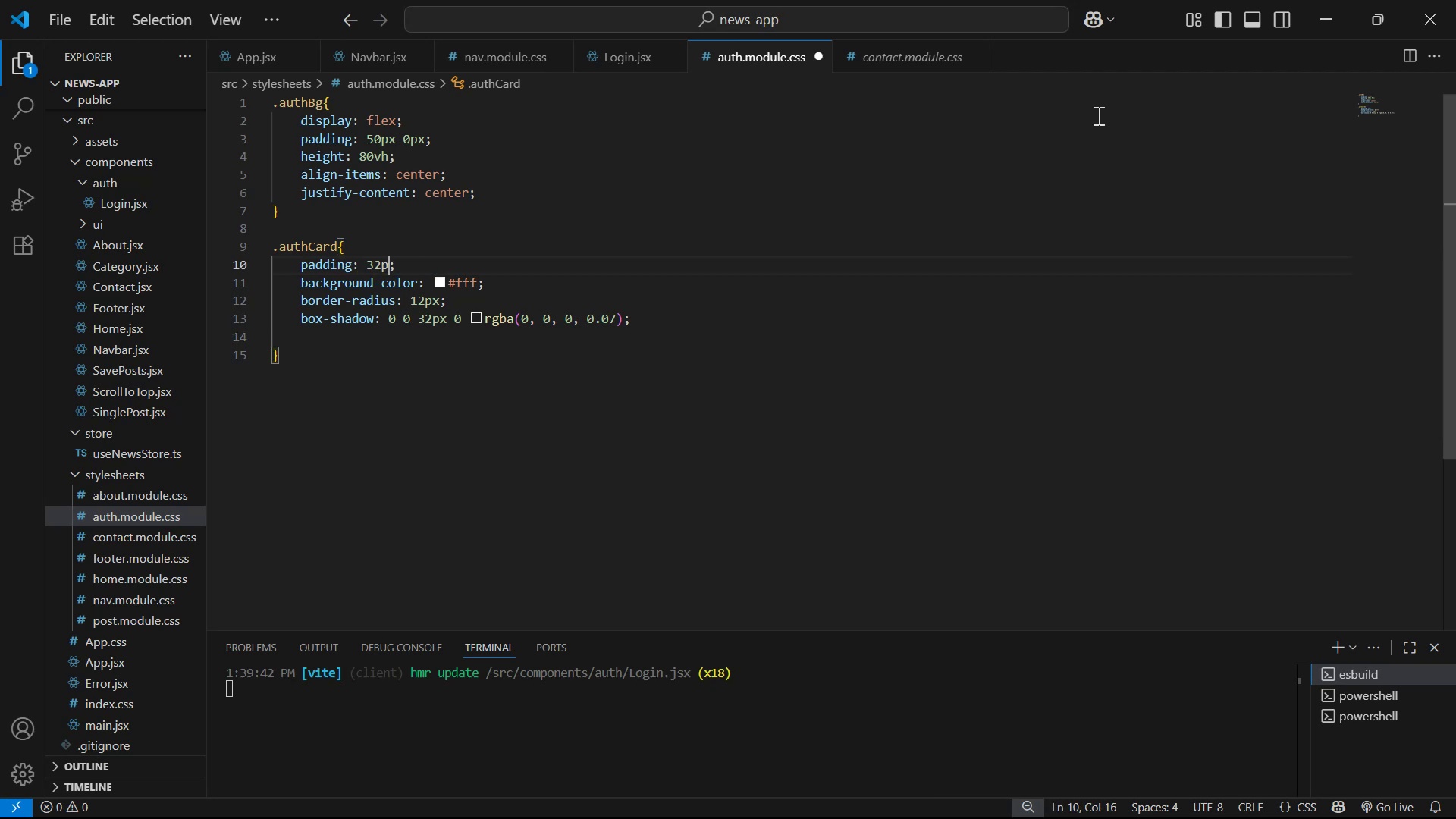 
key(Control+S)
 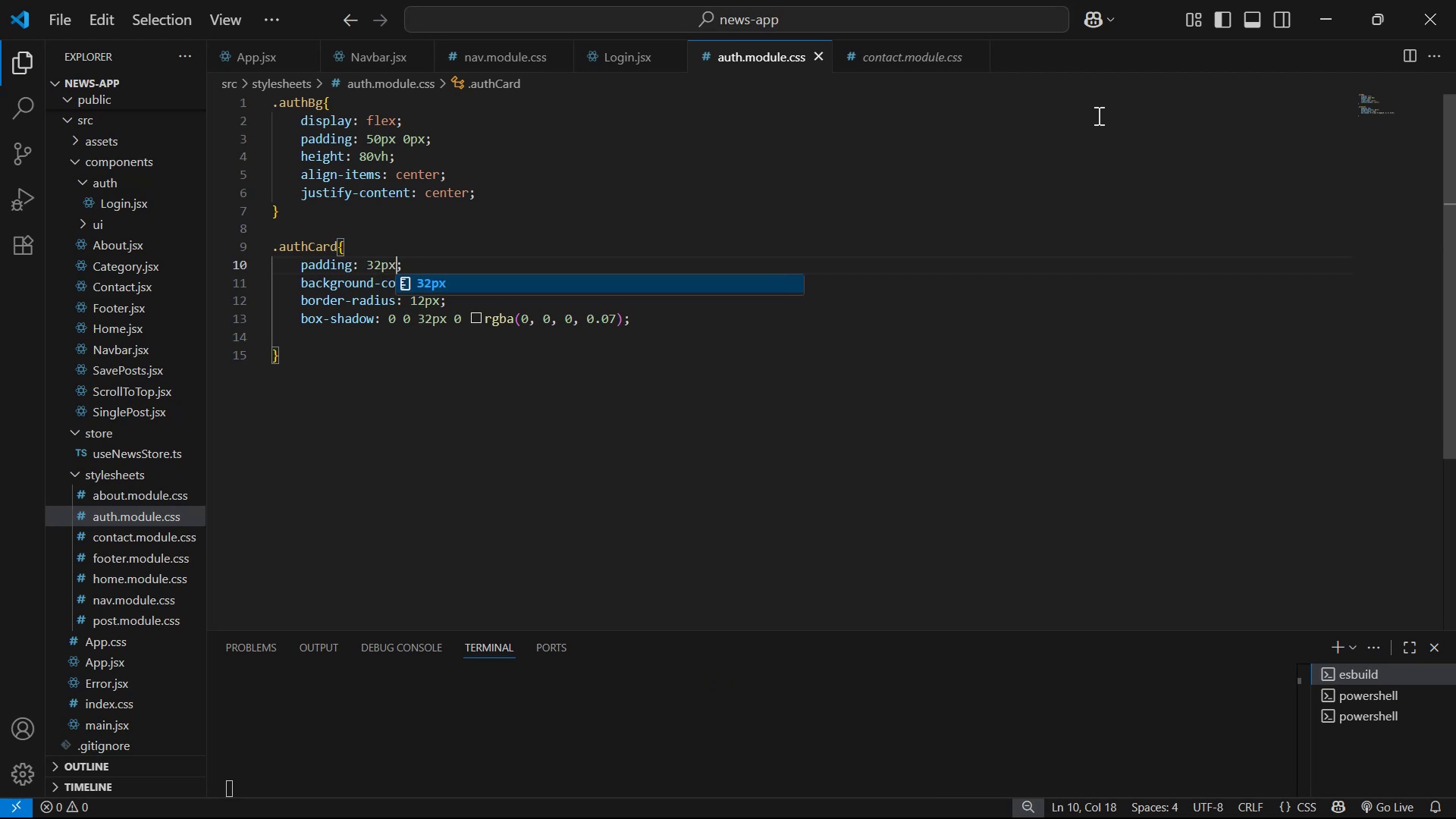 
key(Alt+AltLeft)
 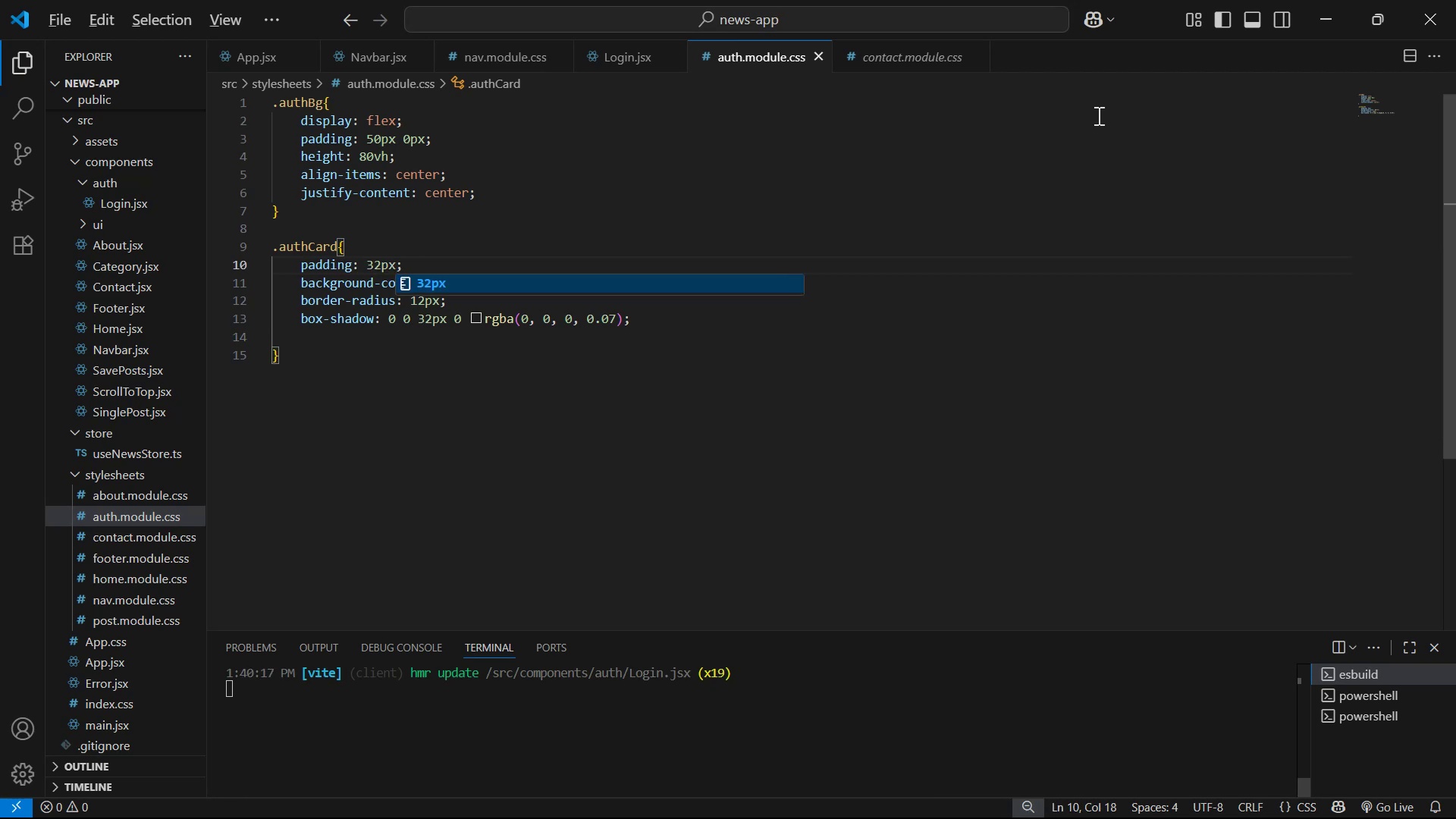 
key(Alt+Tab)
 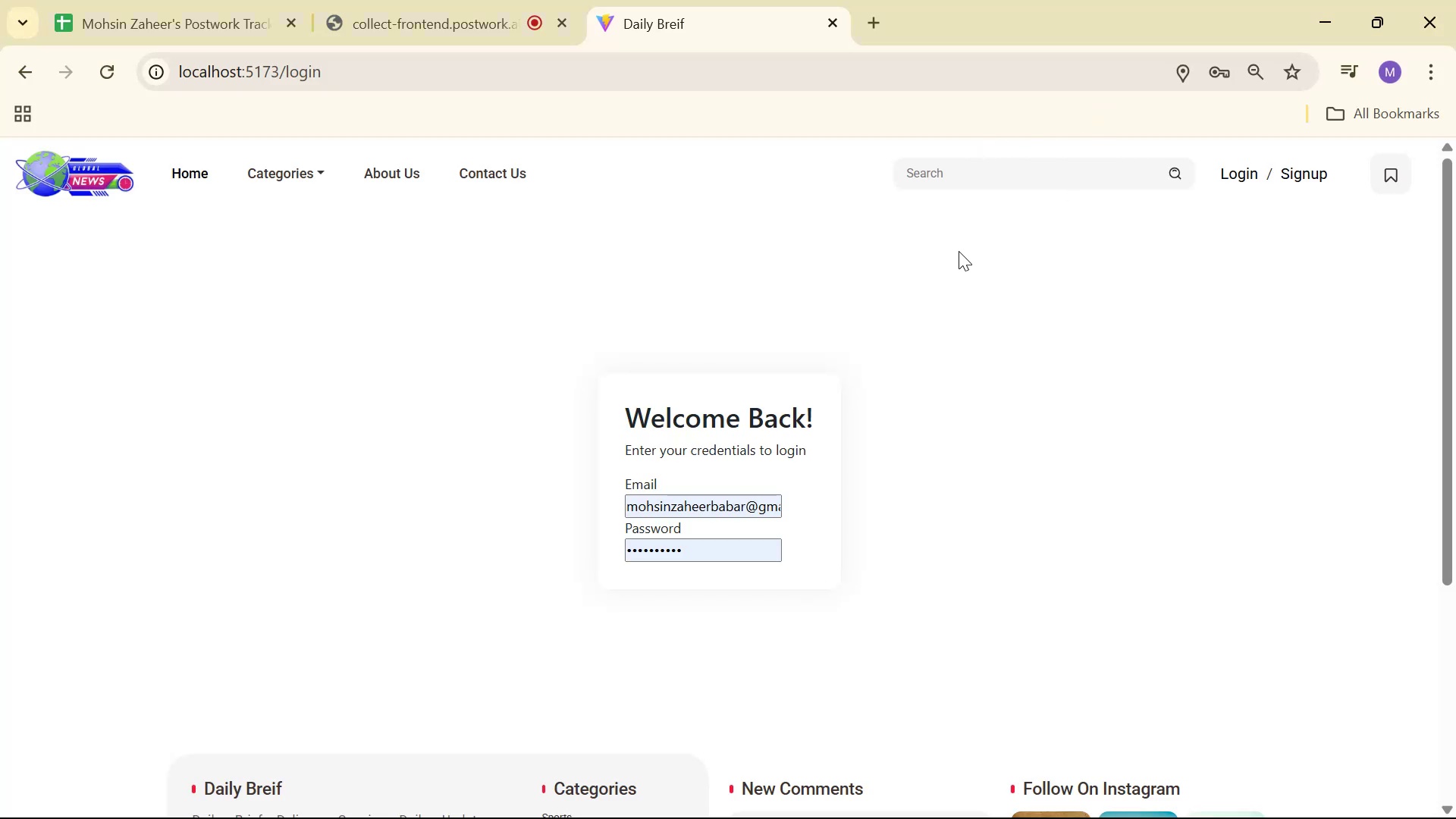 
wait(8.38)
 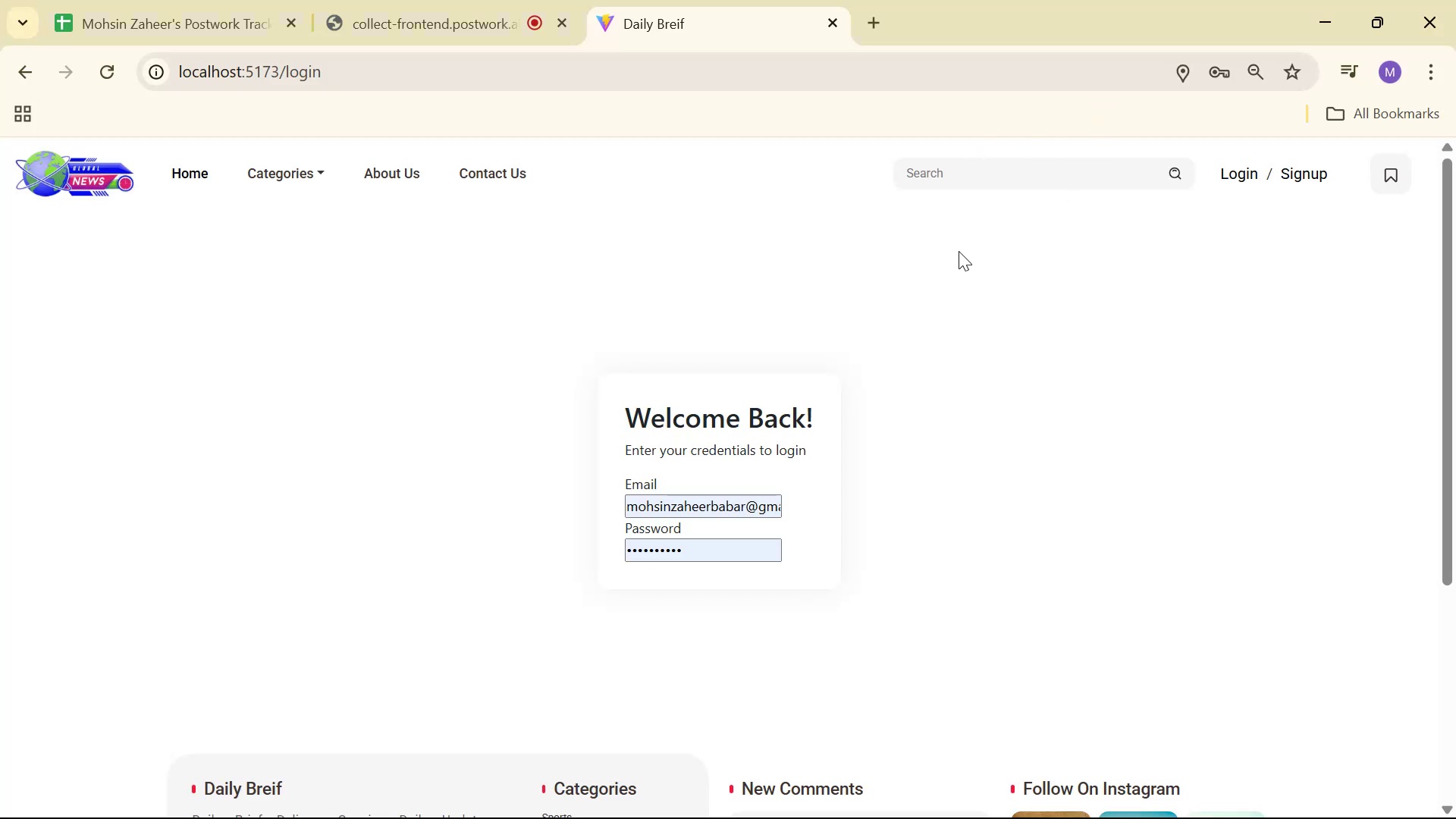 
key(Alt+AltLeft)
 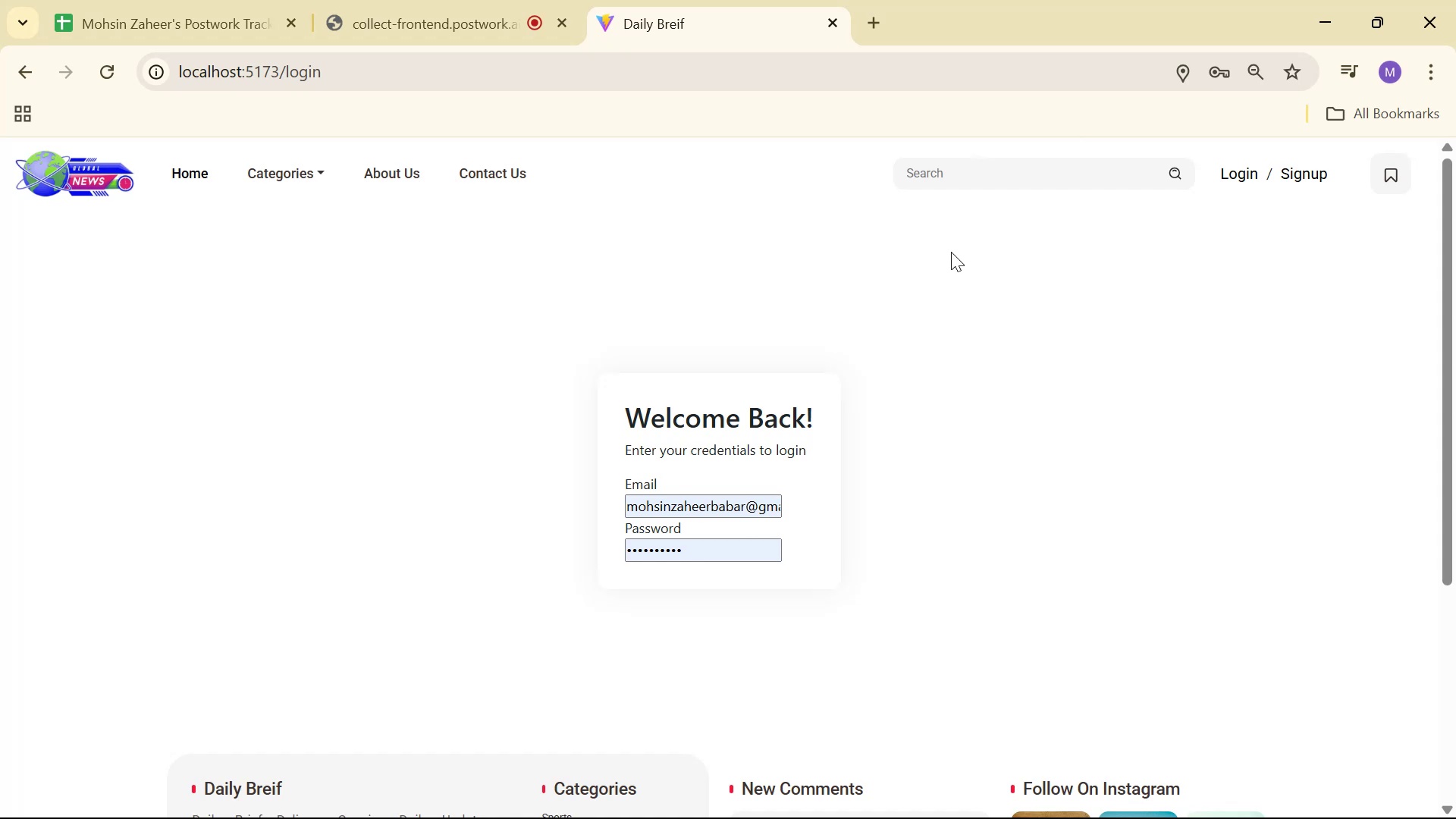 
key(Alt+Tab)
 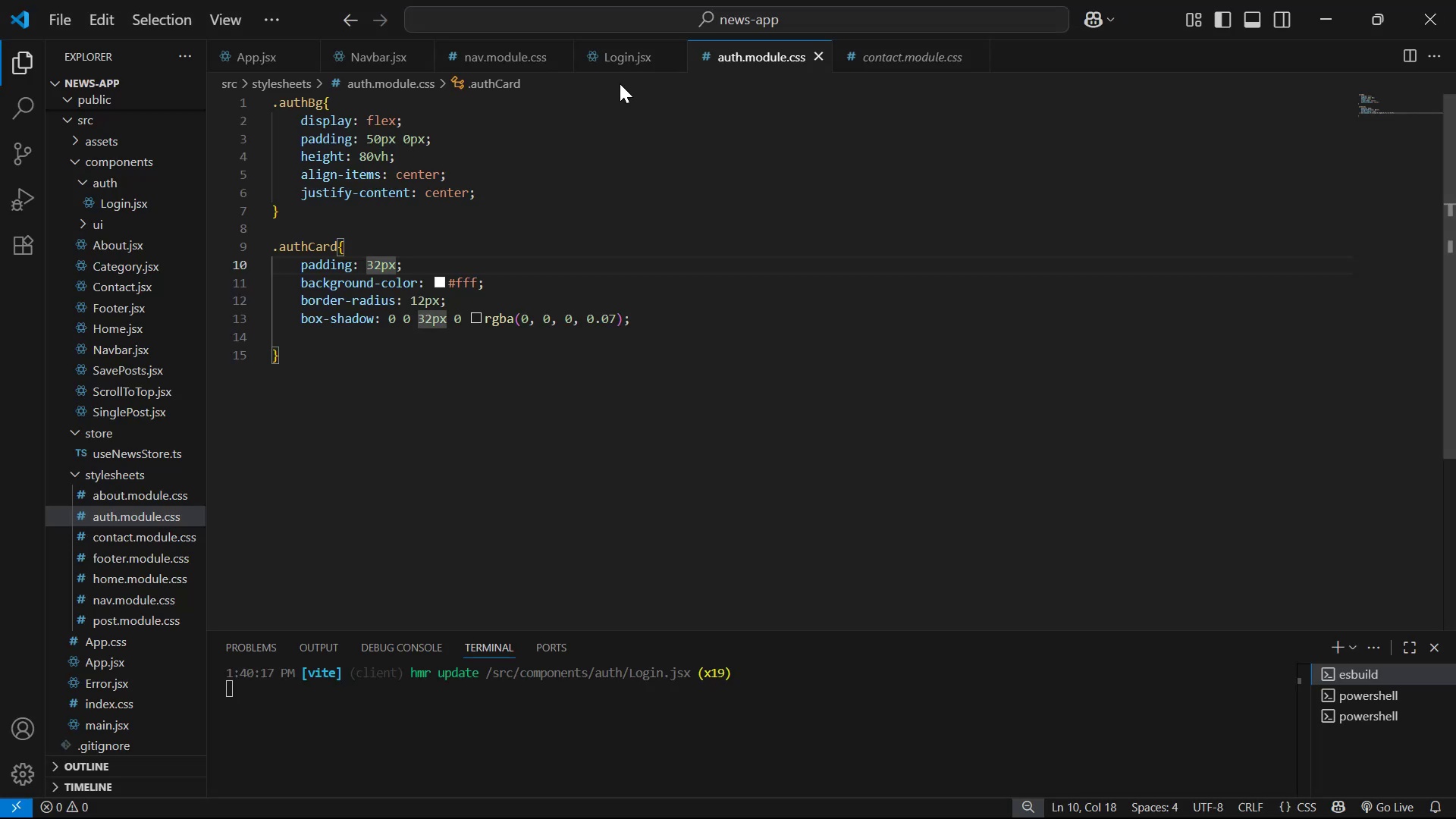 
left_click([617, 66])
 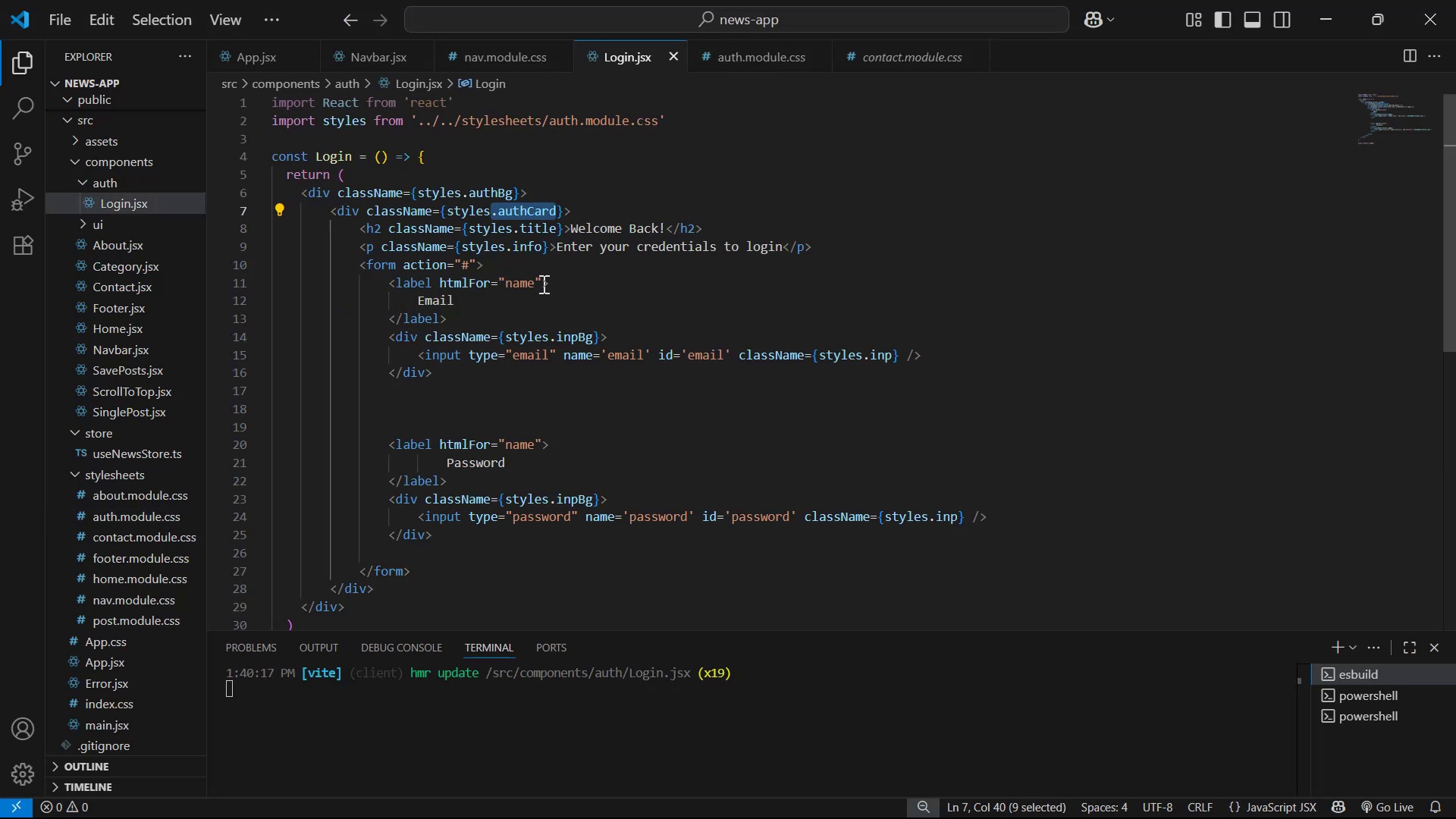 
left_click([535, 283])
 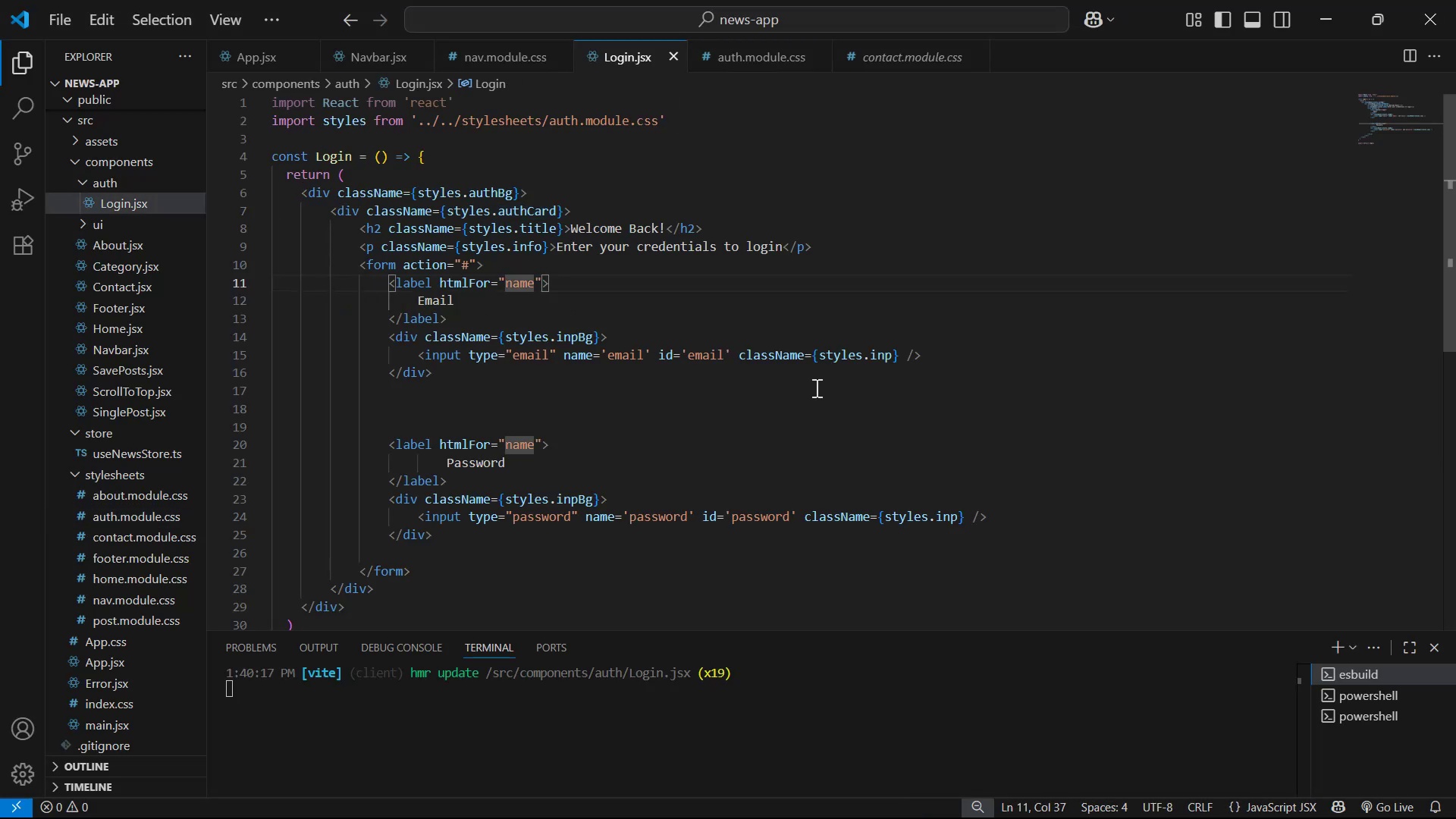 
key(Backspace)
key(Backspace)
key(Backspace)
key(Backspace)
type(email)
 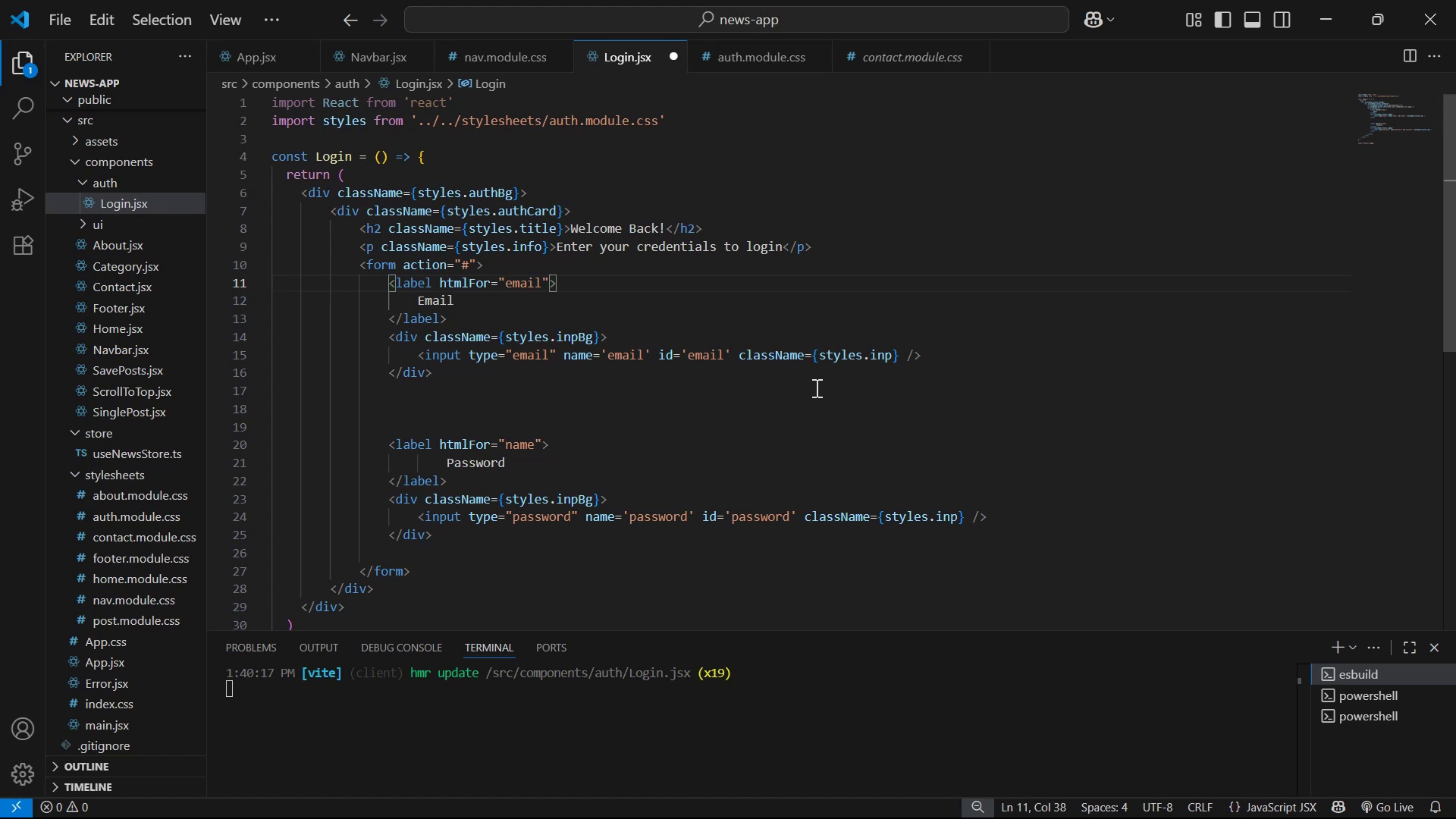 
key(ArrowRight)
 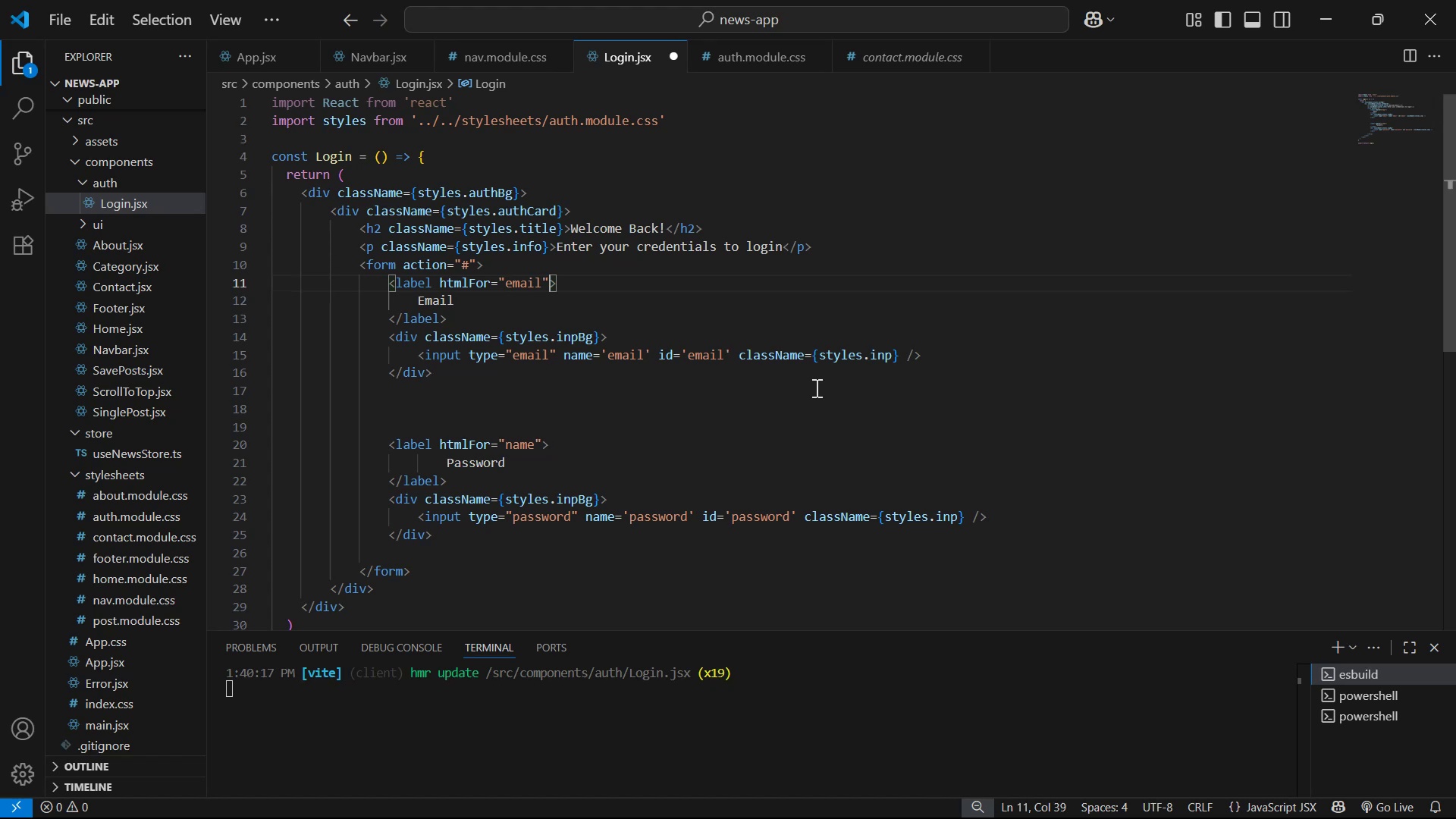 
type( cla)
 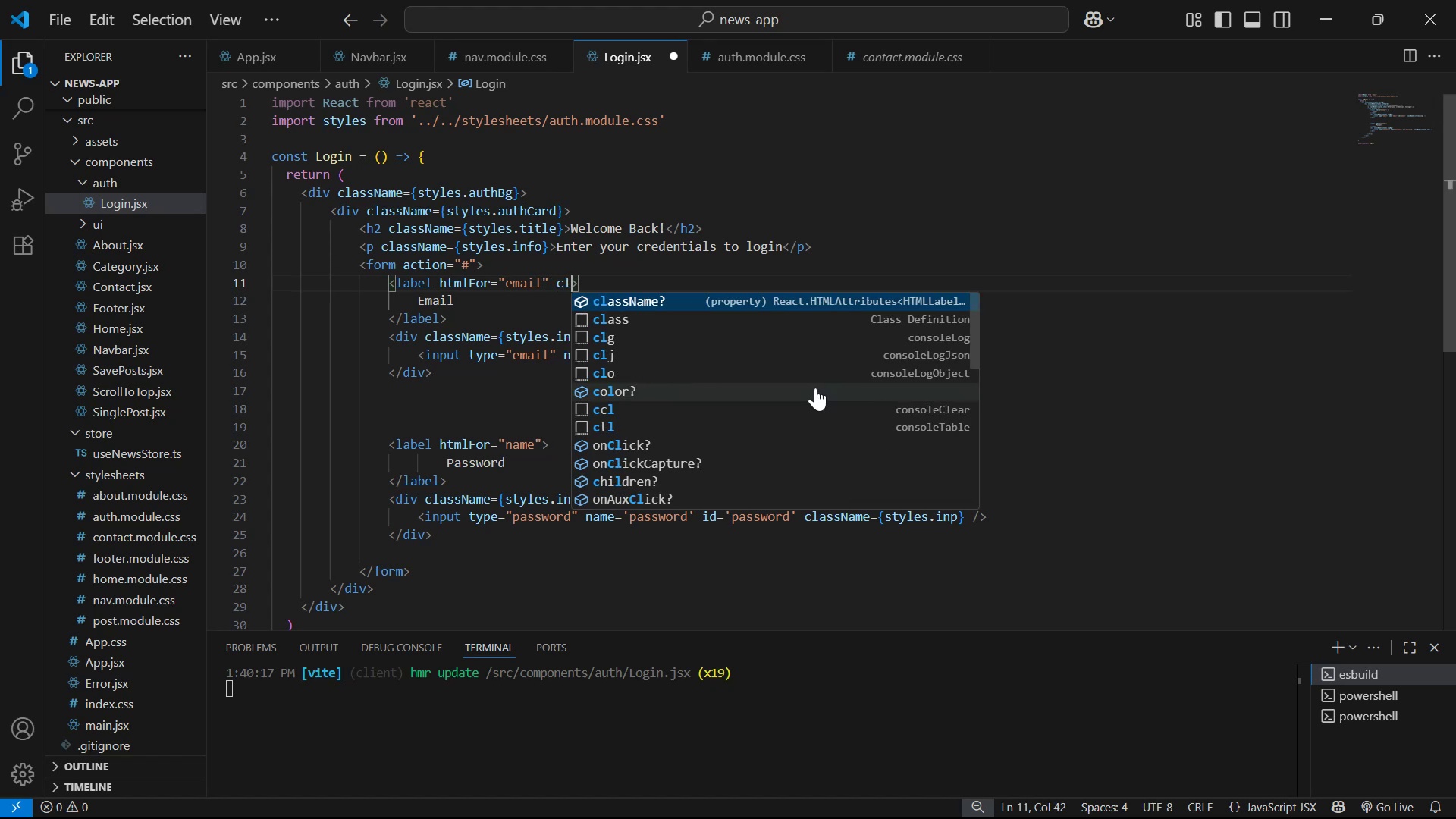 
key(Enter)
 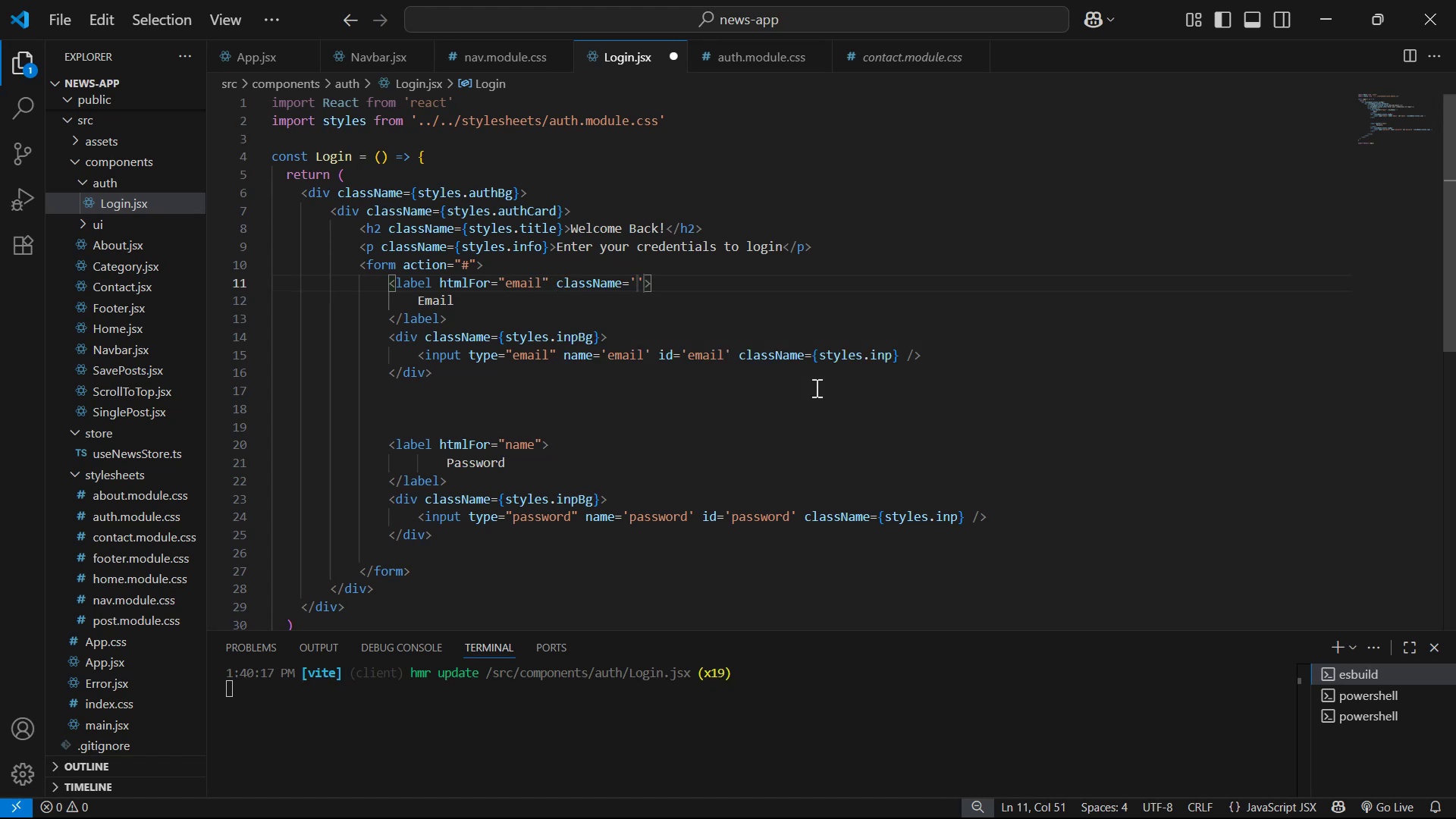 
key(ArrowRight)
 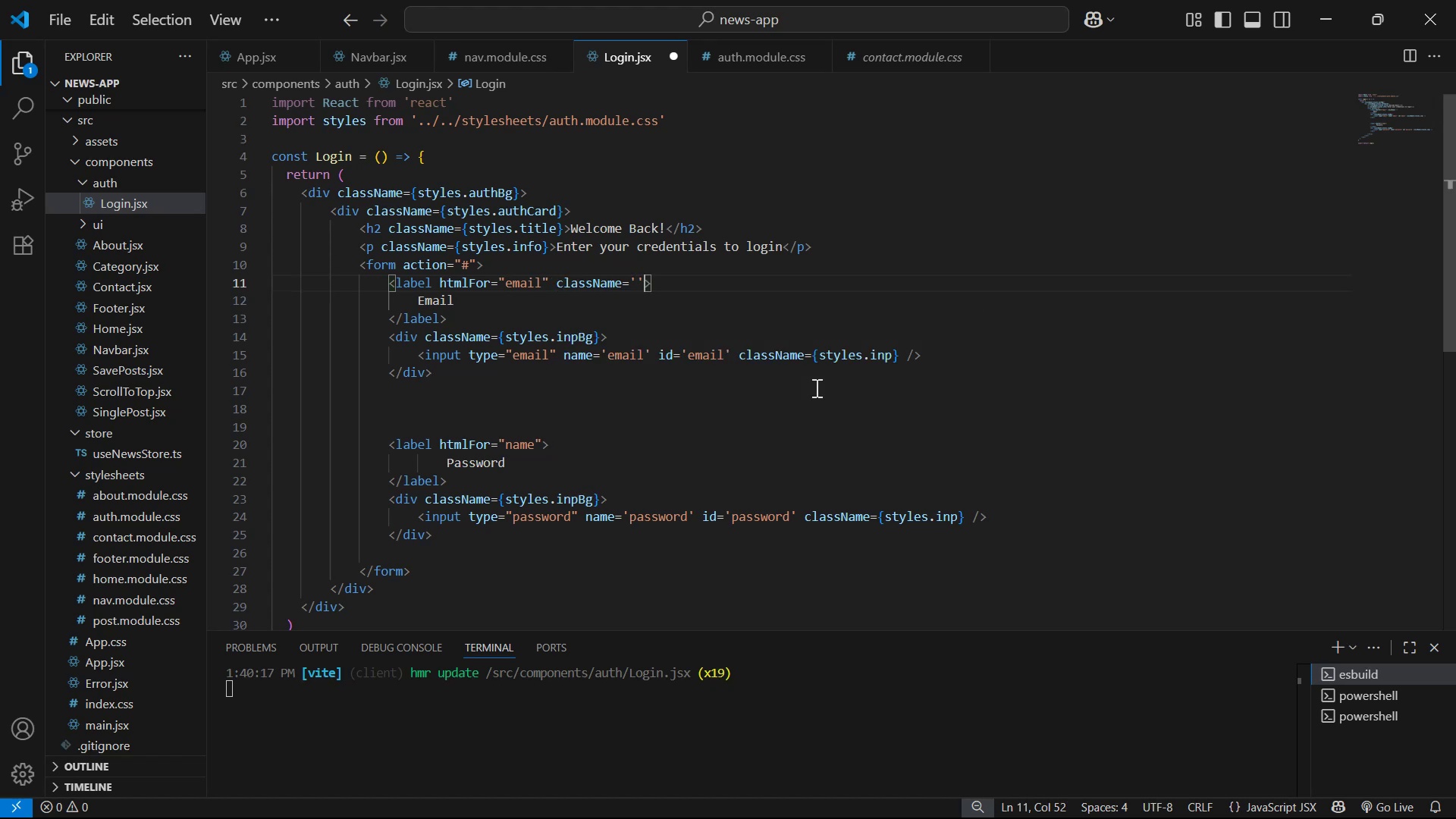 
key(Backspace)
key(Backspace)
type({sty)
 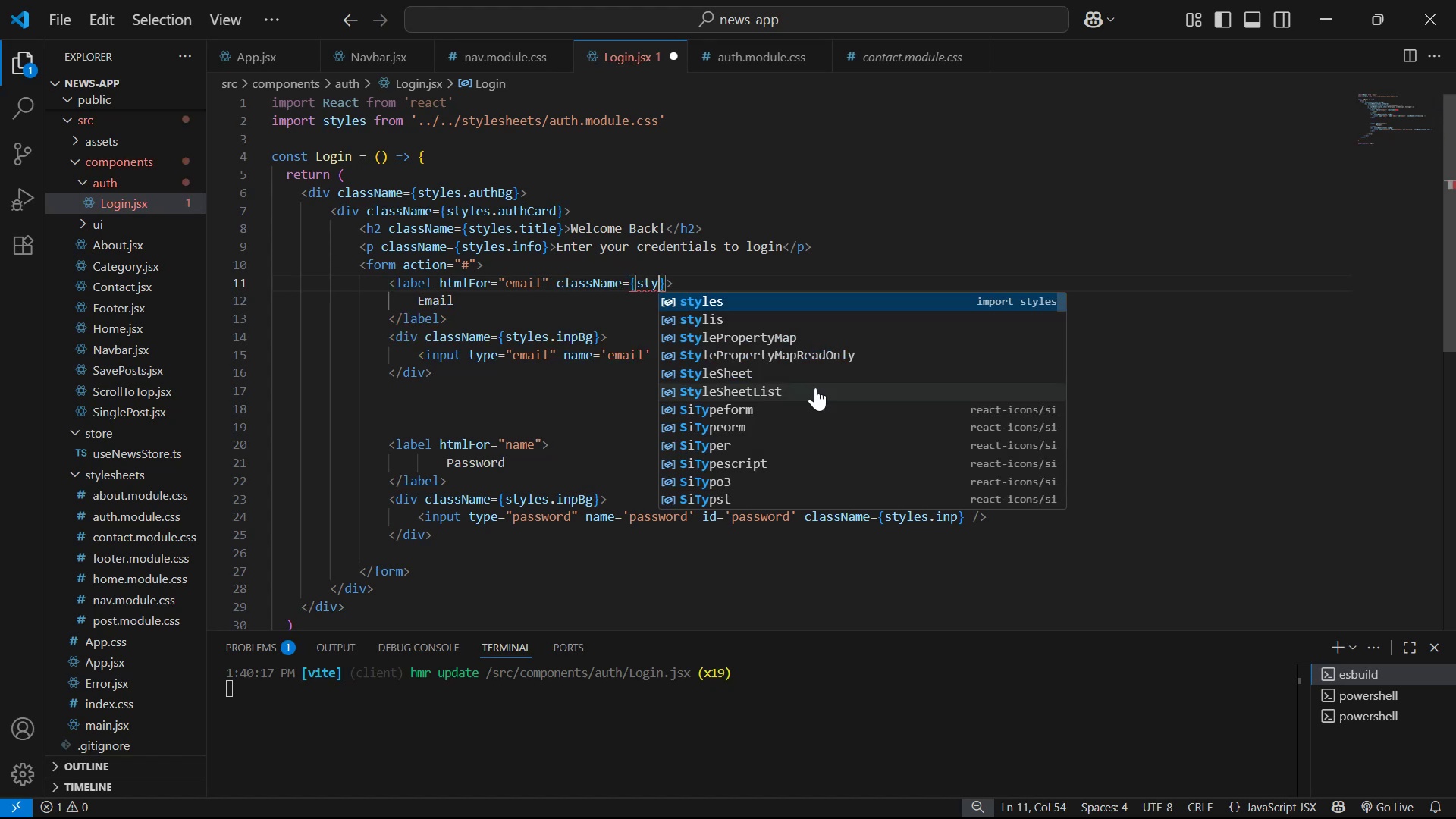 
key(Enter)
 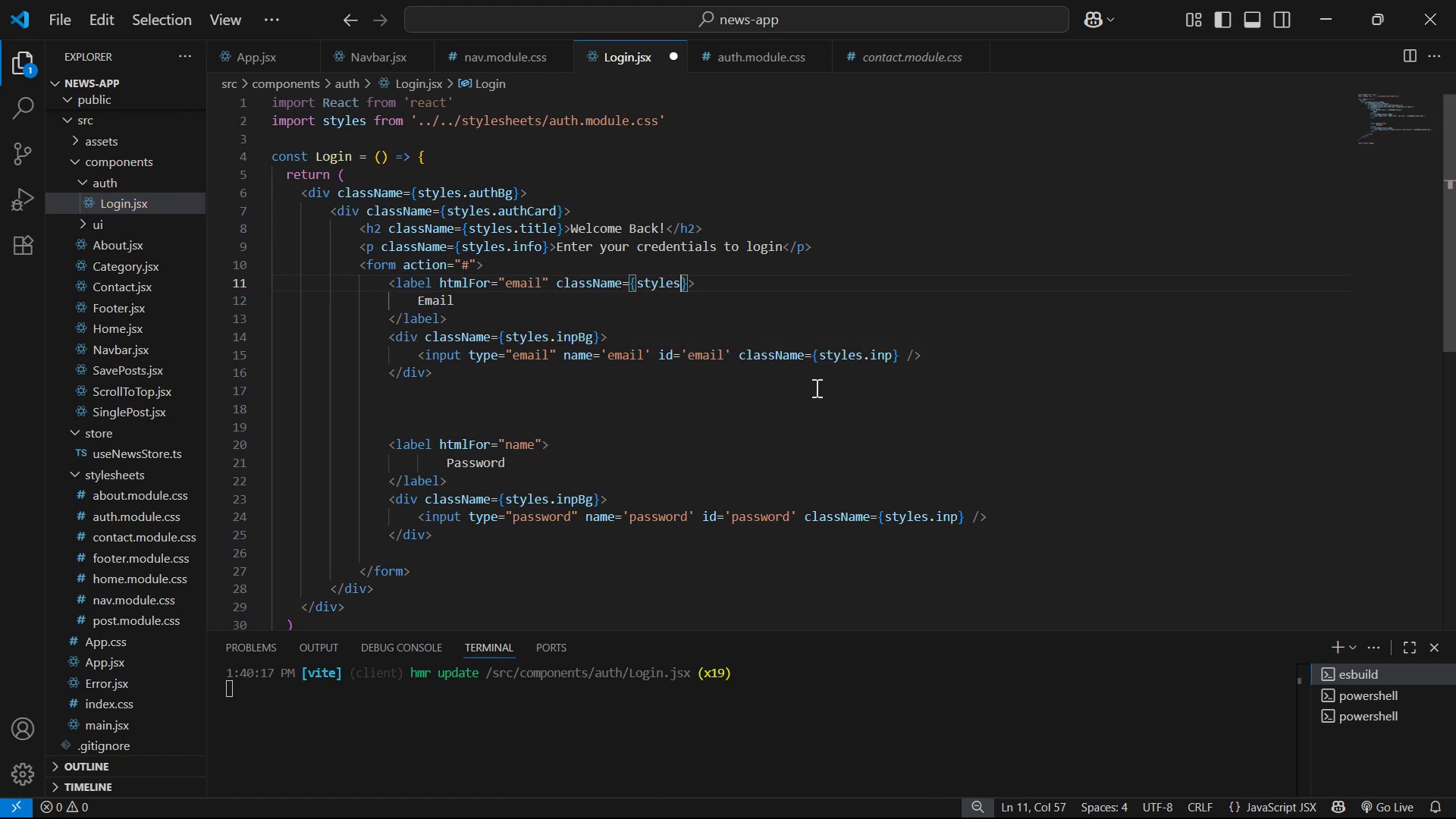 
type(.label)
 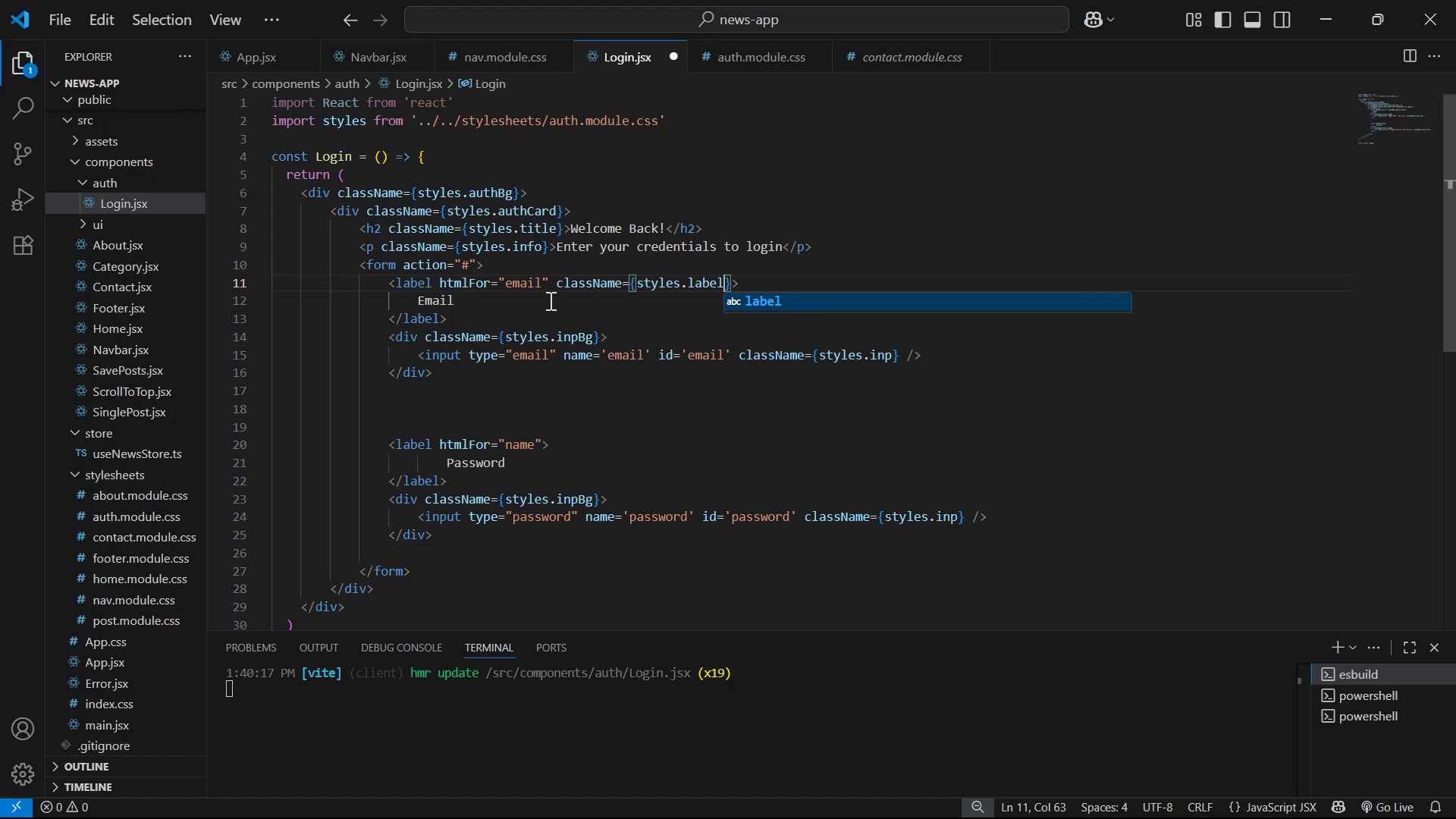 
left_click_drag(start_coordinate=[556, 277], to_coordinate=[730, 276])
 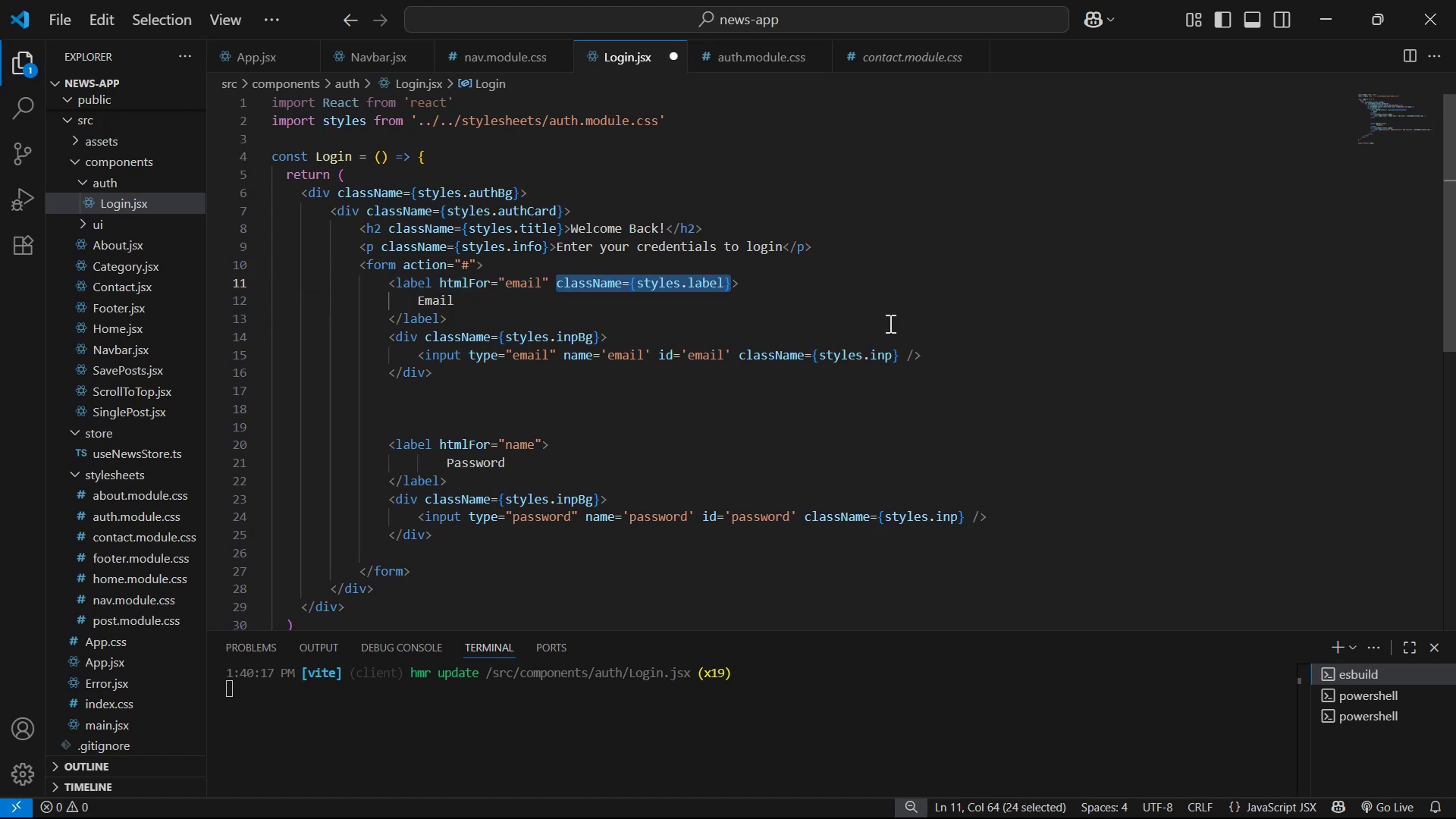 
key(Control+C)
 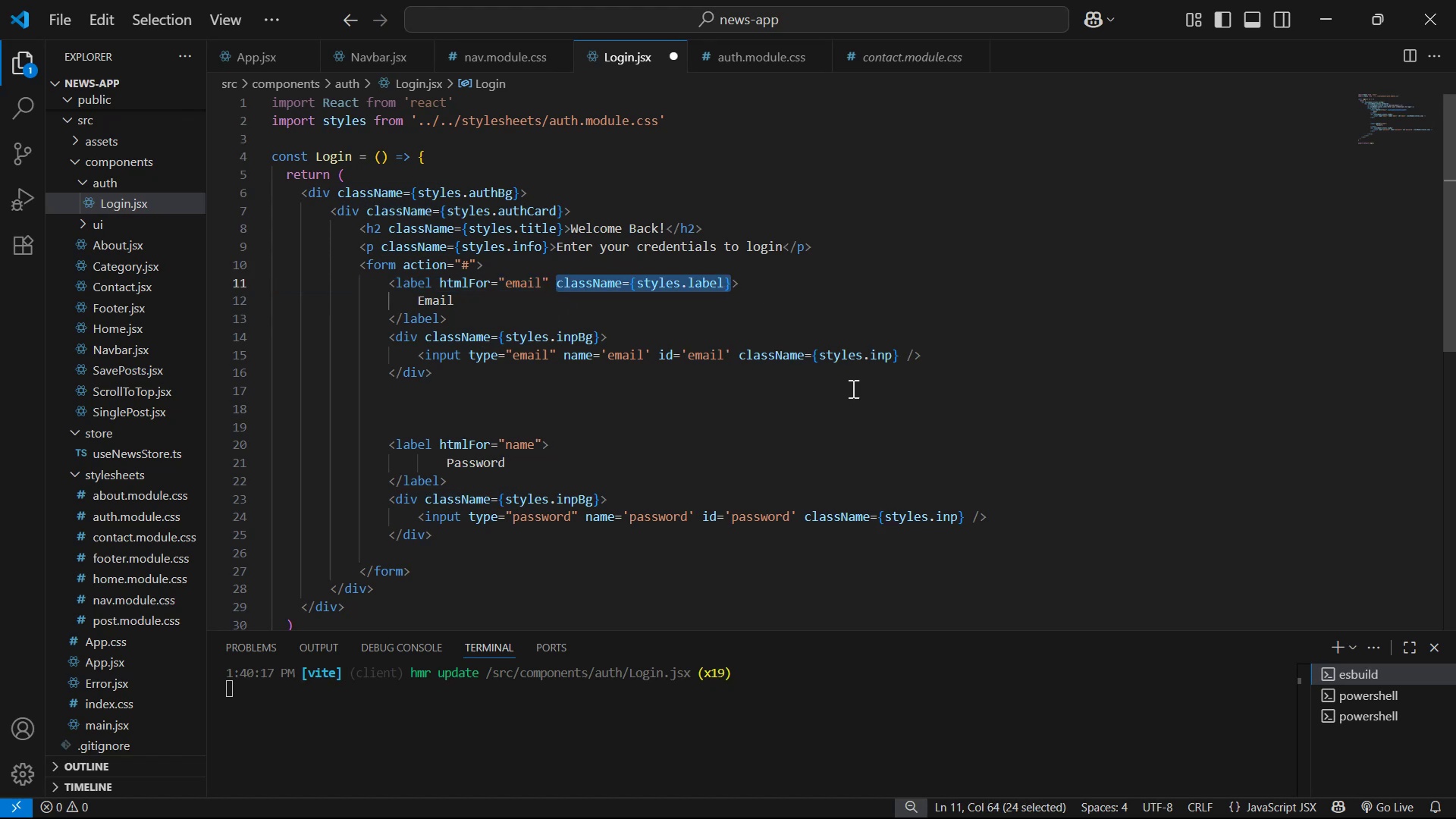 
key(Control+C)
 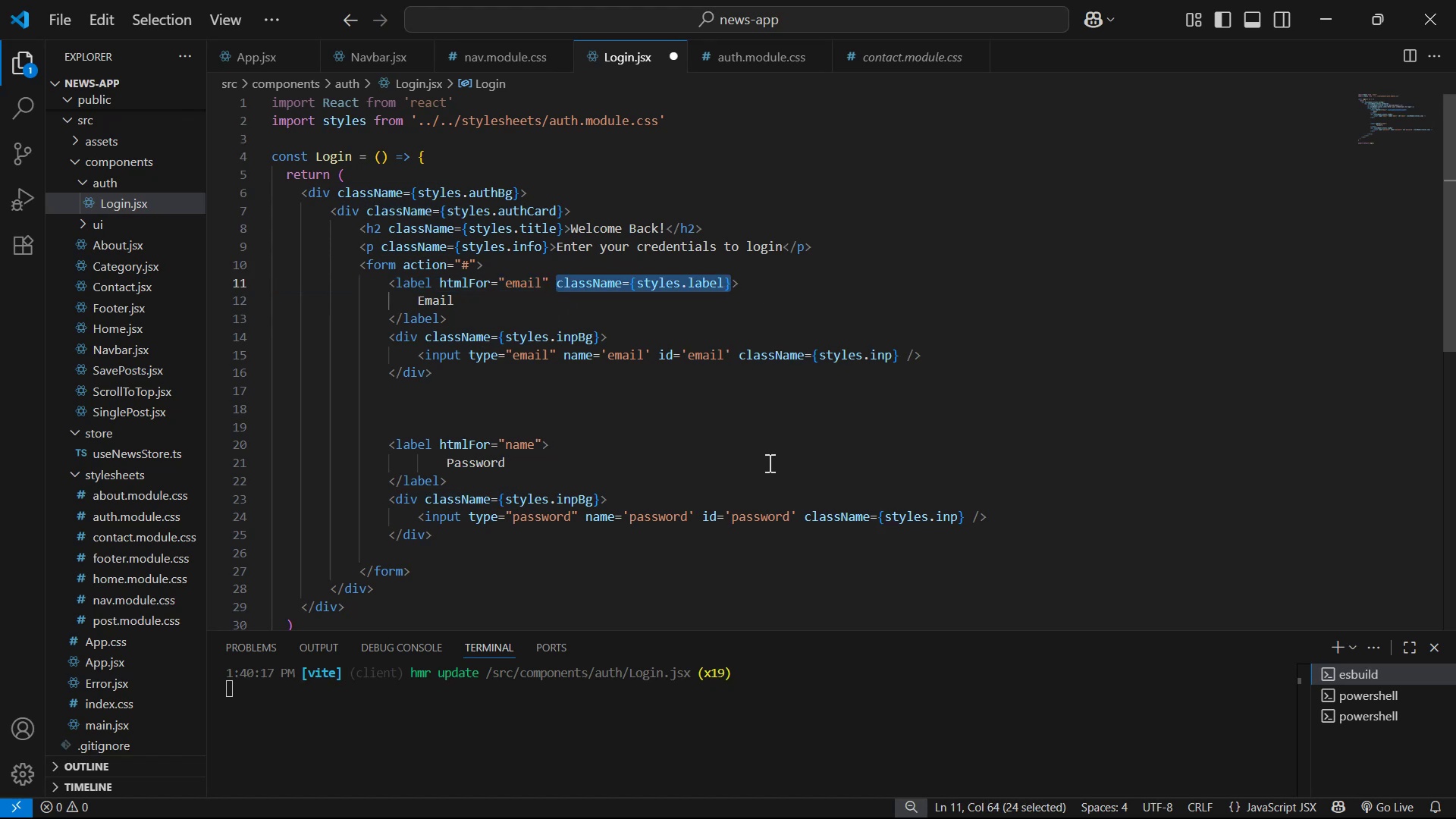 
key(Control+C)
 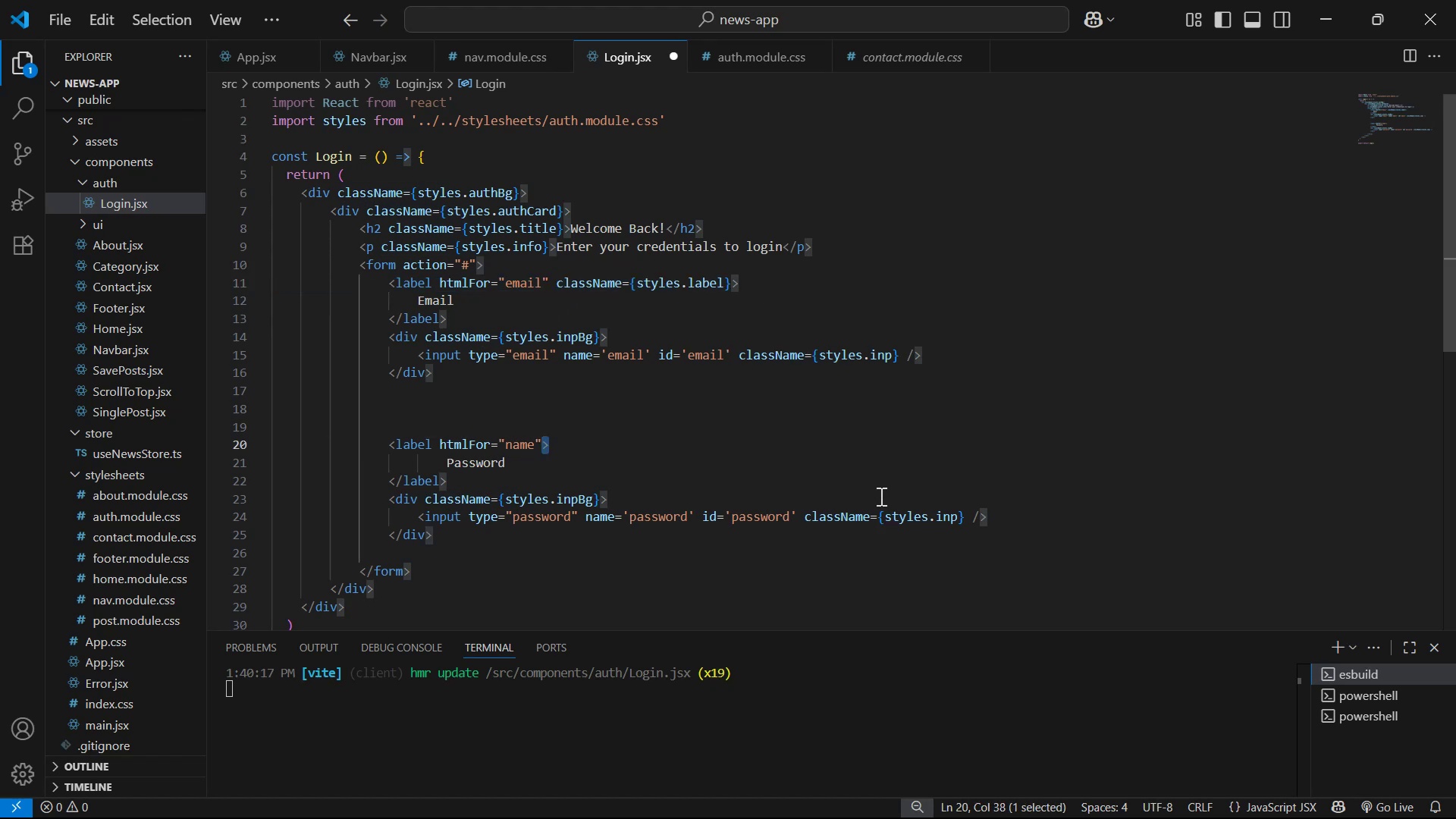 
key(ArrowRight)
 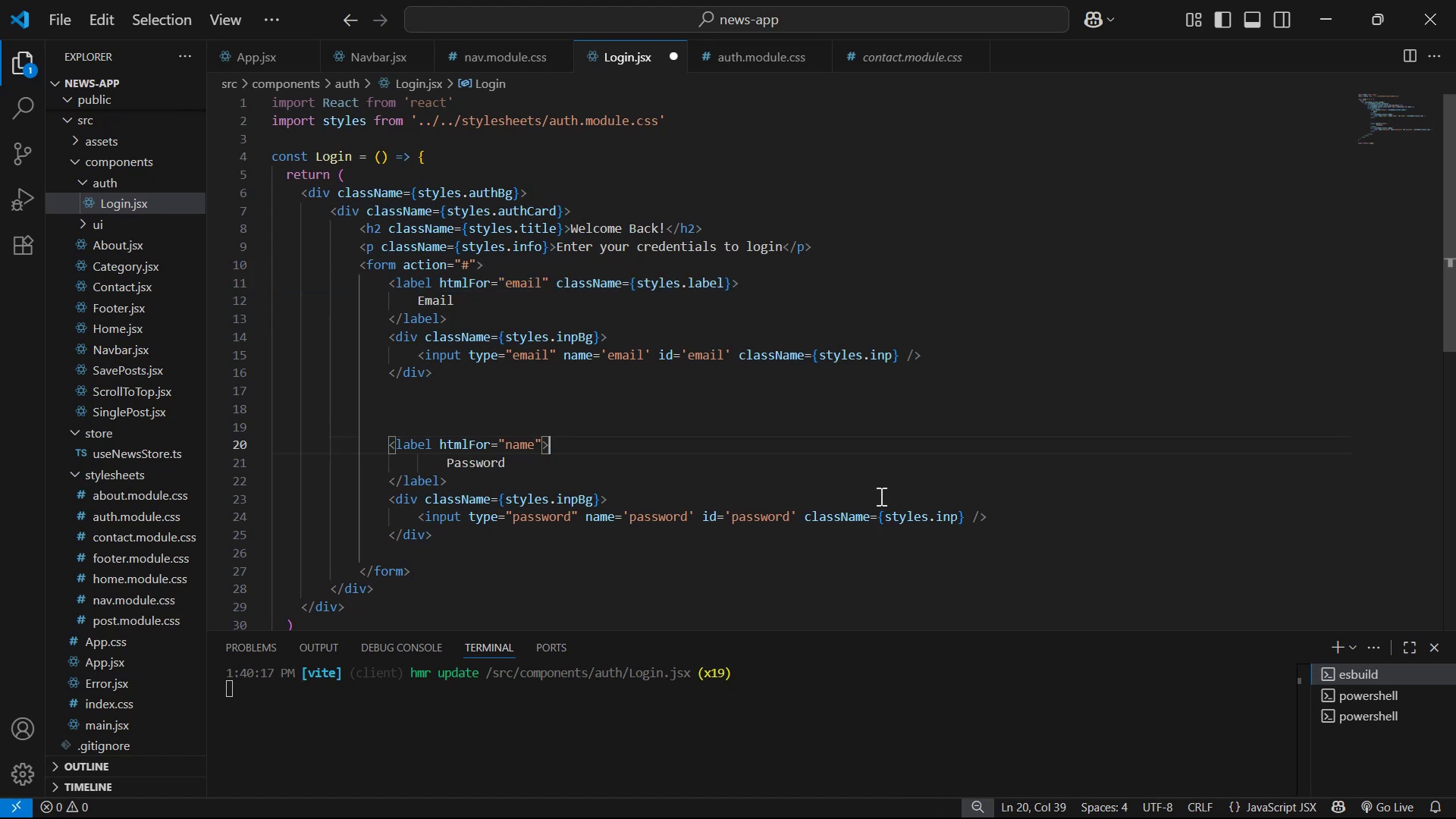 
key(ArrowLeft)
 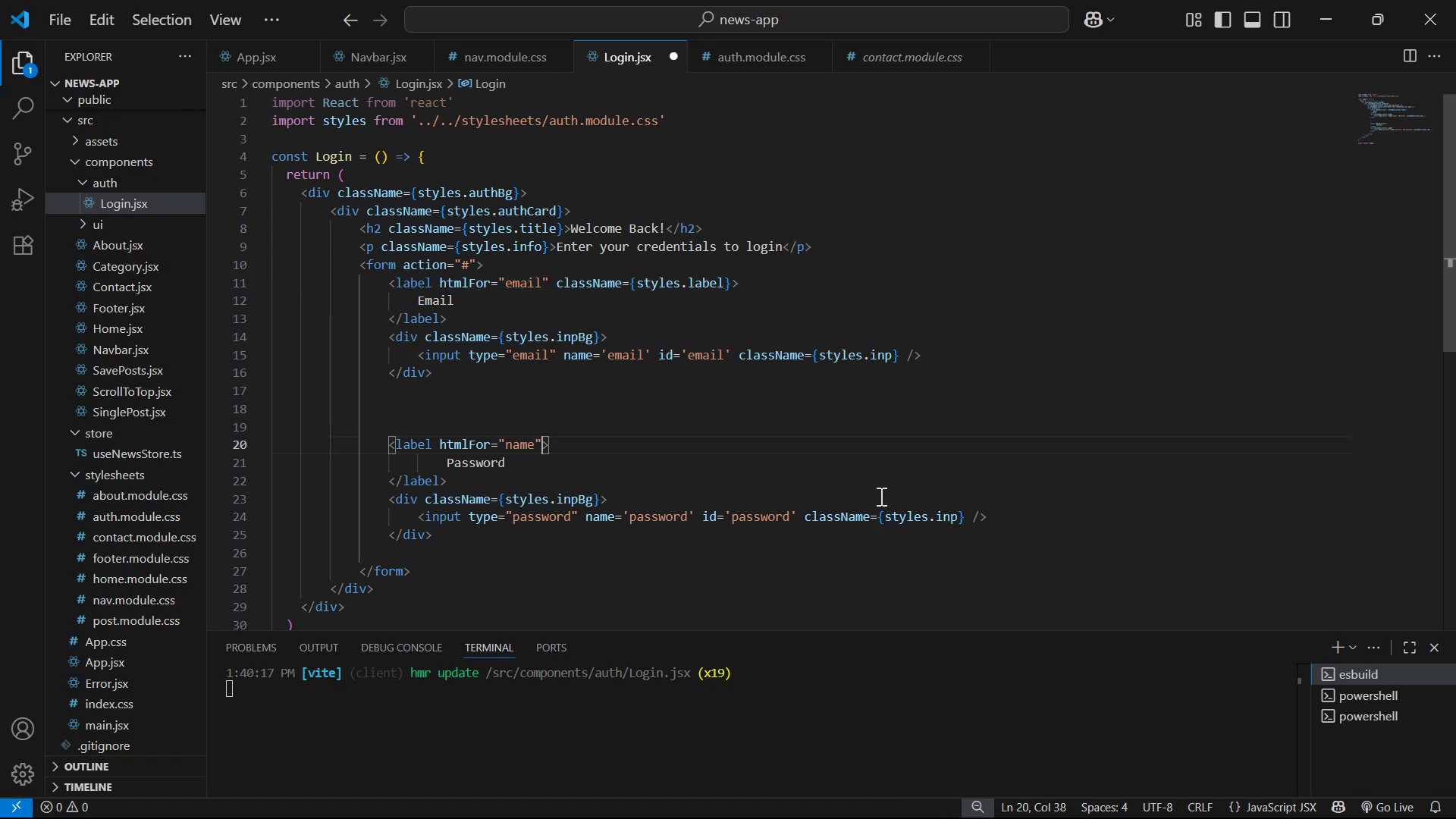 
key(Space)
 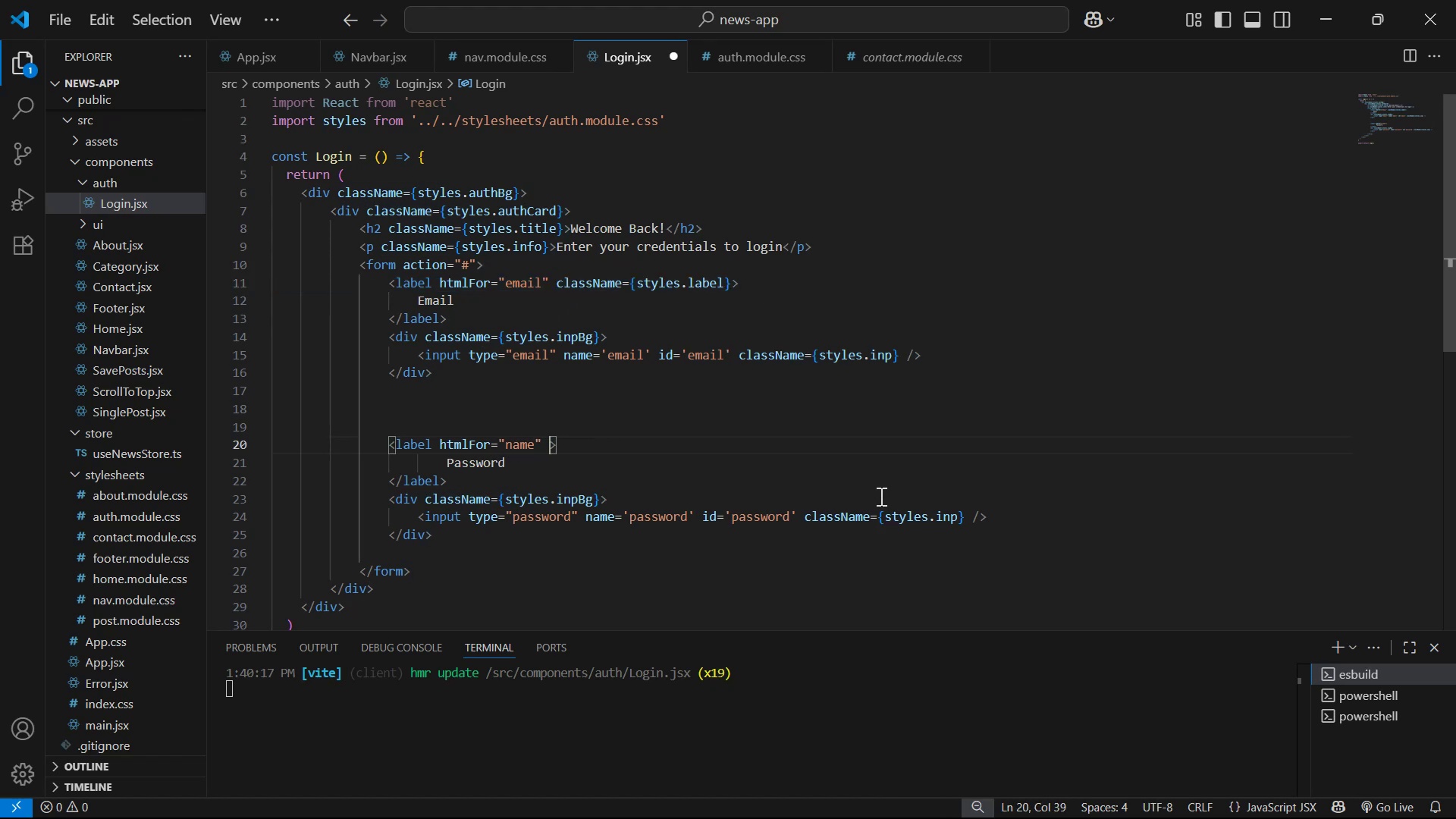 
key(Control+V)
 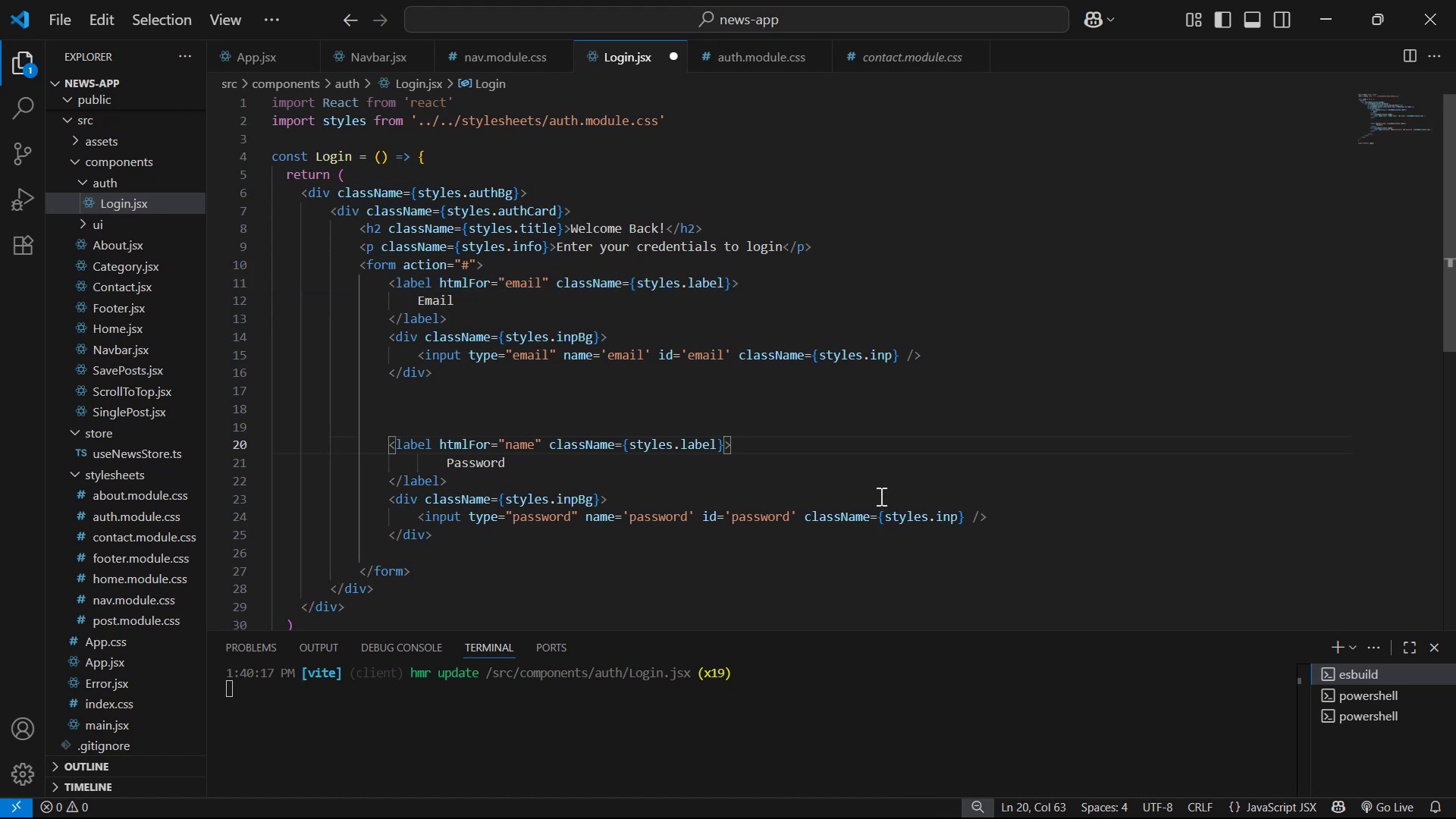 
key(Control+S)
 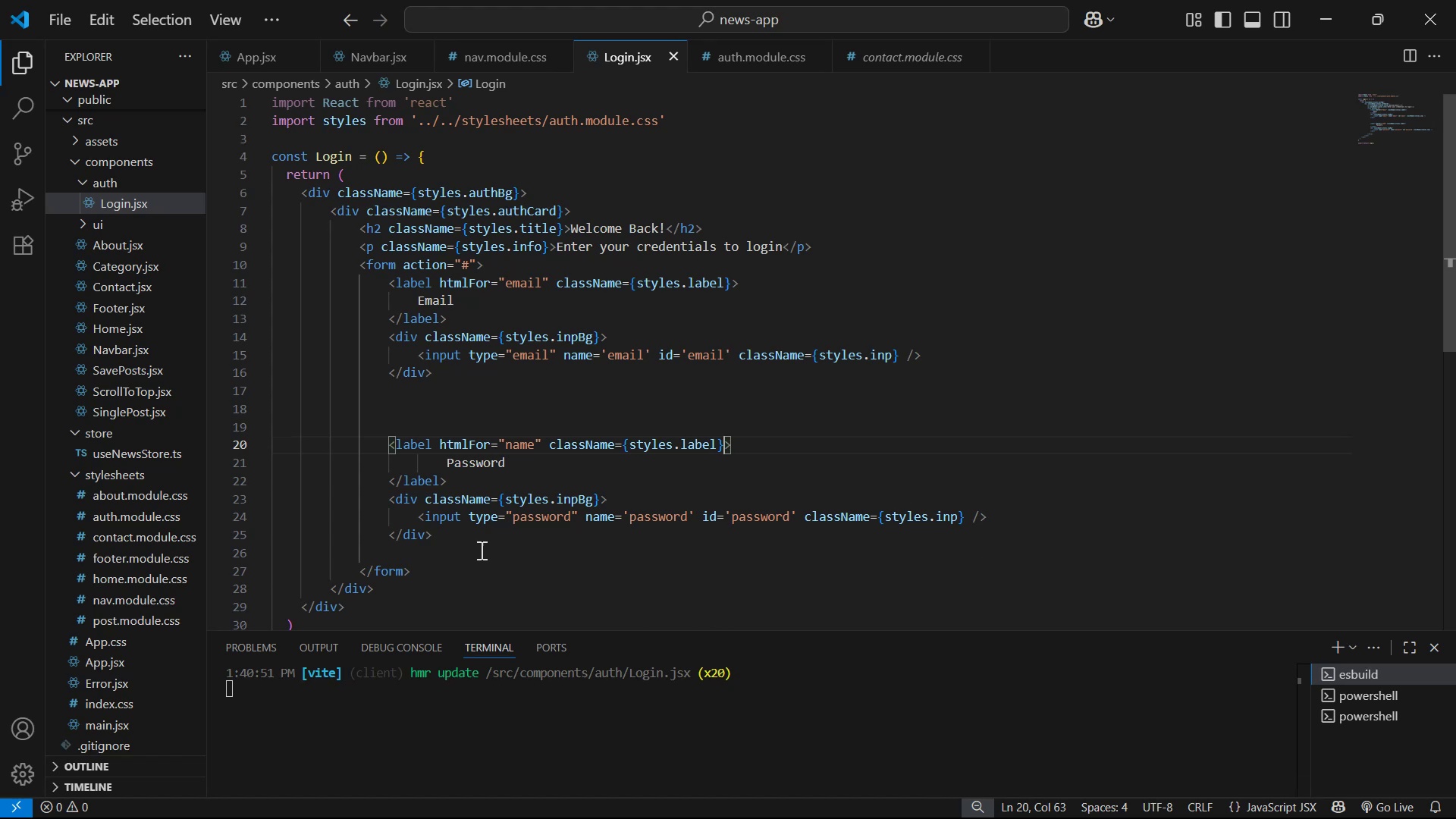 
key(Enter)
 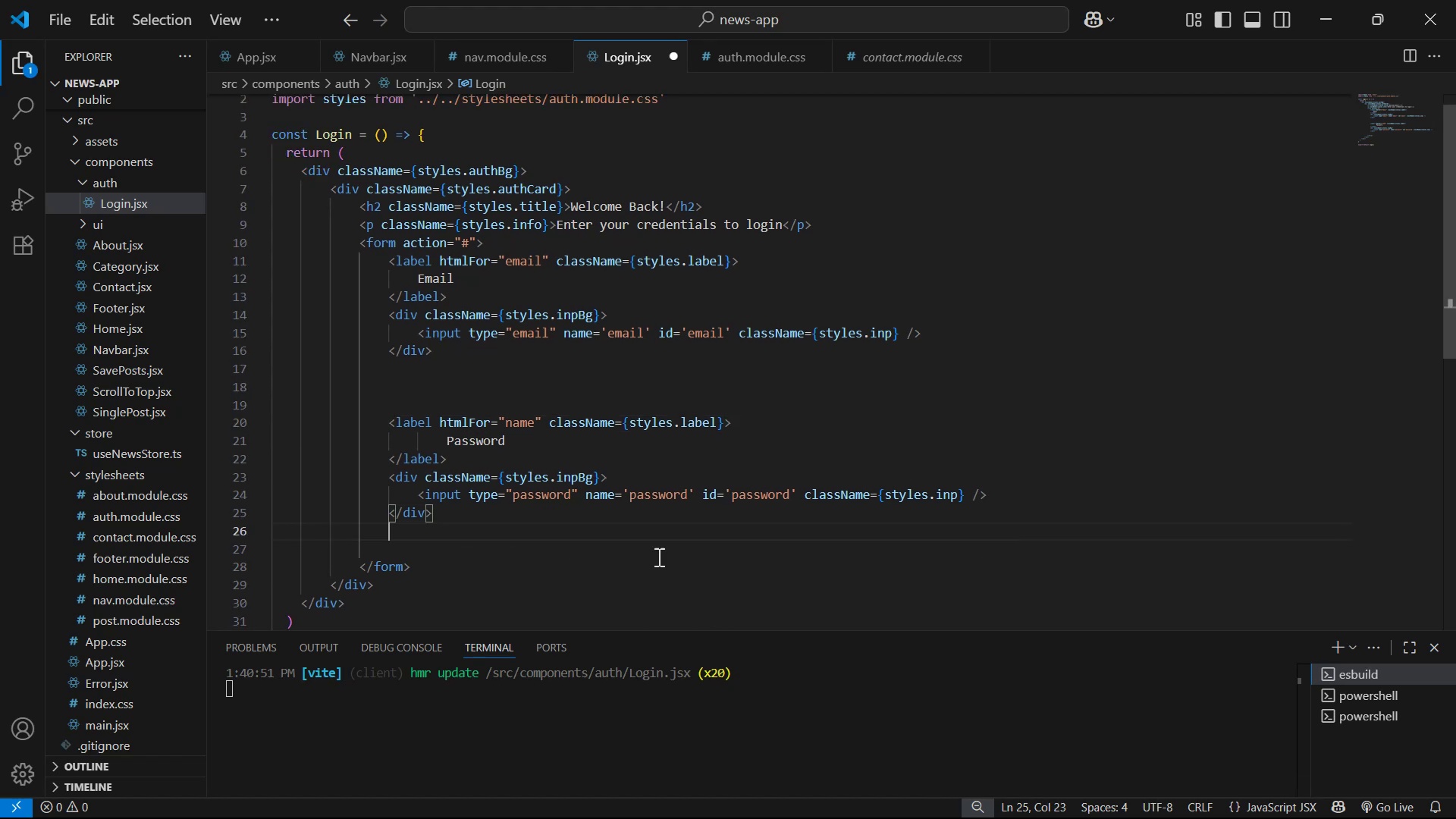 
key(Enter)
 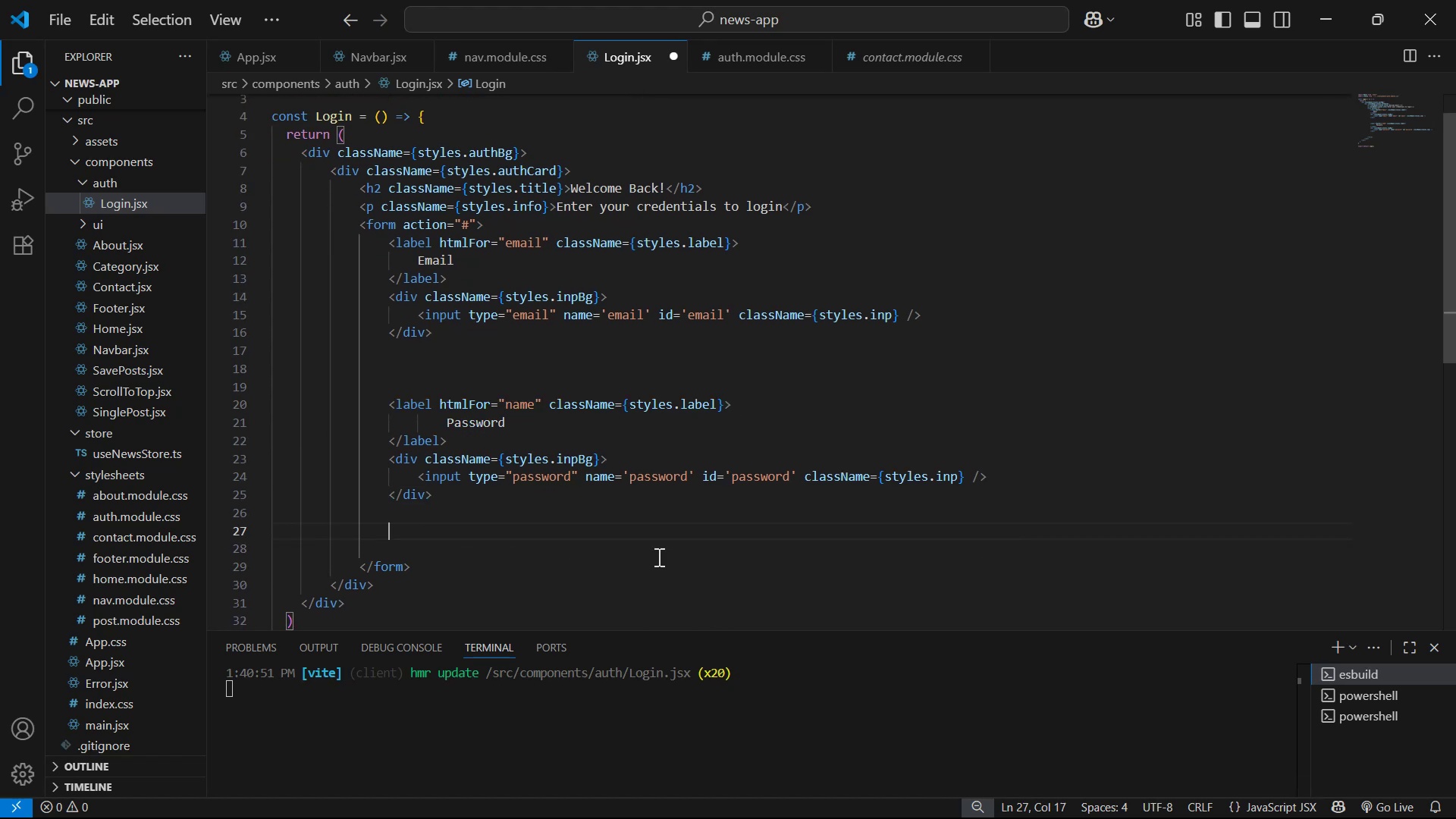 
type(but)
 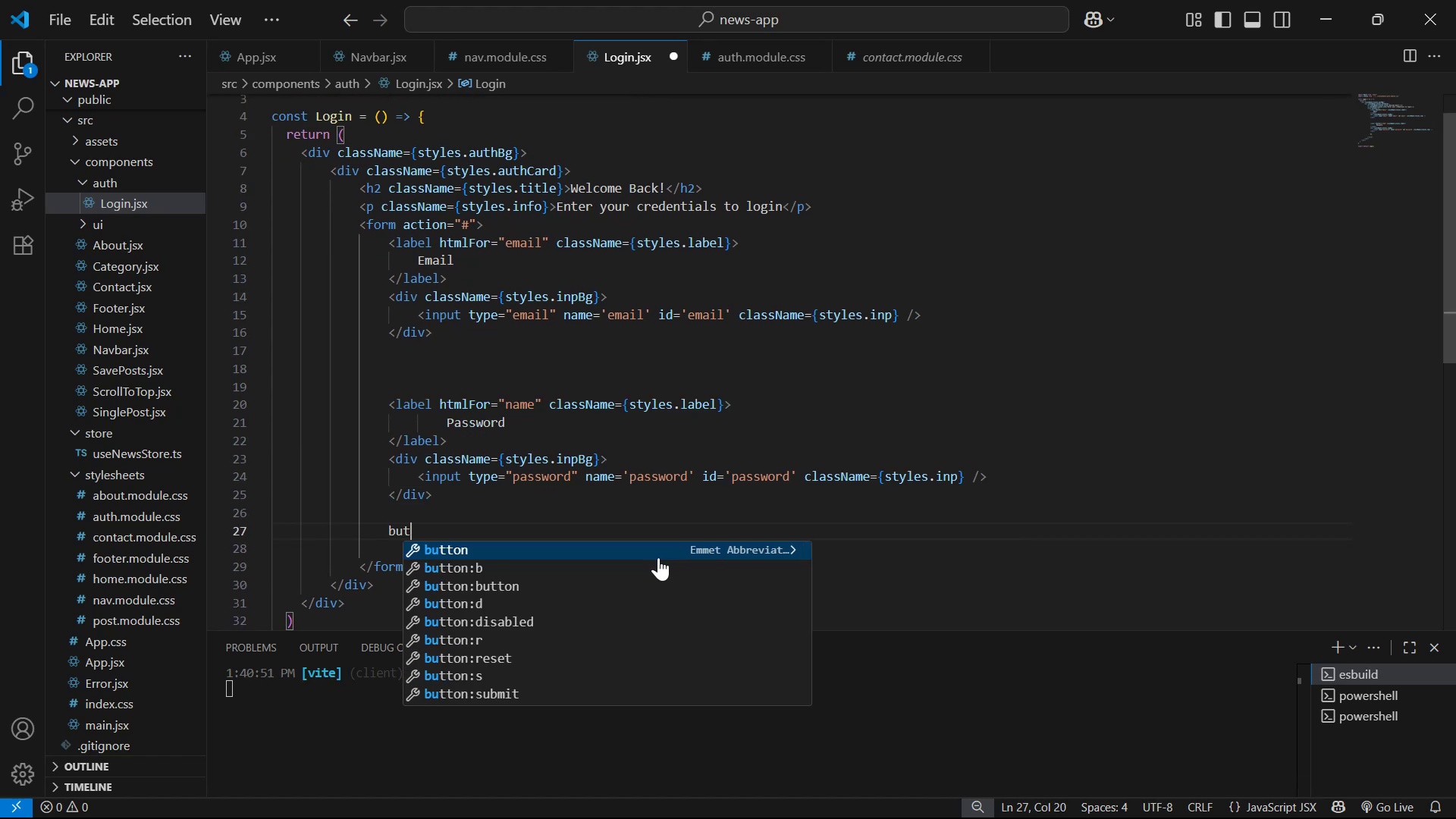 
key(Enter)
 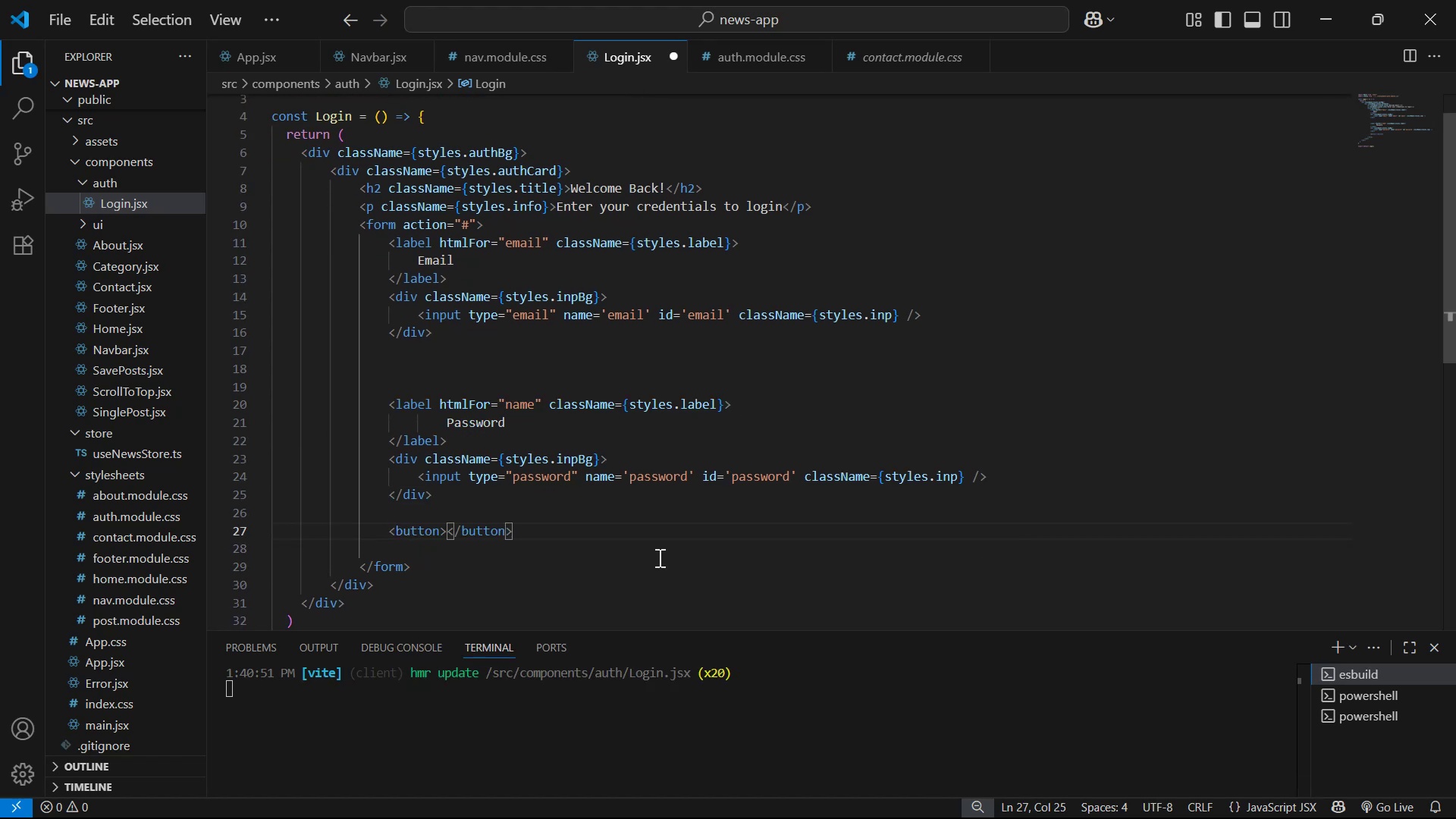 
type(Login )
key(Backspace)
 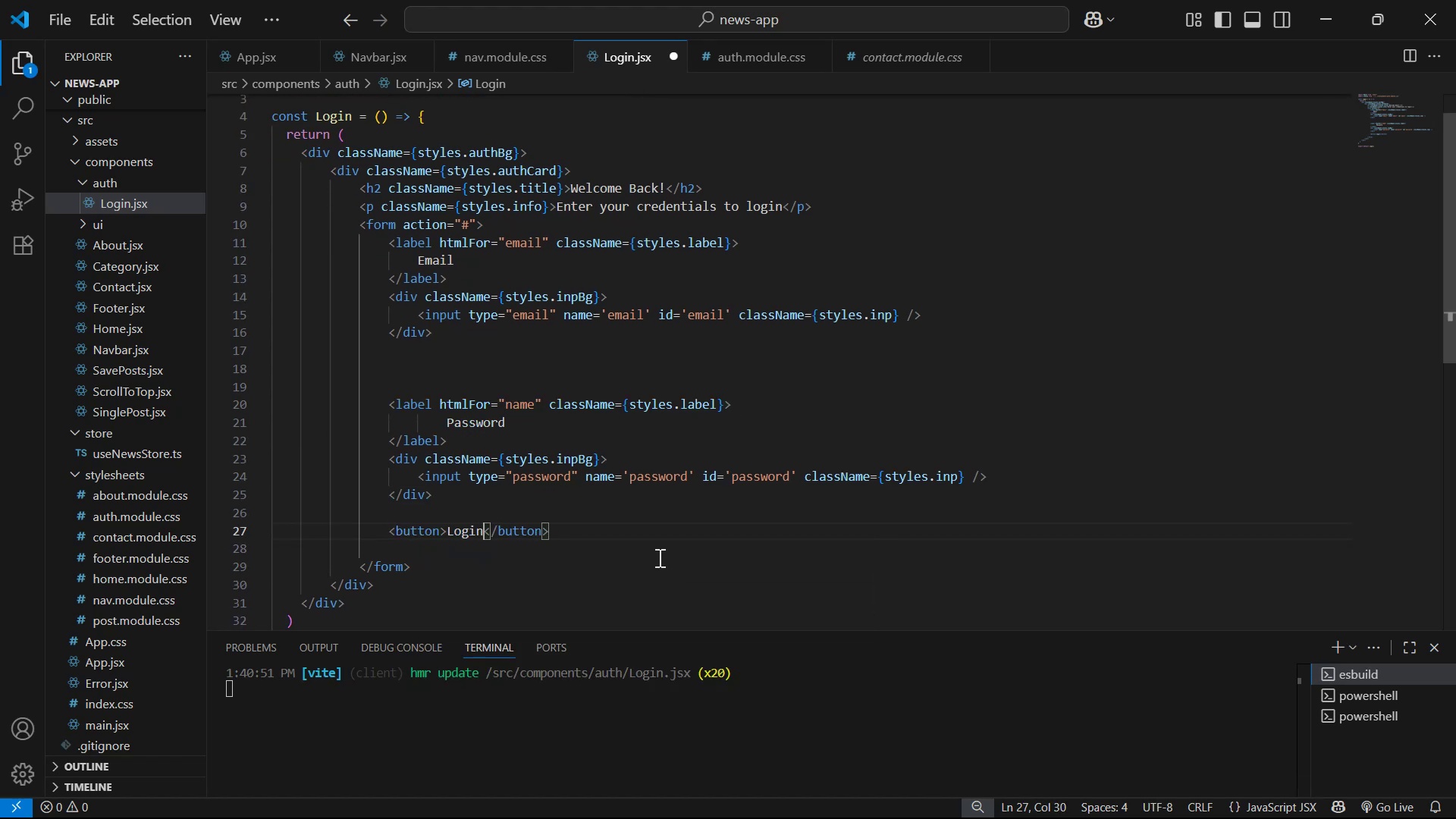 
key(Control+S)
 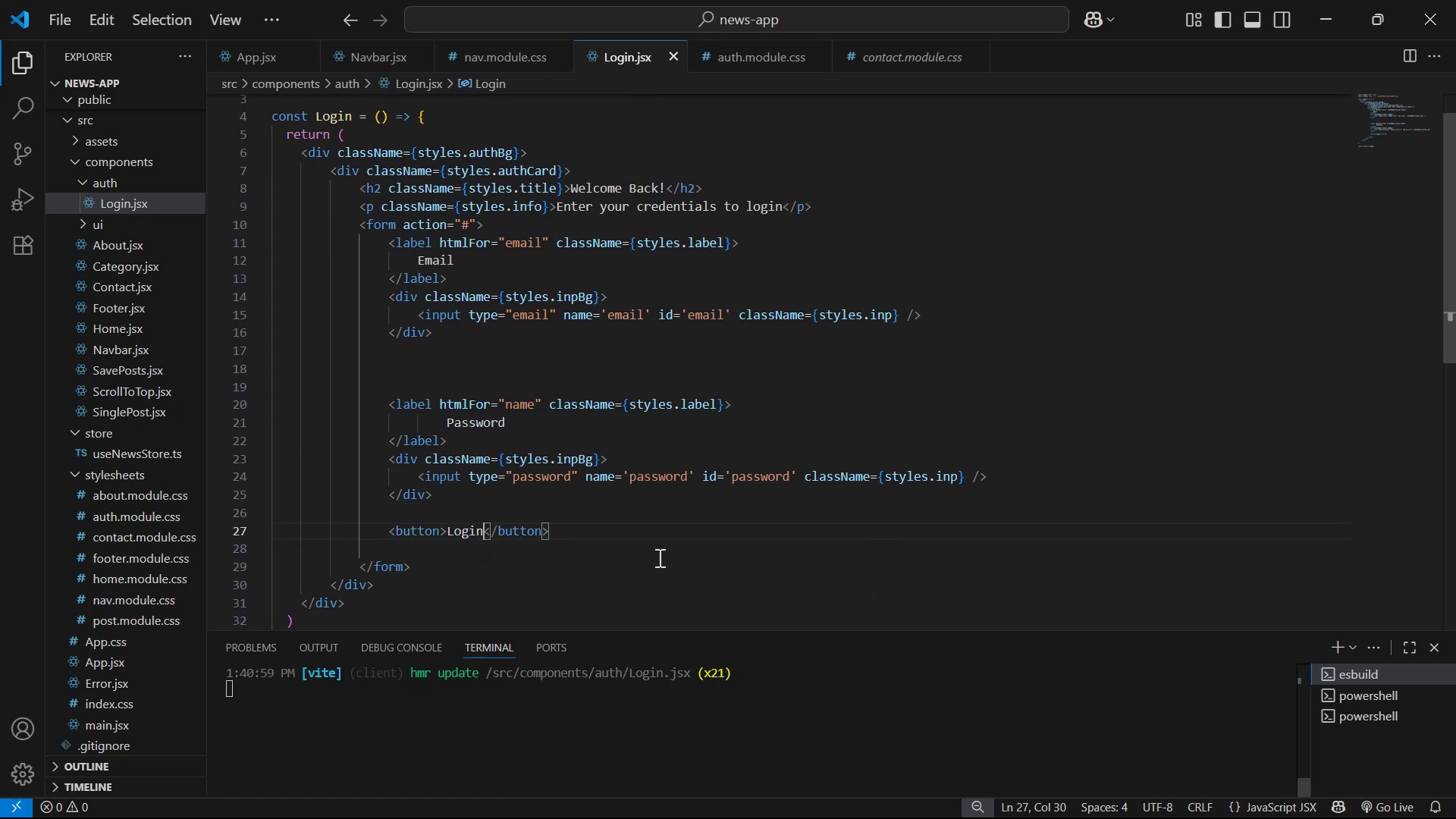 
key(ArrowLeft)
 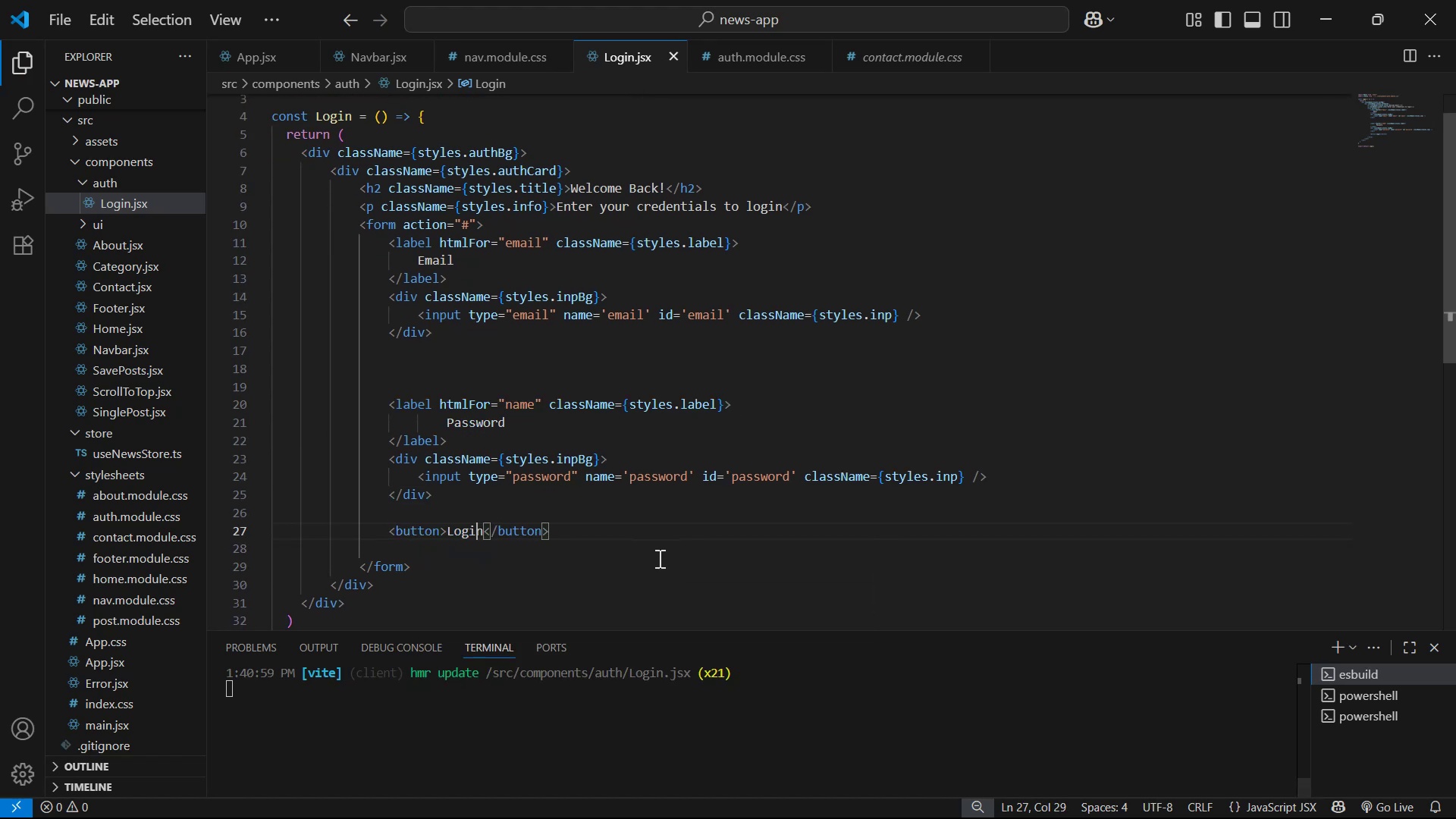 
key(ArrowLeft)
 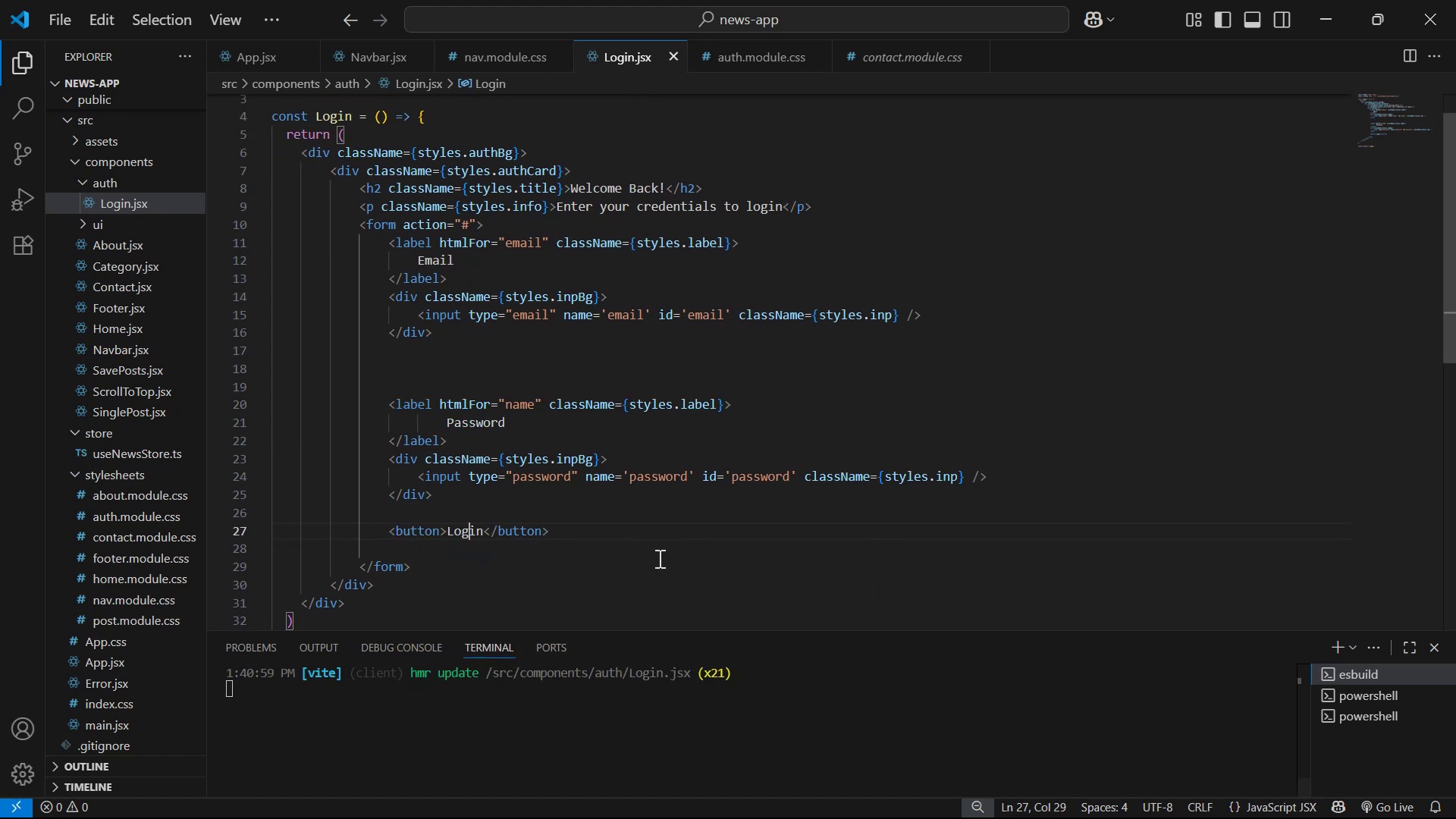 
key(ArrowLeft)
 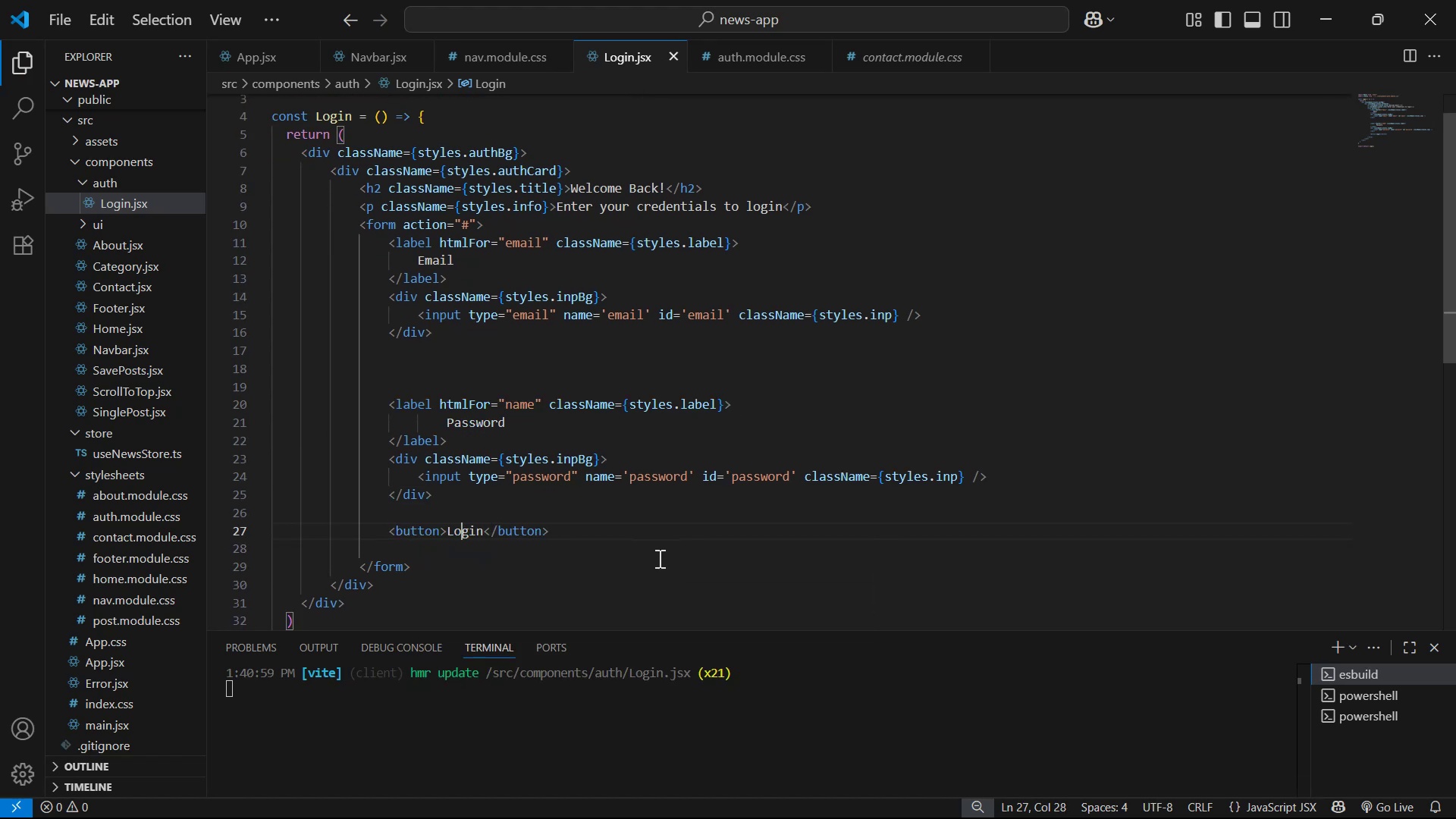 
key(ArrowLeft)
 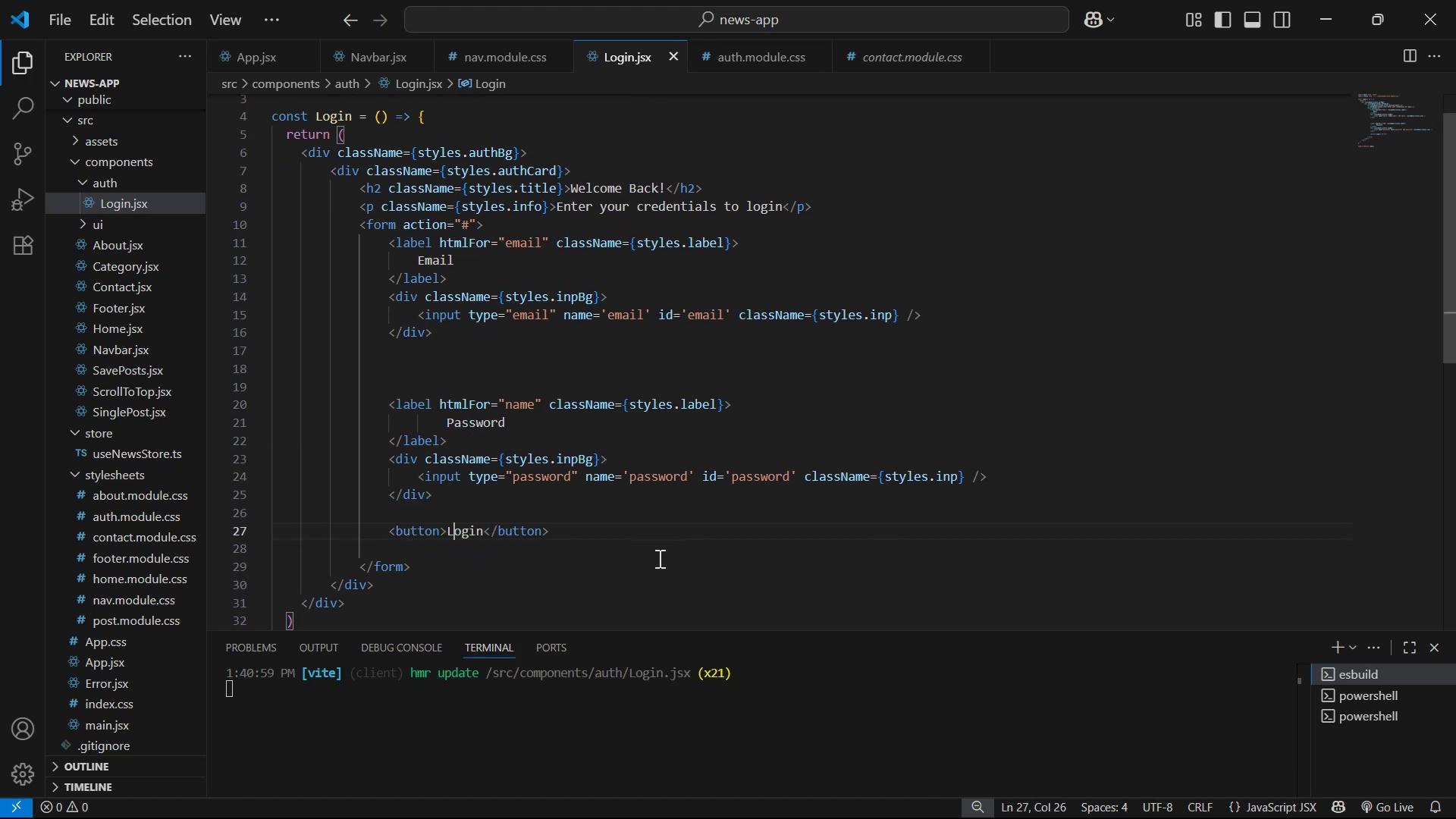 
key(ArrowLeft)
 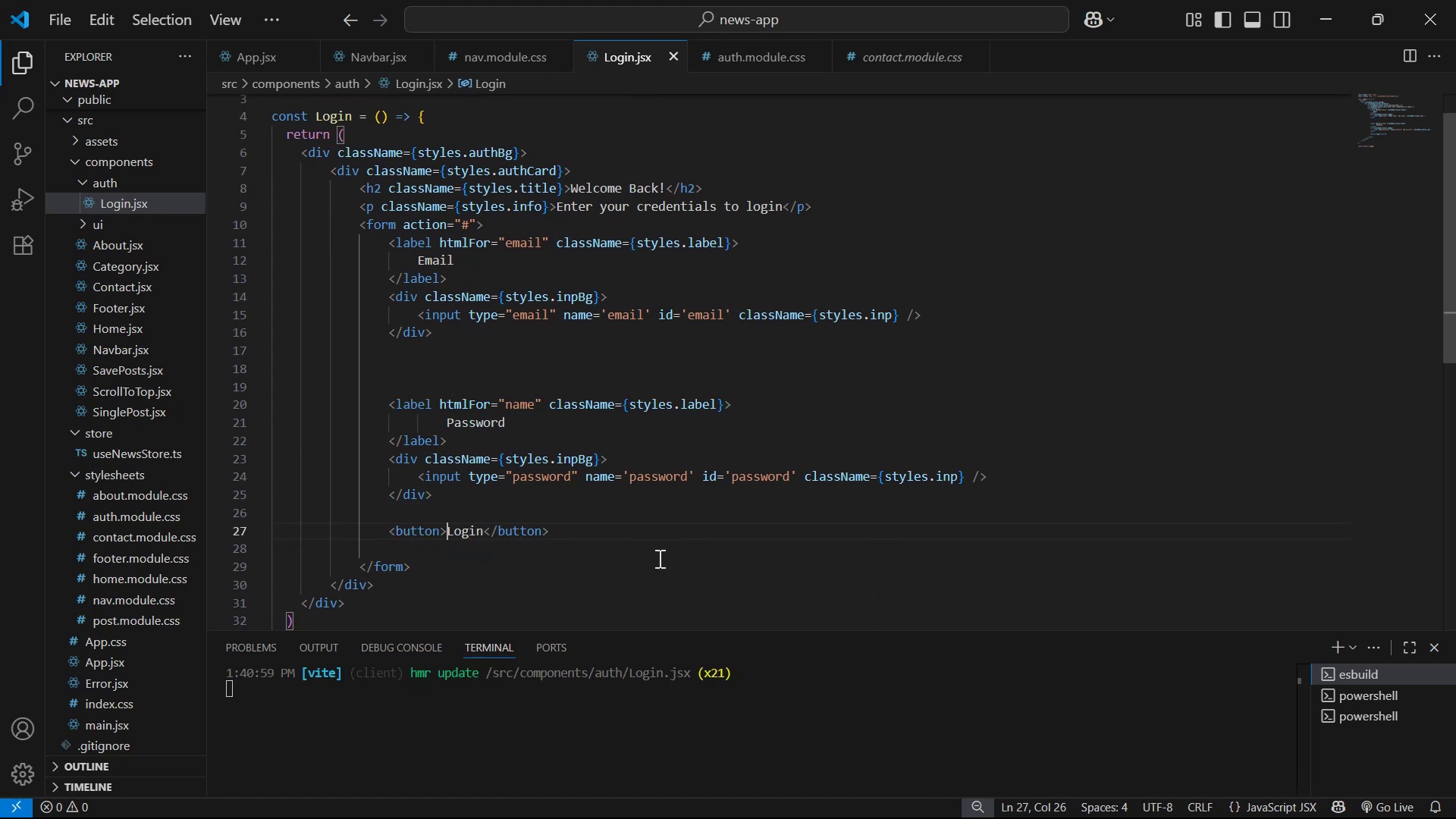 
key(ArrowLeft)
 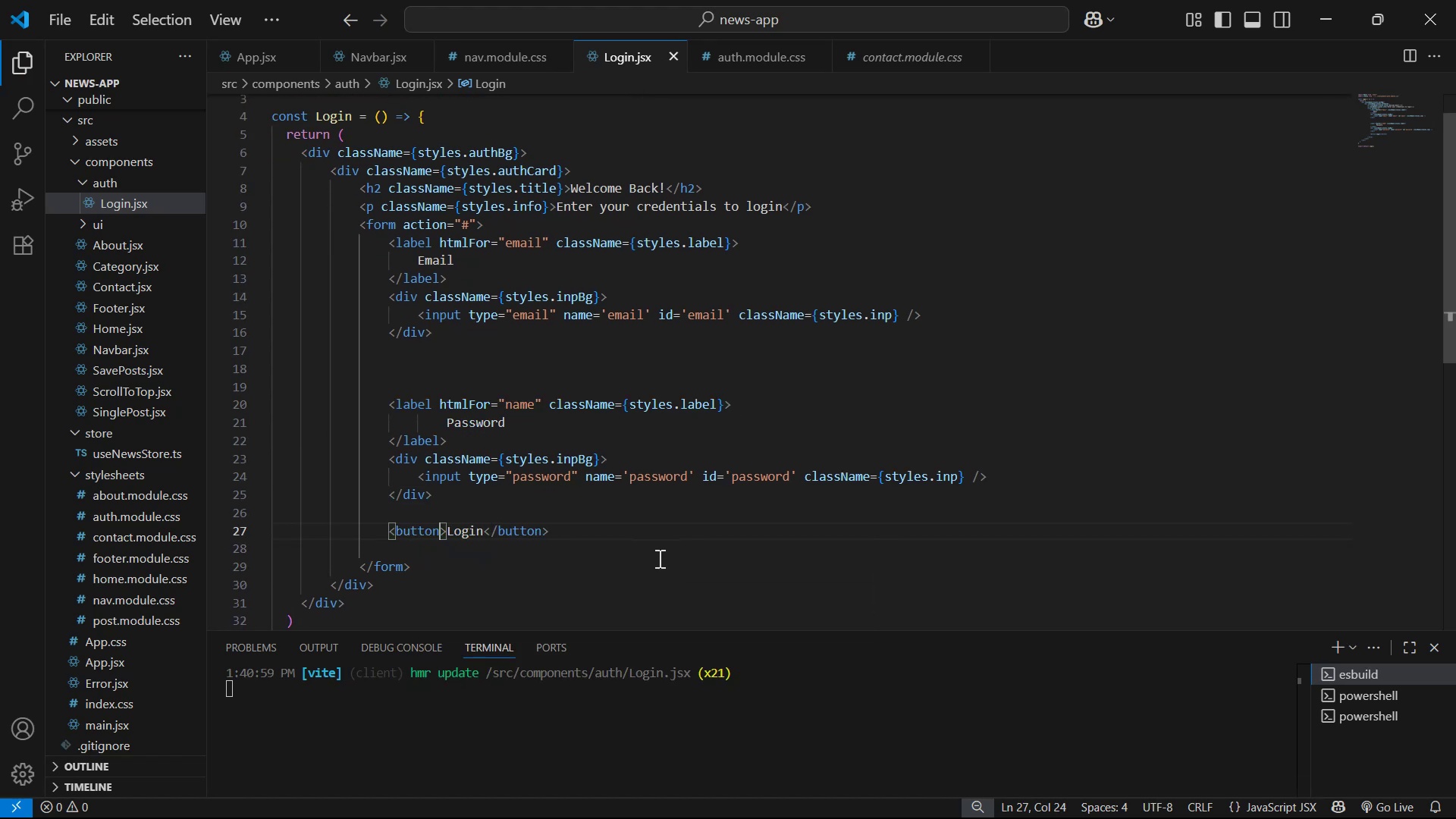 
type( cla)
 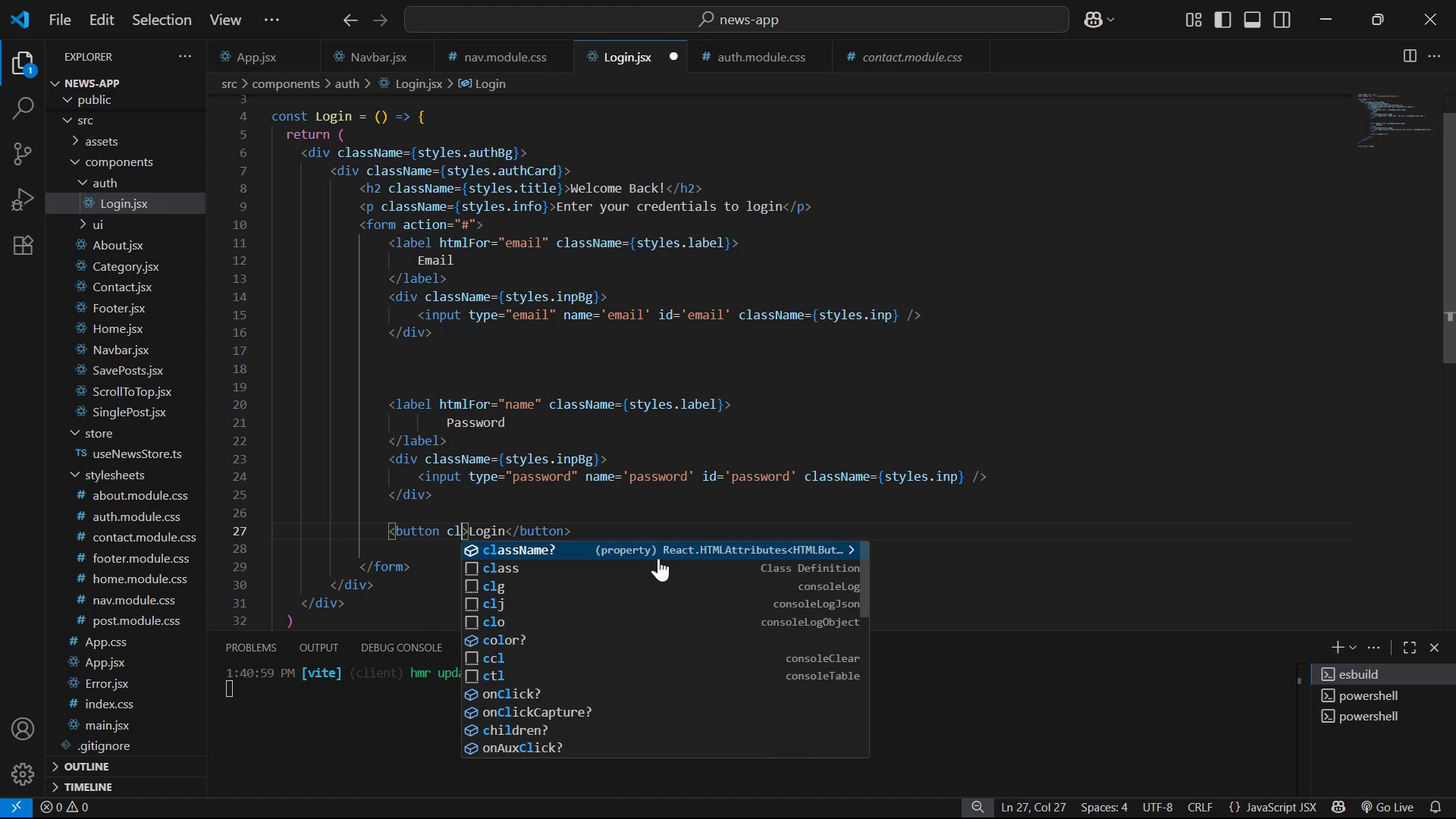 
key(Enter)
 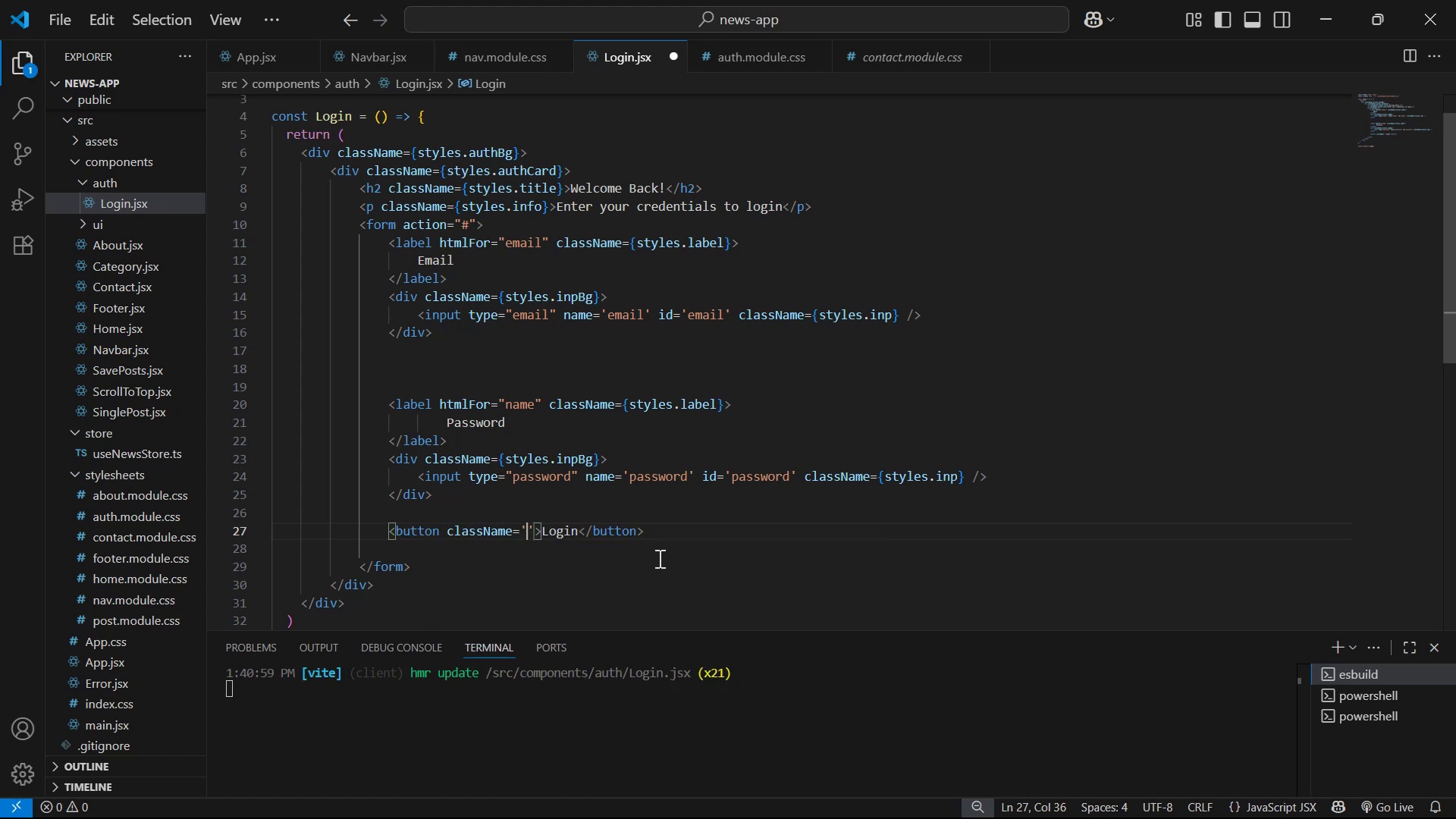 
key(ArrowRight)
 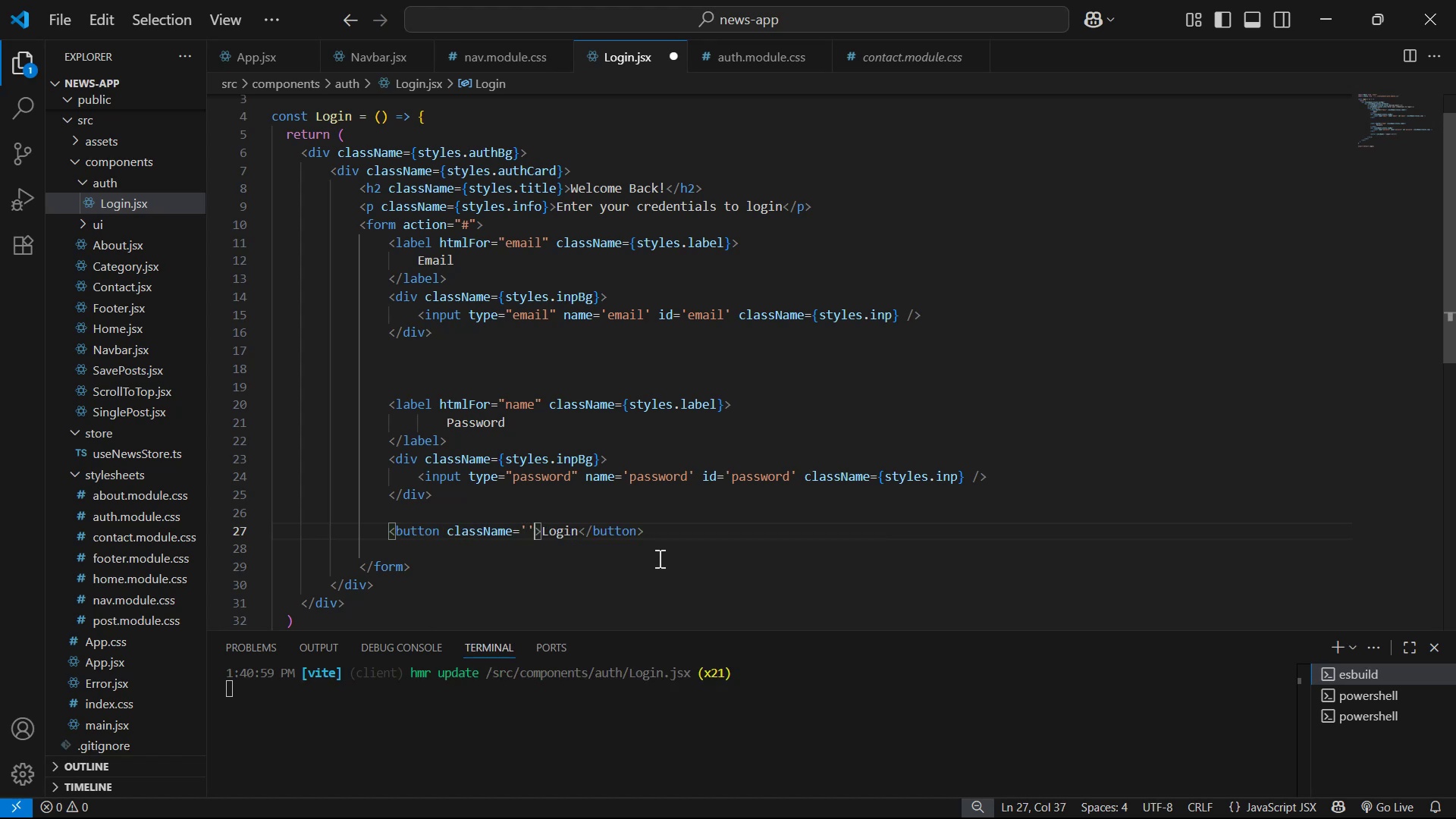 
key(Backspace)
key(Backspace)
type({sty)
 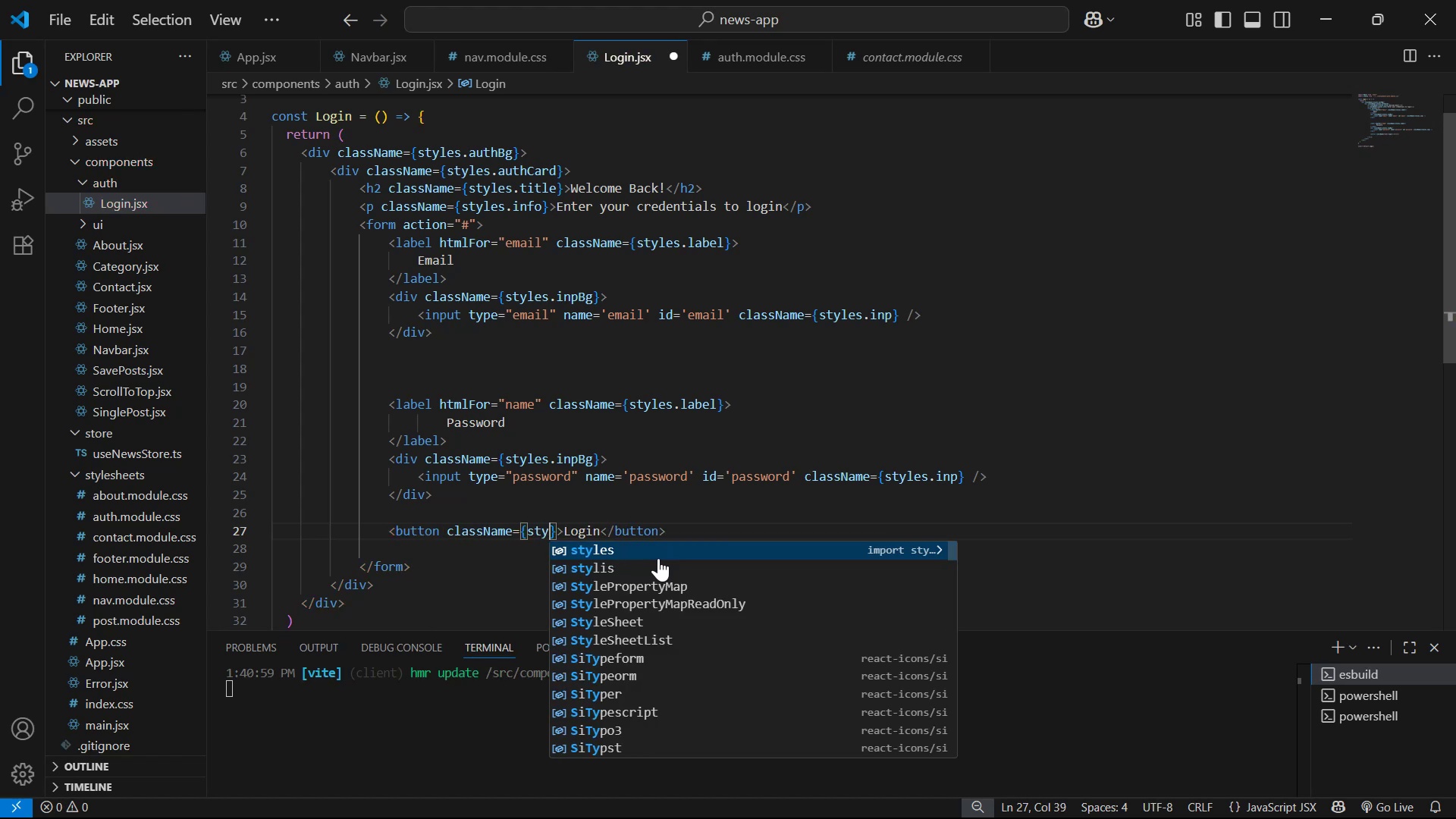 
key(Enter)
 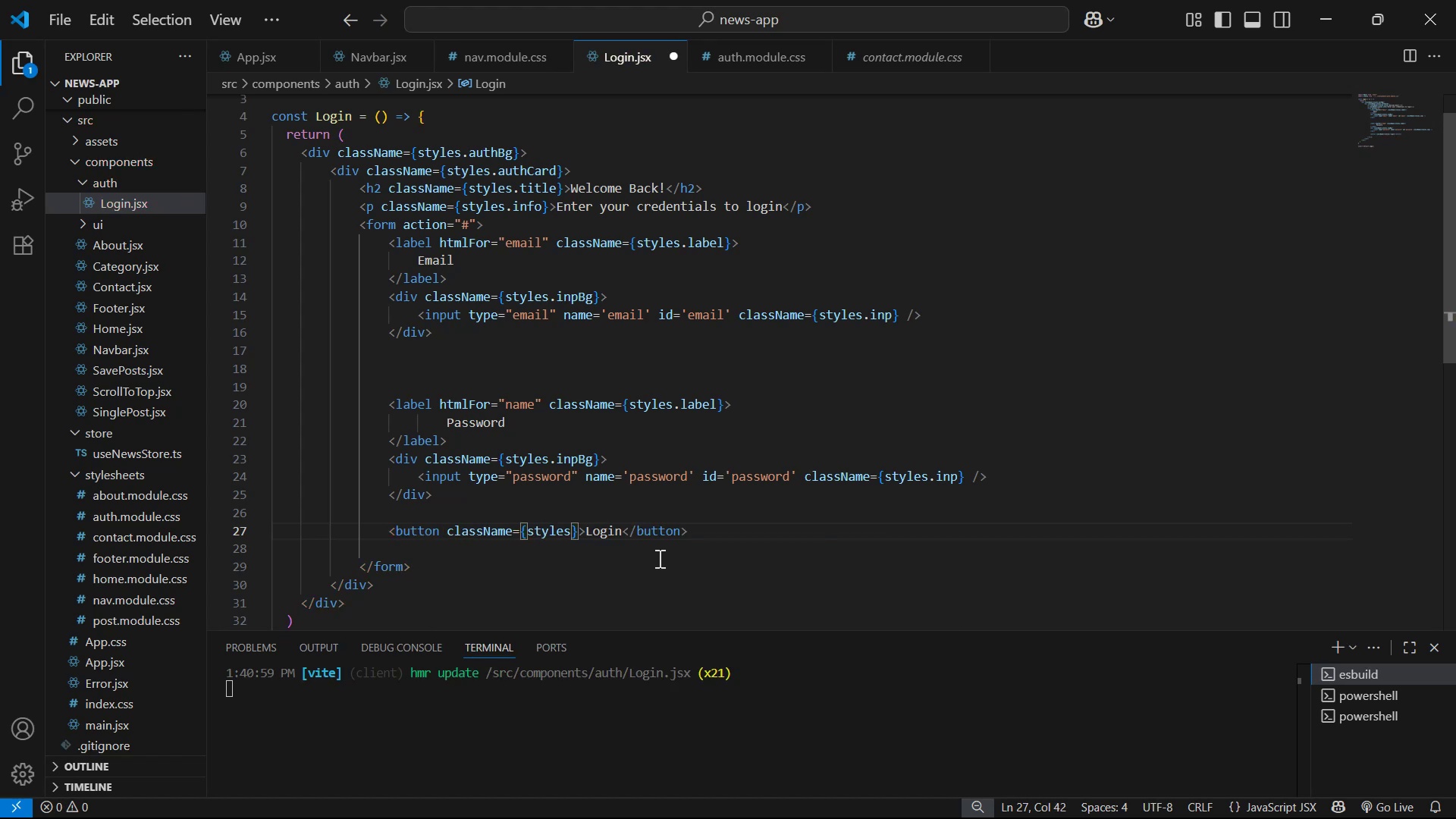 
type(.login )
key(Backspace)
 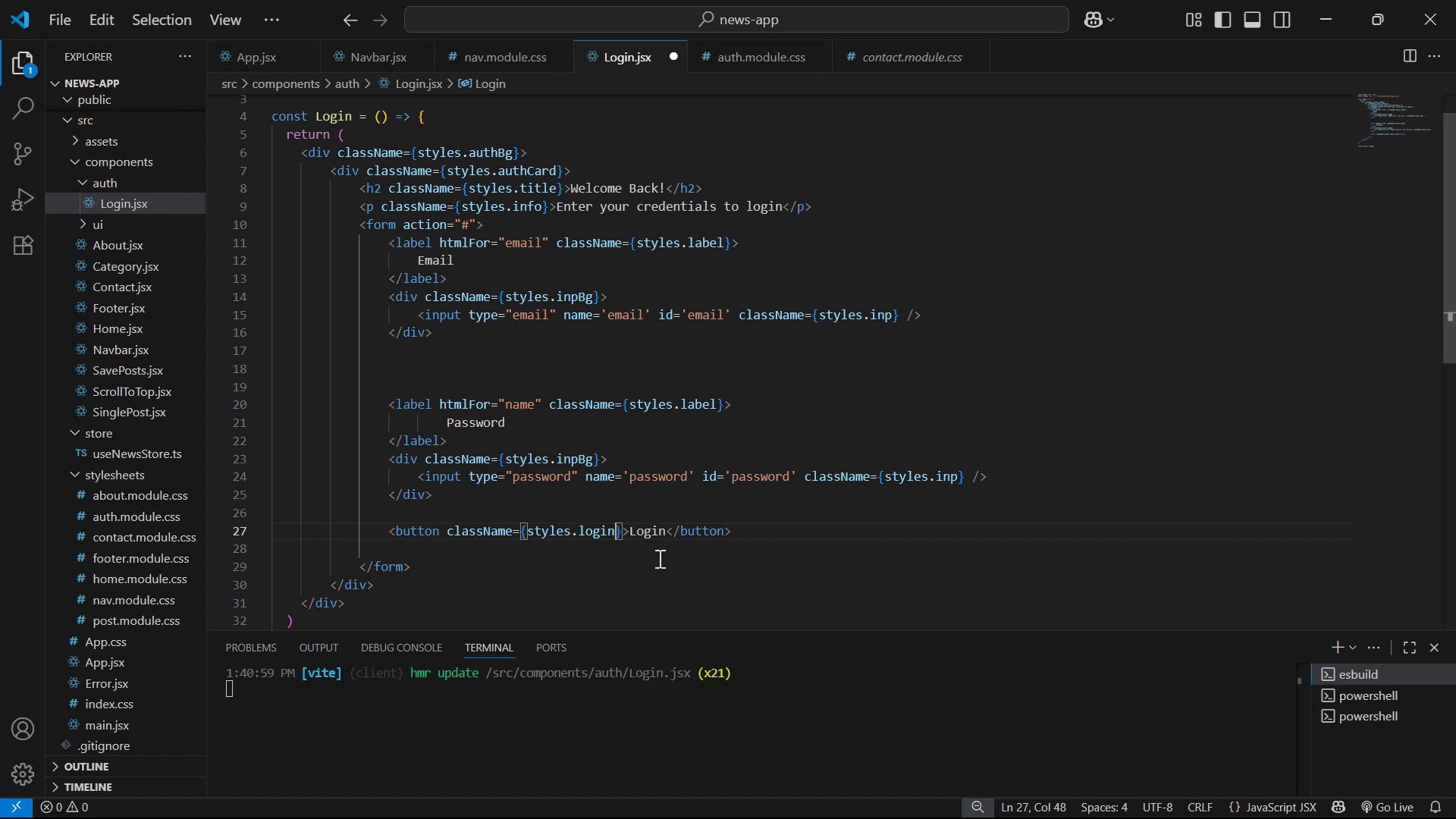 
key(Backspace)
key(Backspace)
key(Backspace)
key(Backspace)
key(Backspace)
type(formBtn)
 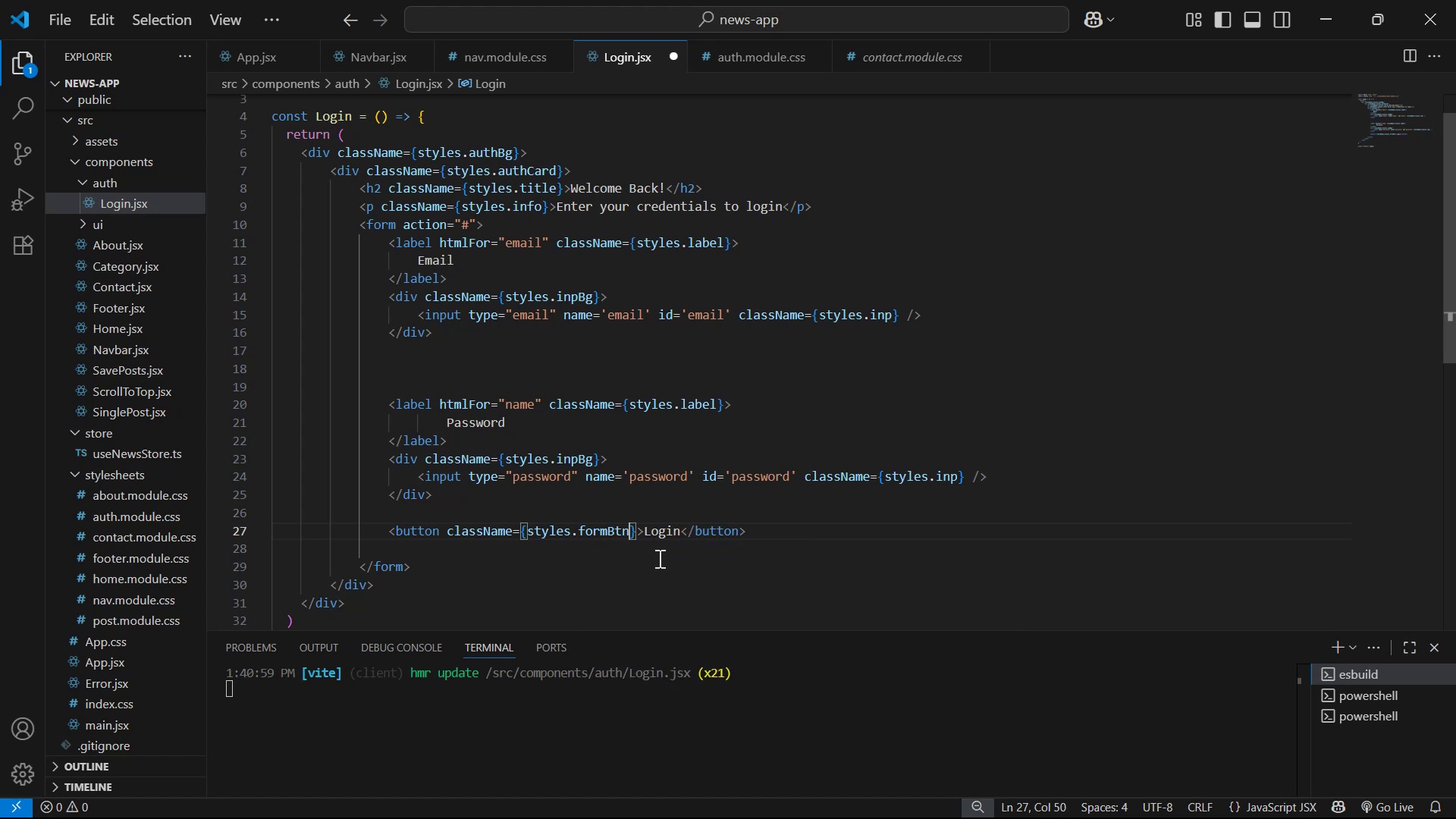 
key(Control+S)
 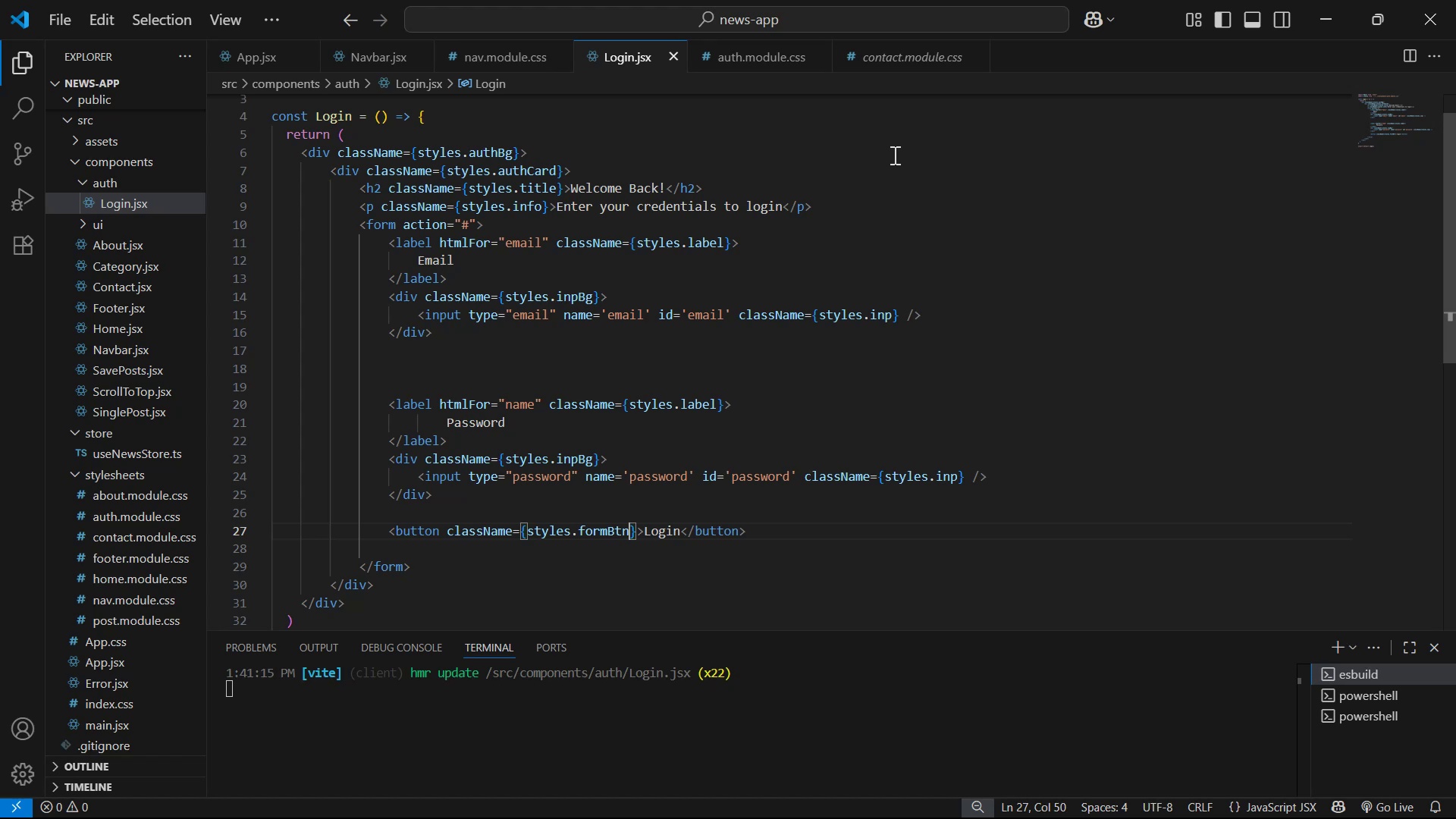 
wait(13.87)
 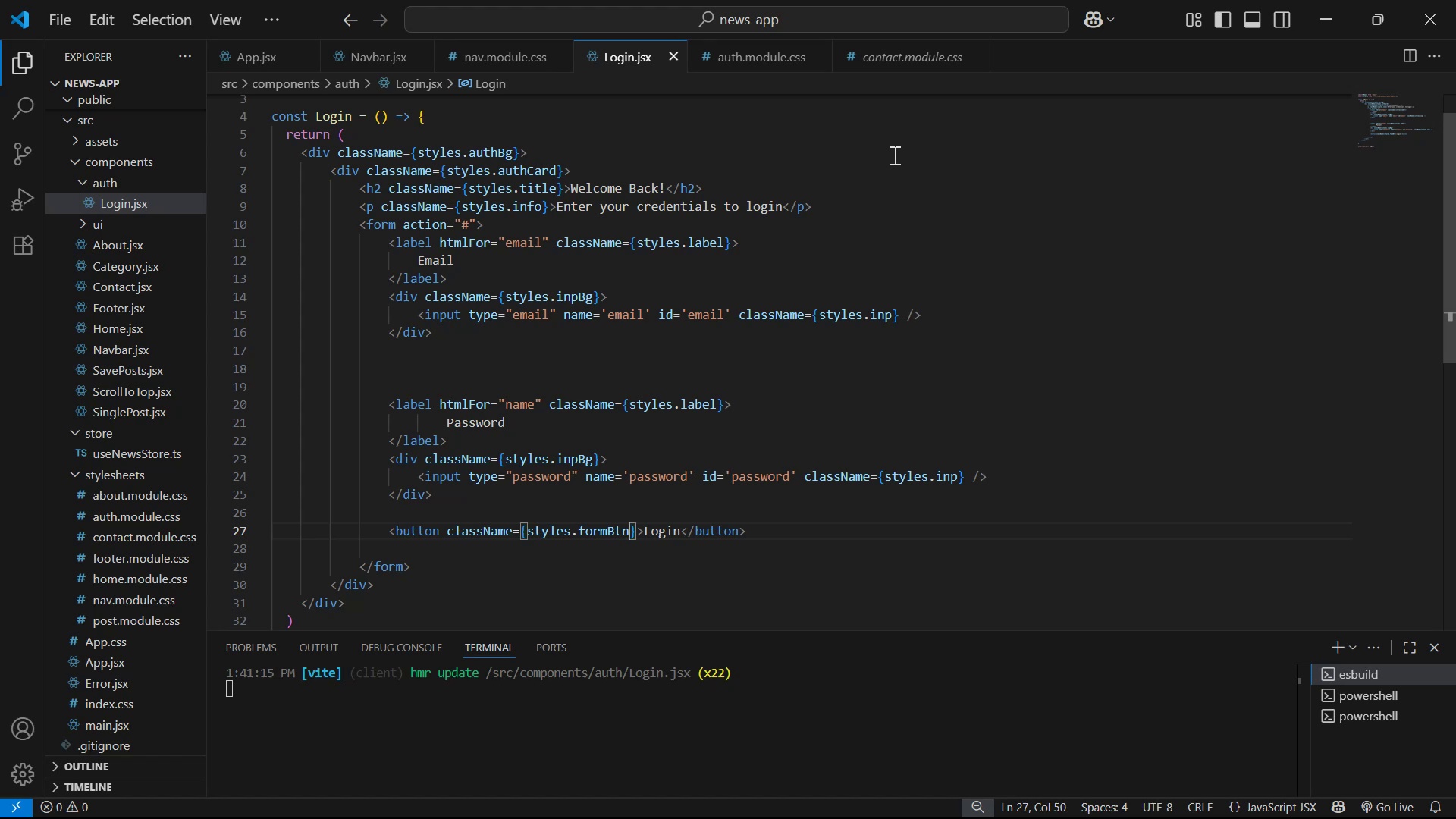 
left_click_drag(start_coordinate=[682, 243], to_coordinate=[723, 240])
 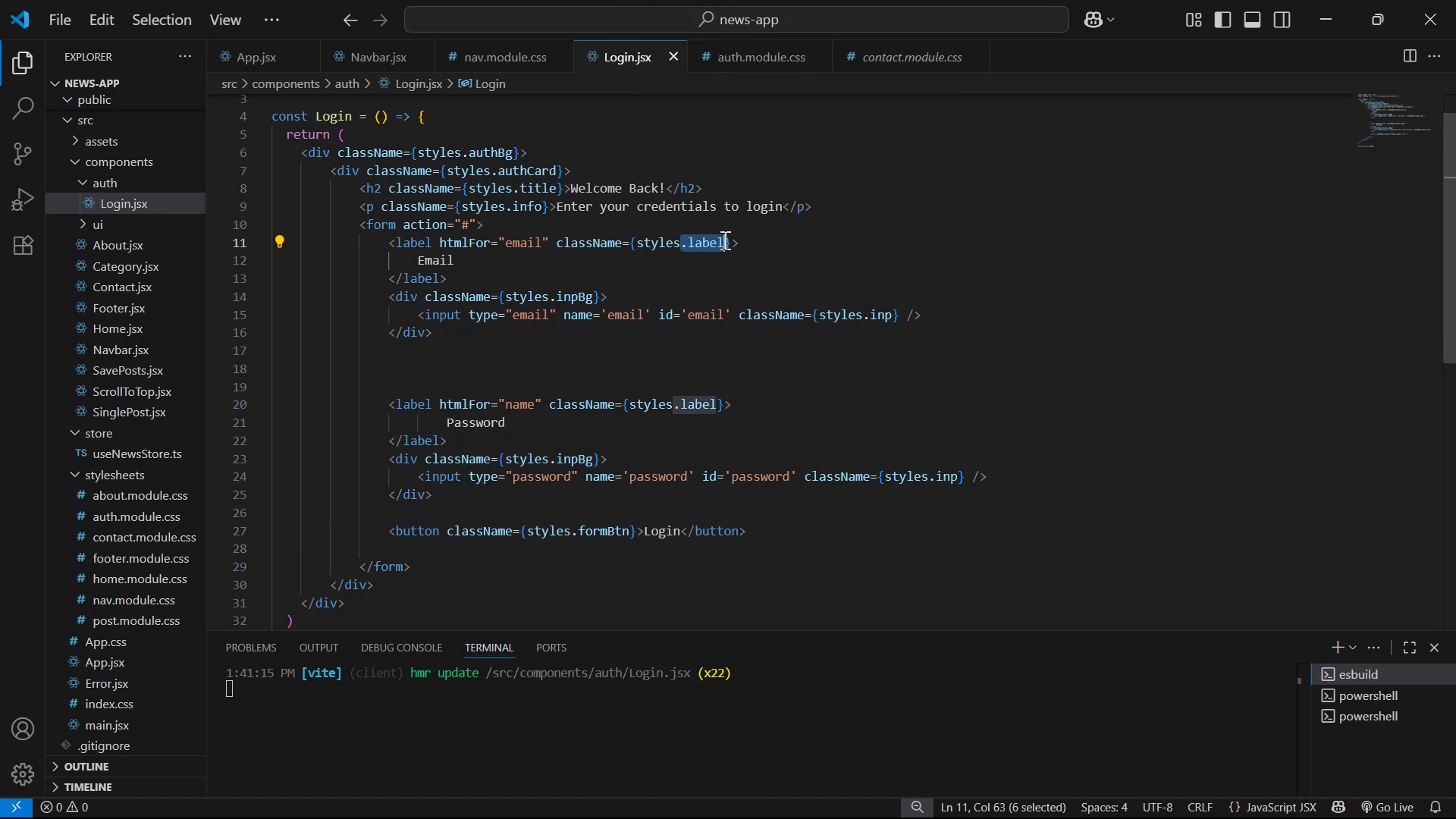 
key(Control+C)
 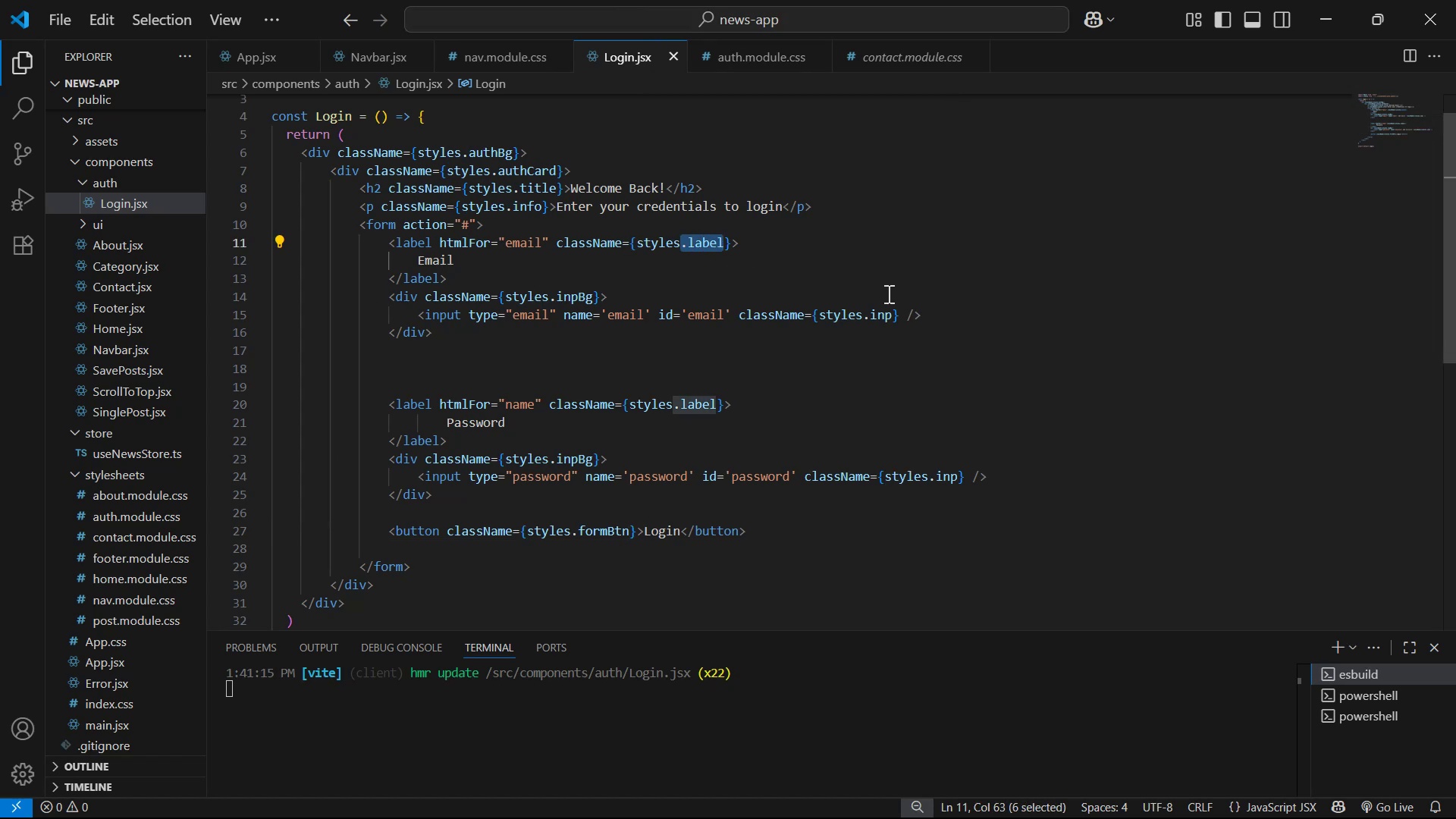 
key(Control+C)
 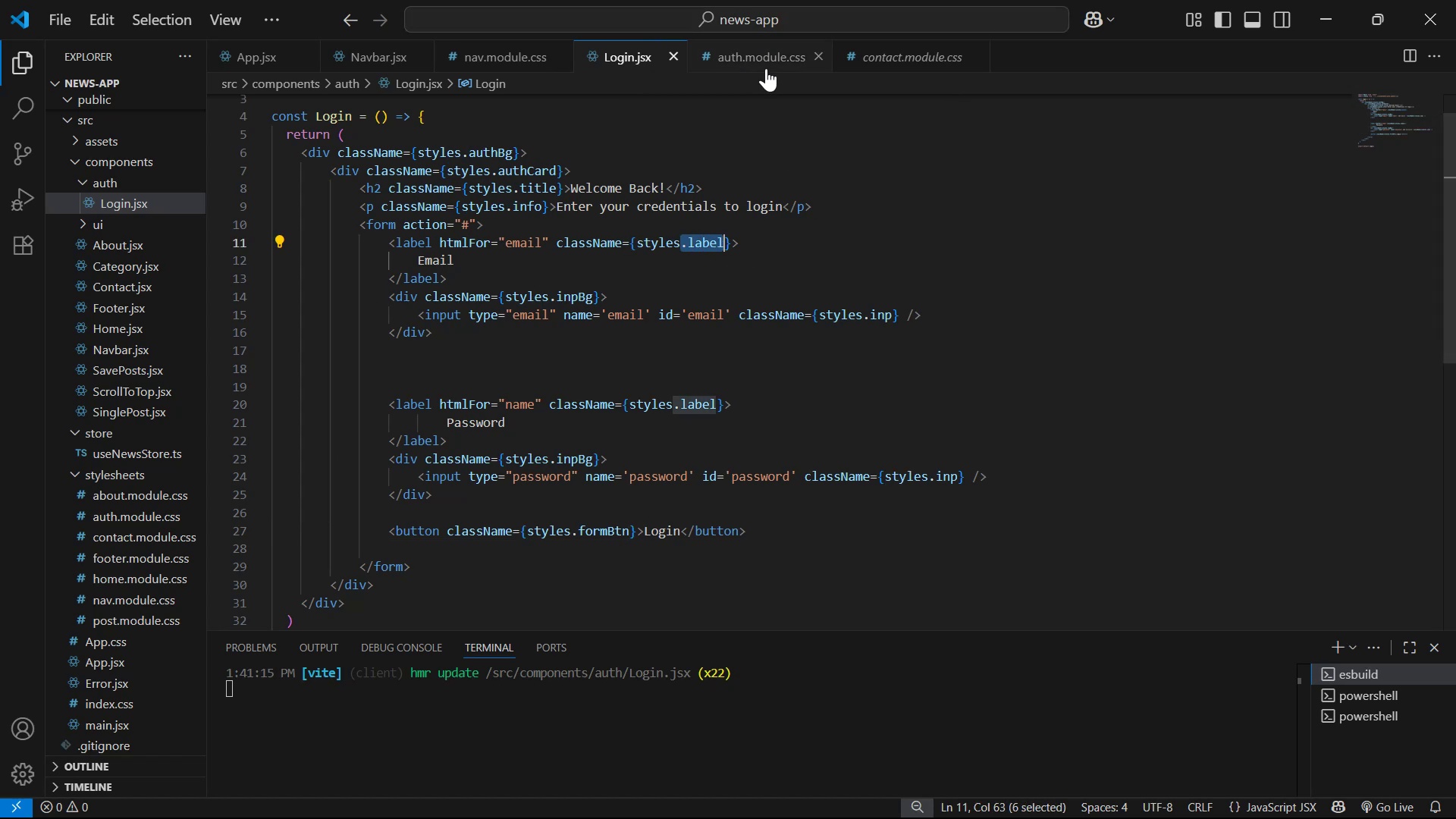 
left_click([768, 62])
 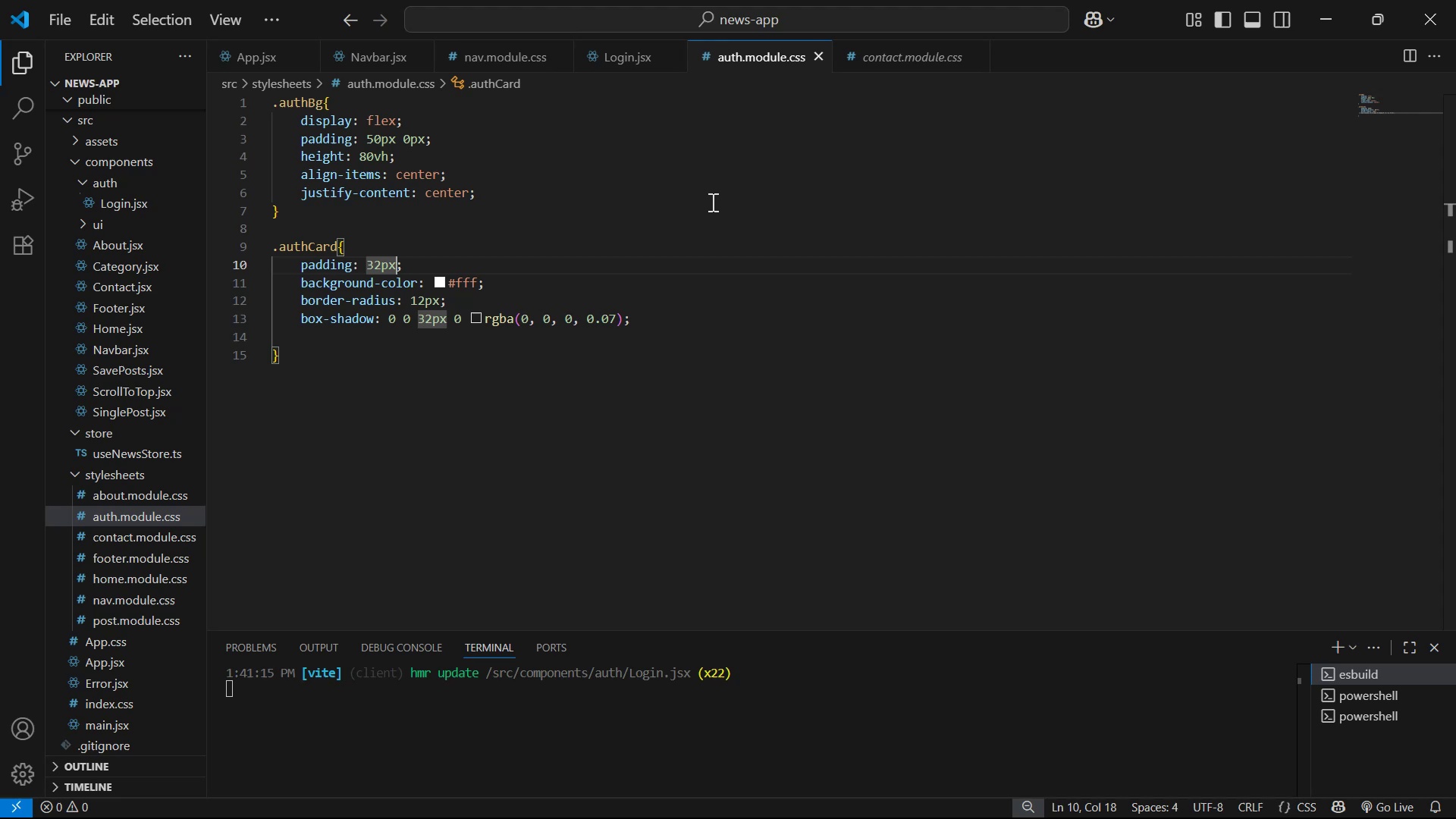 
scroll: coordinate [604, 415], scroll_direction: down, amount: 1.0
 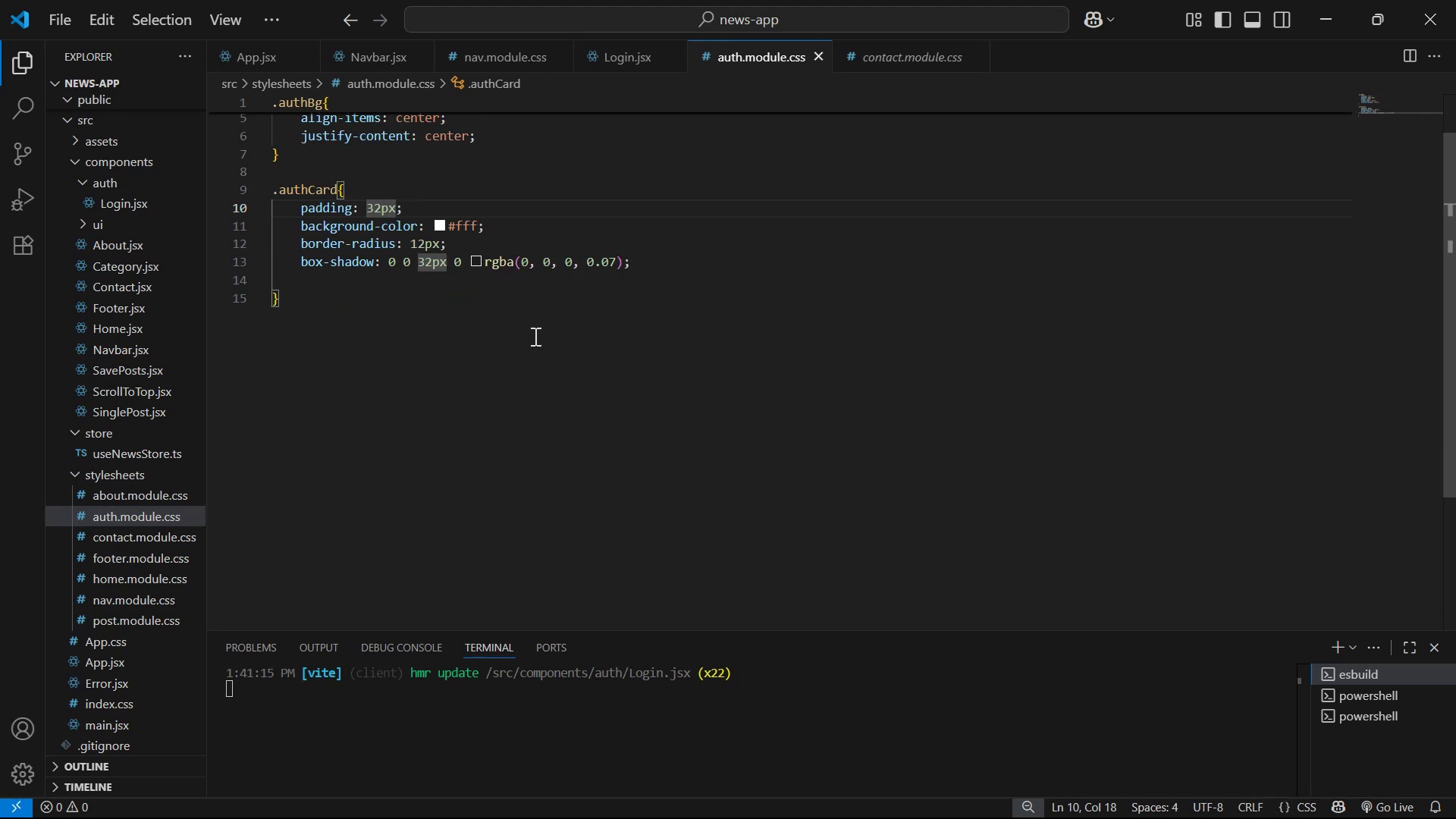 
double_click([543, 325])
 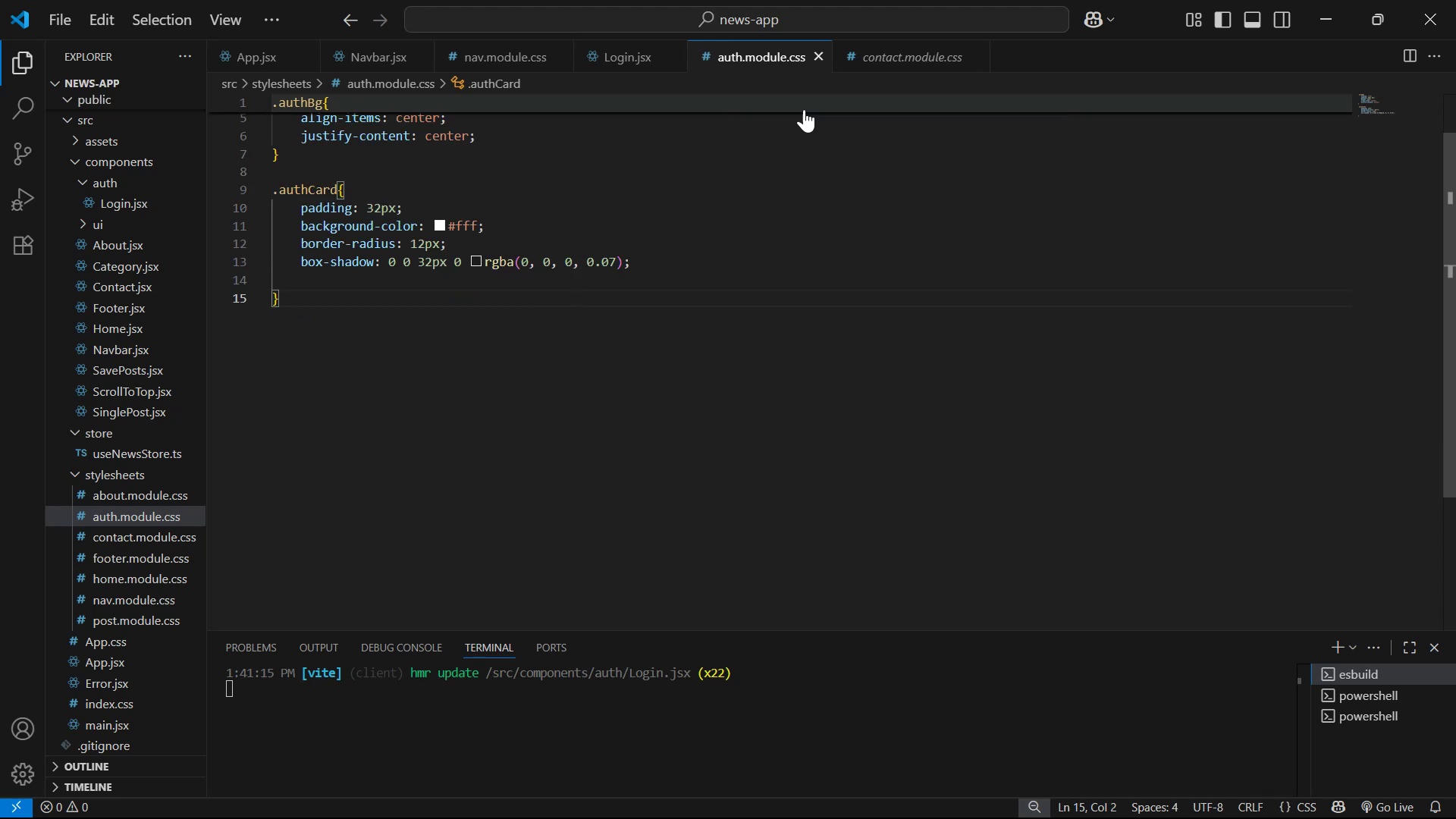 
left_click([920, 48])
 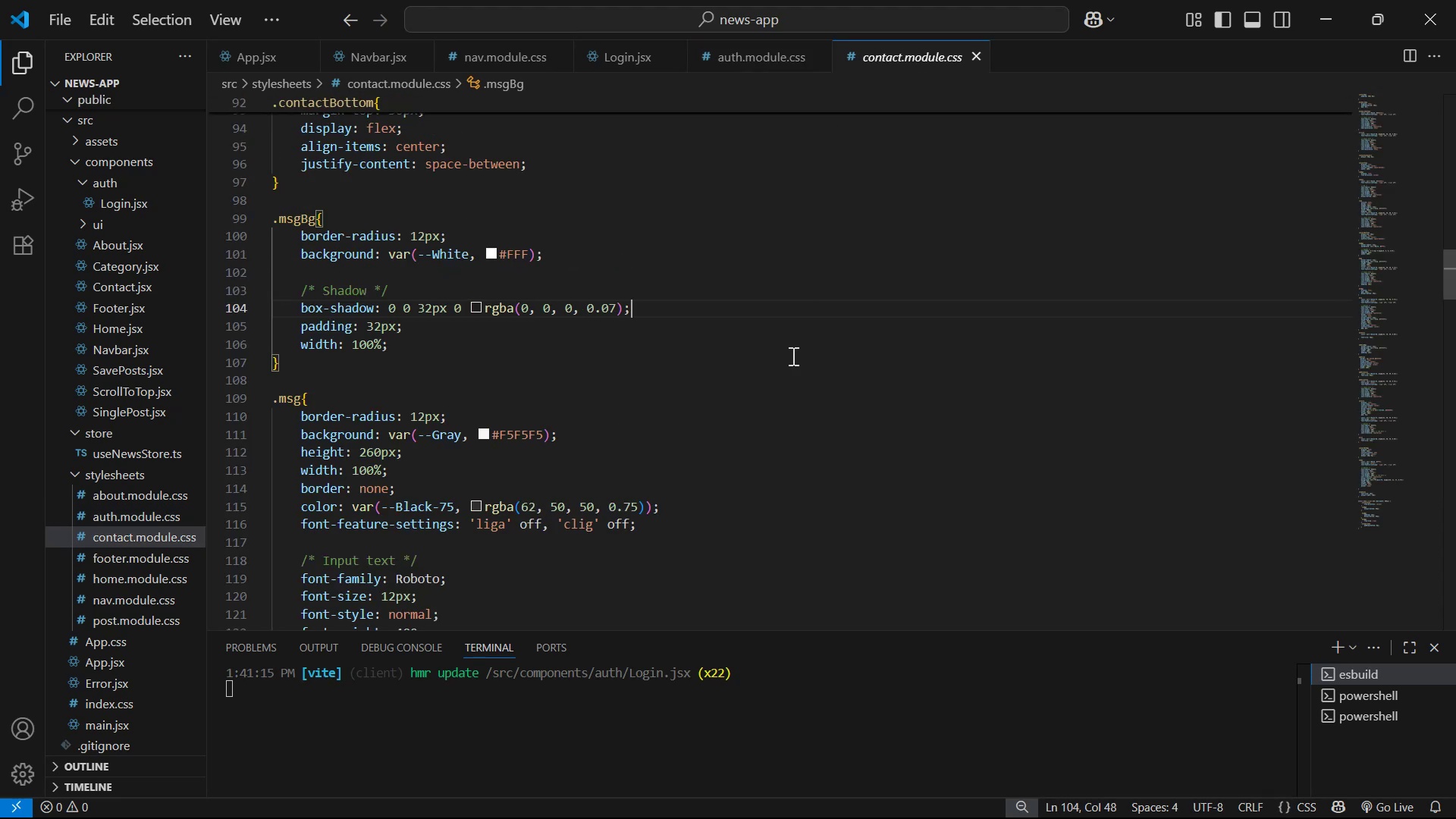 
scroll: coordinate [657, 341], scroll_direction: up, amount: 13.0
 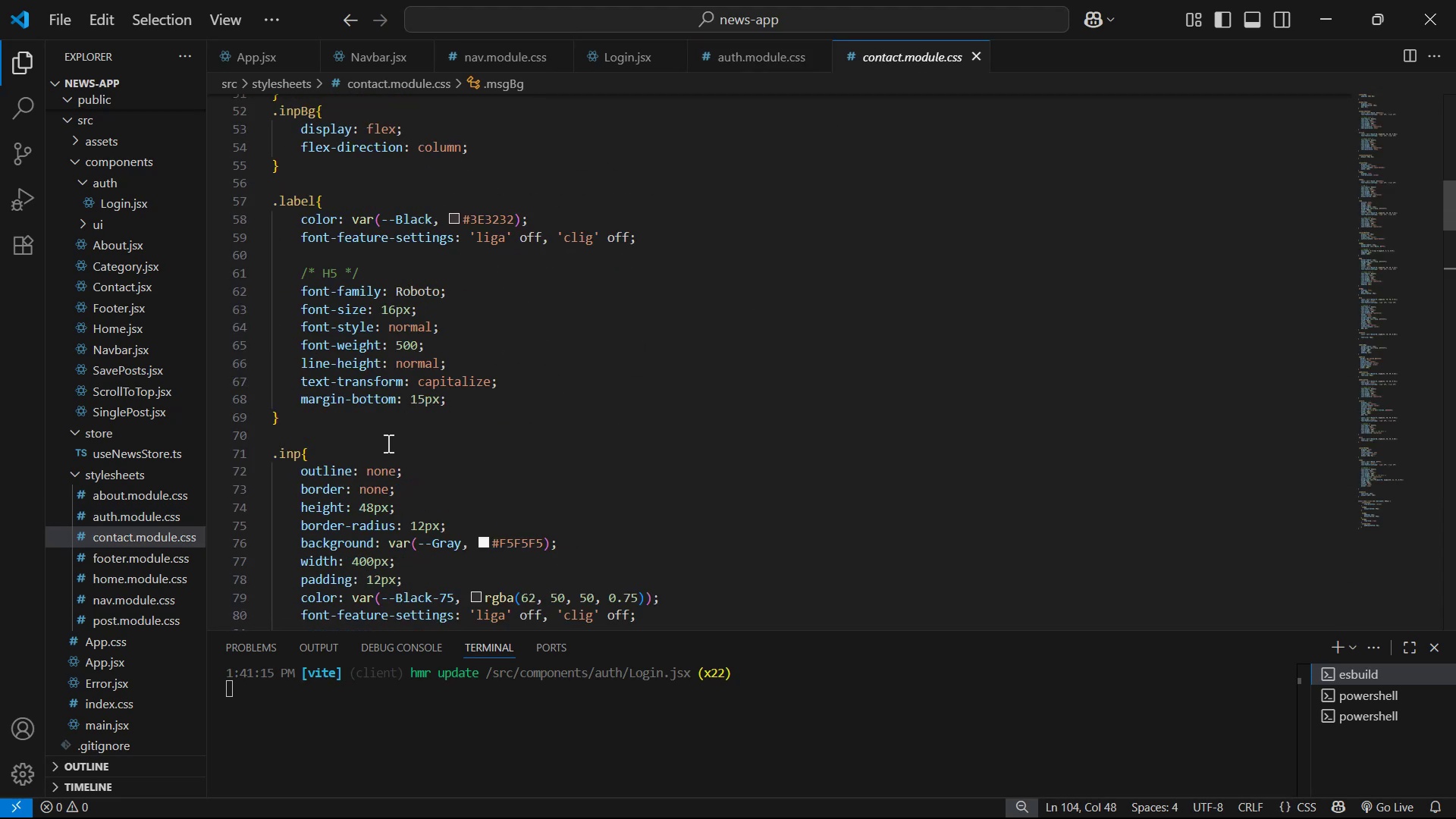 
left_click_drag(start_coordinate=[364, 435], to_coordinate=[246, 193])
 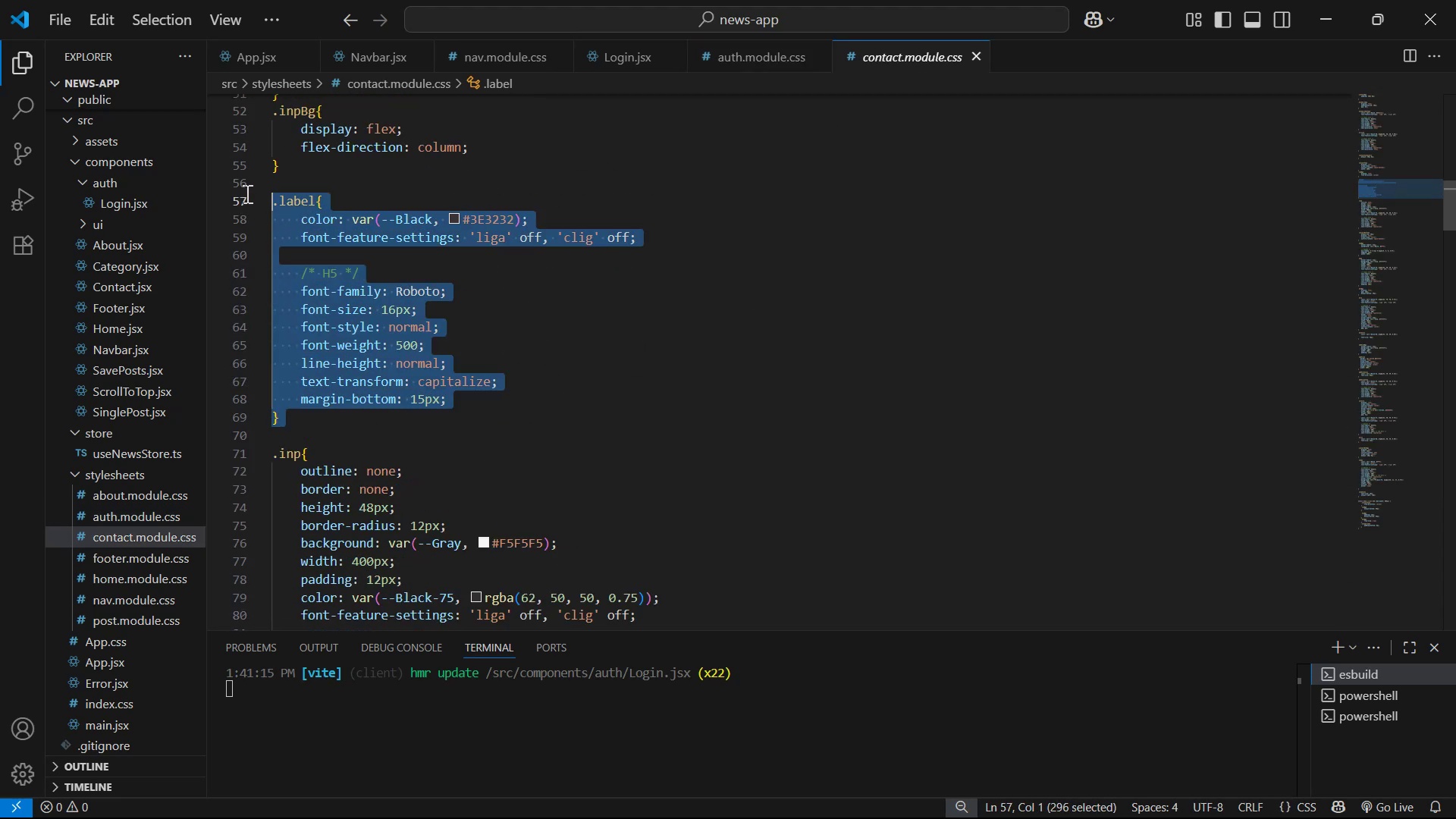 
key(Control+C)
 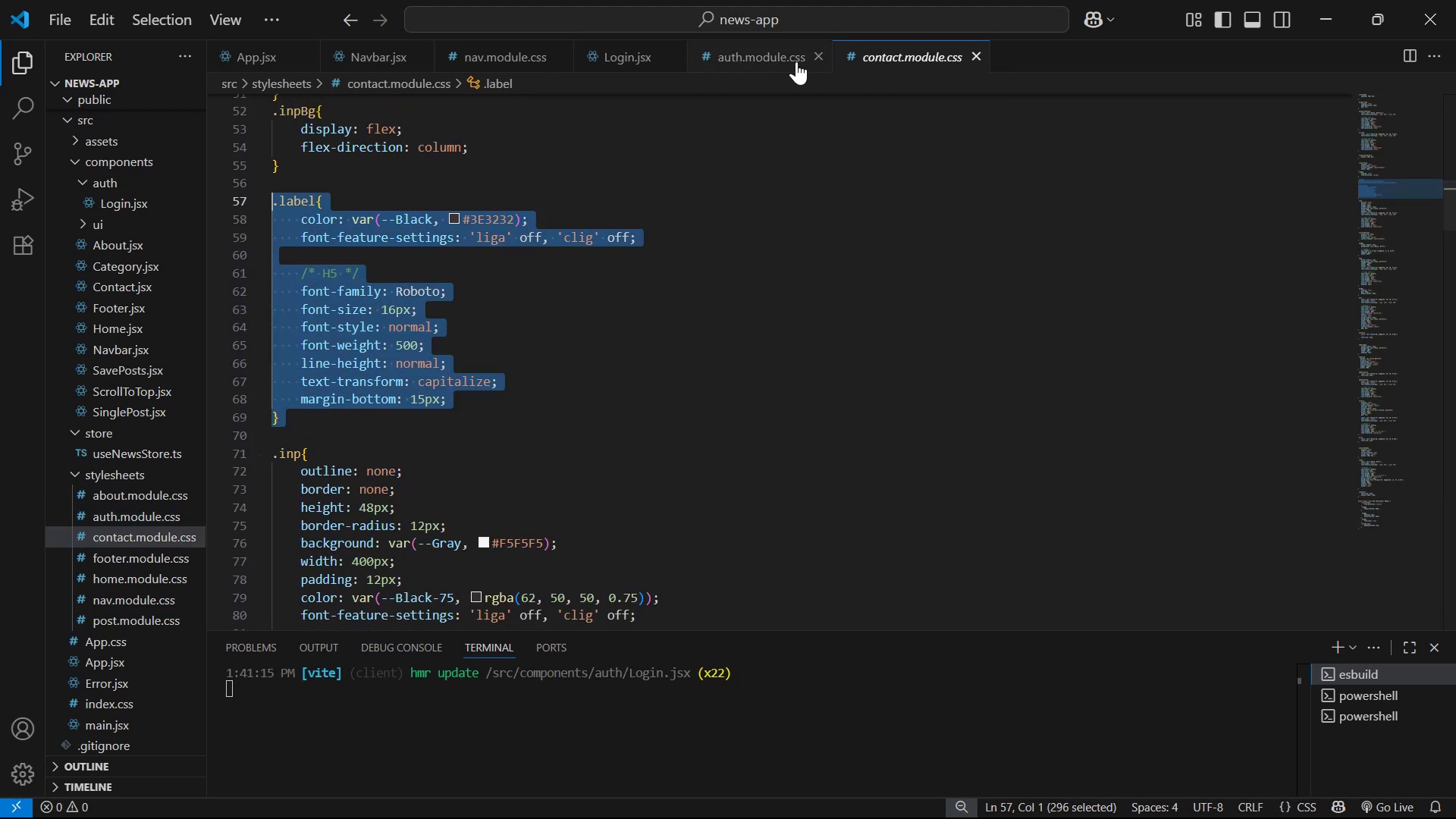 
left_click([768, 60])
 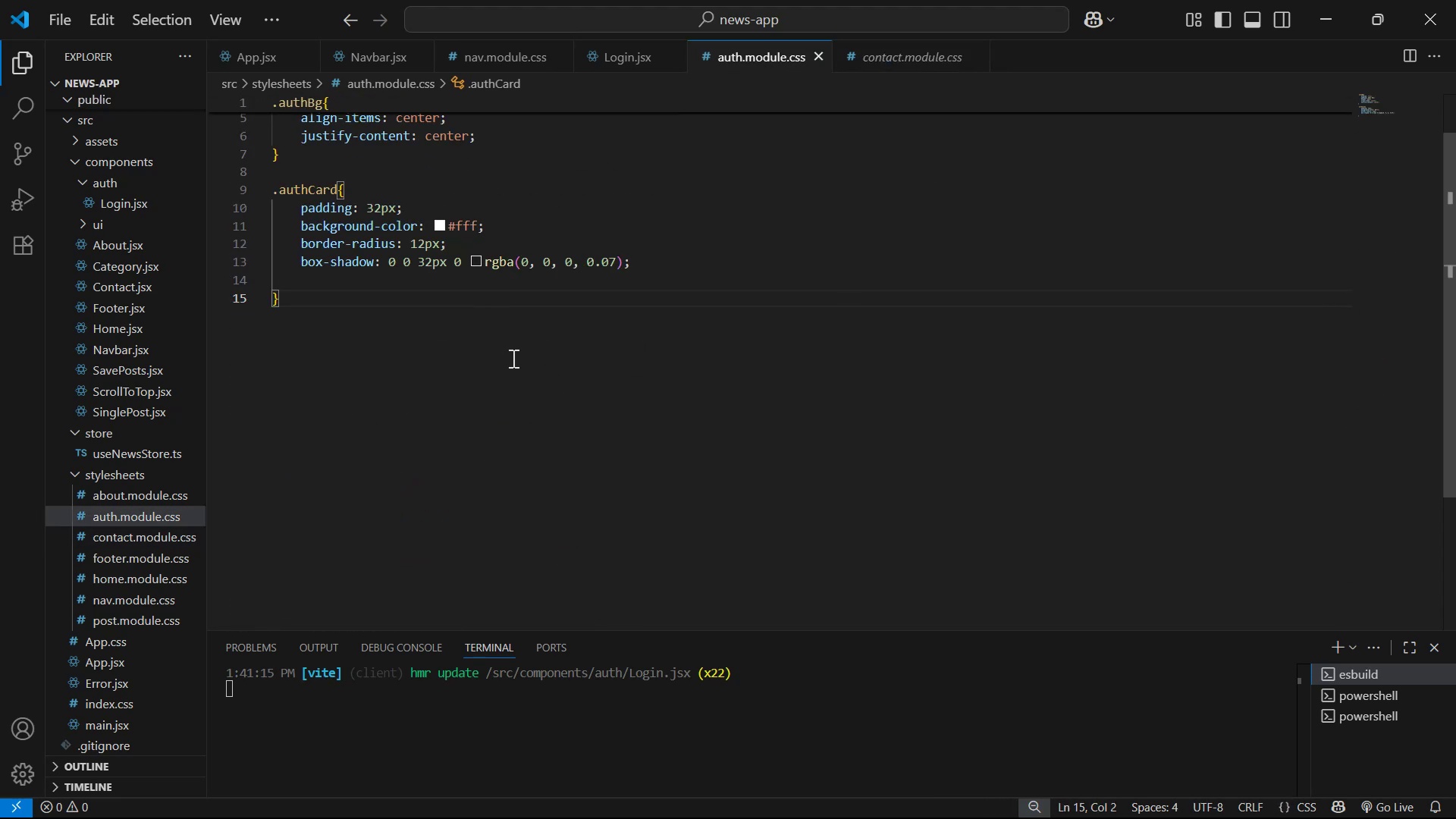 
key(Enter)
 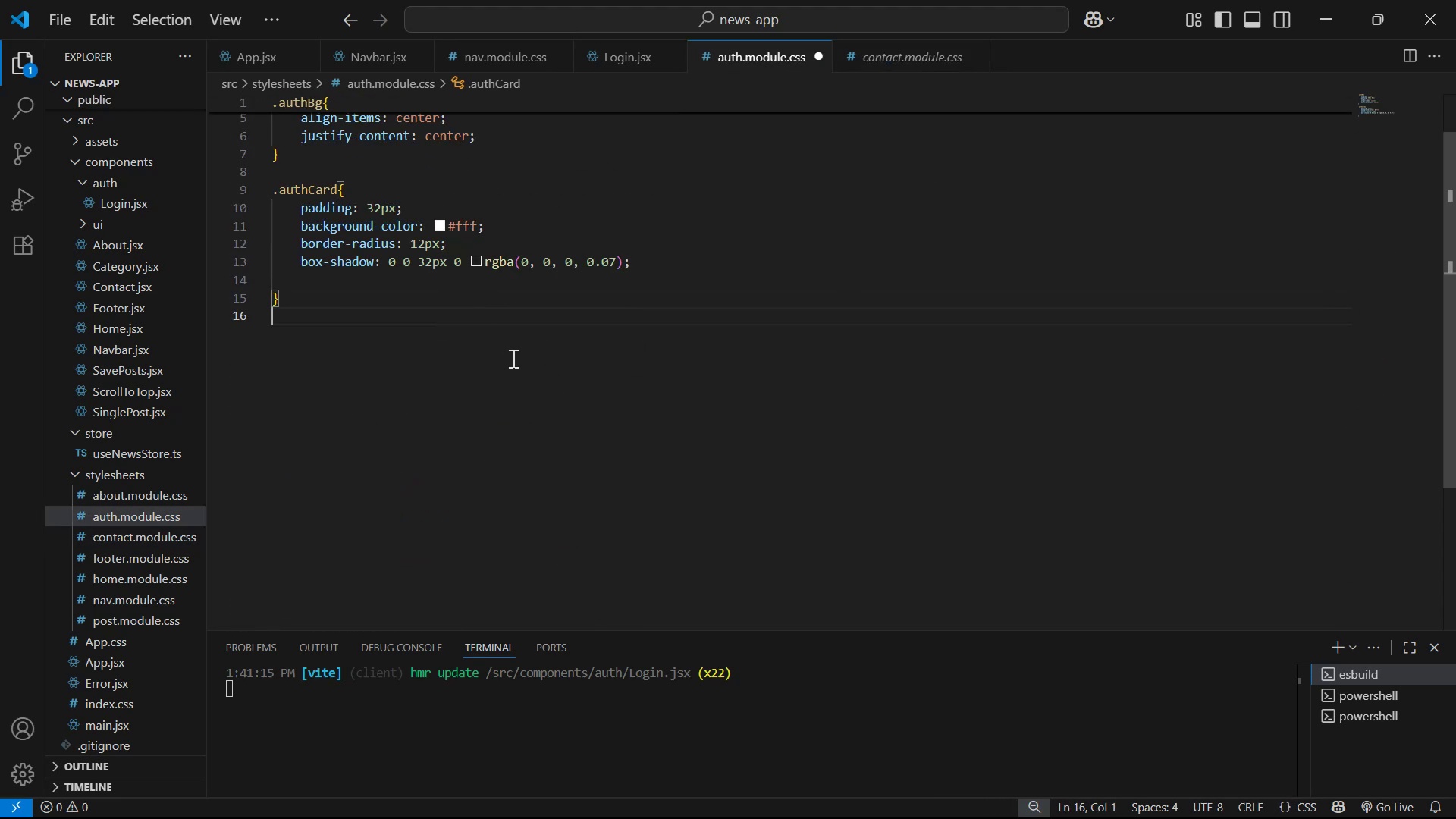 
key(Enter)
 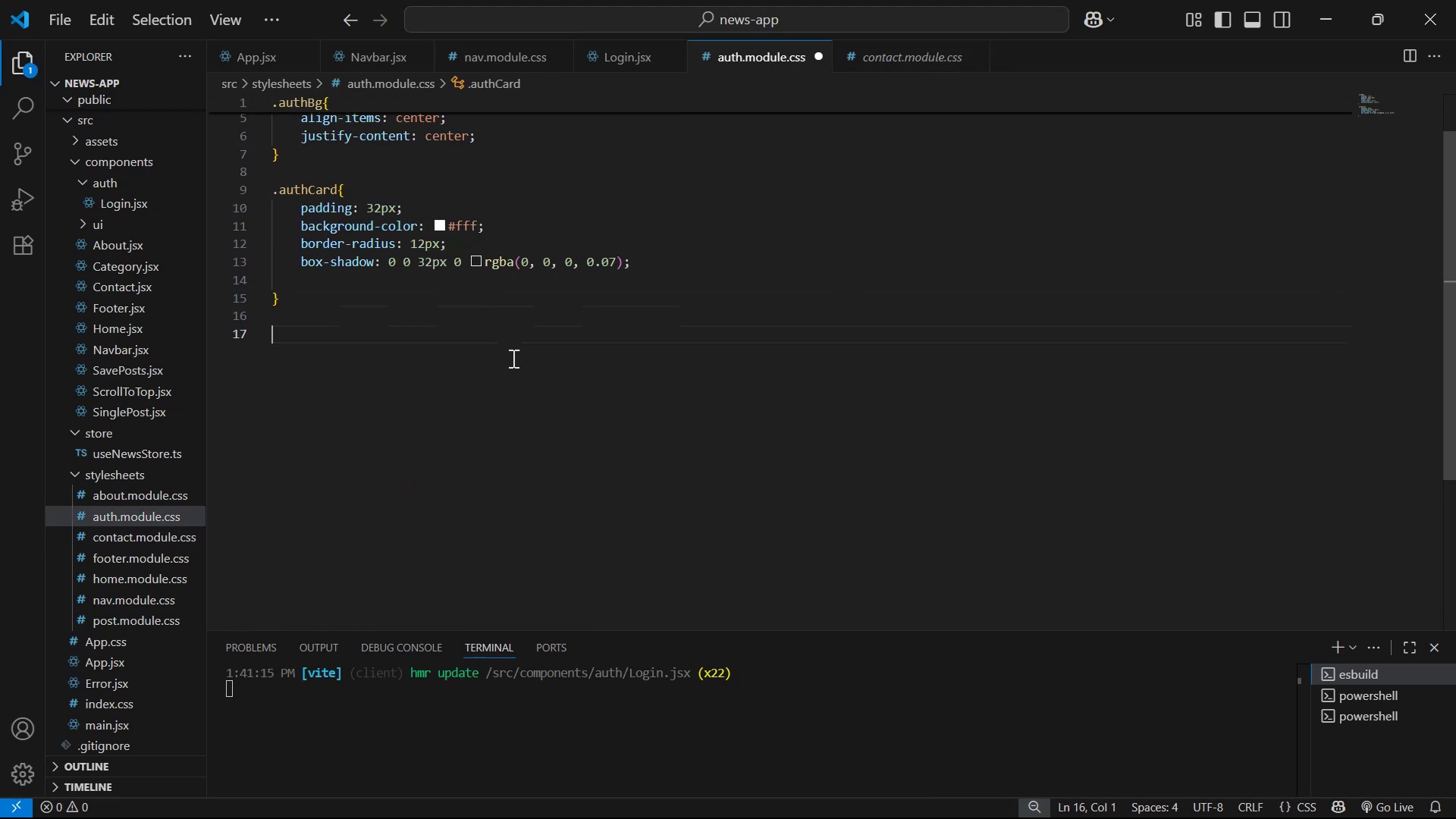 
key(Control+V)
 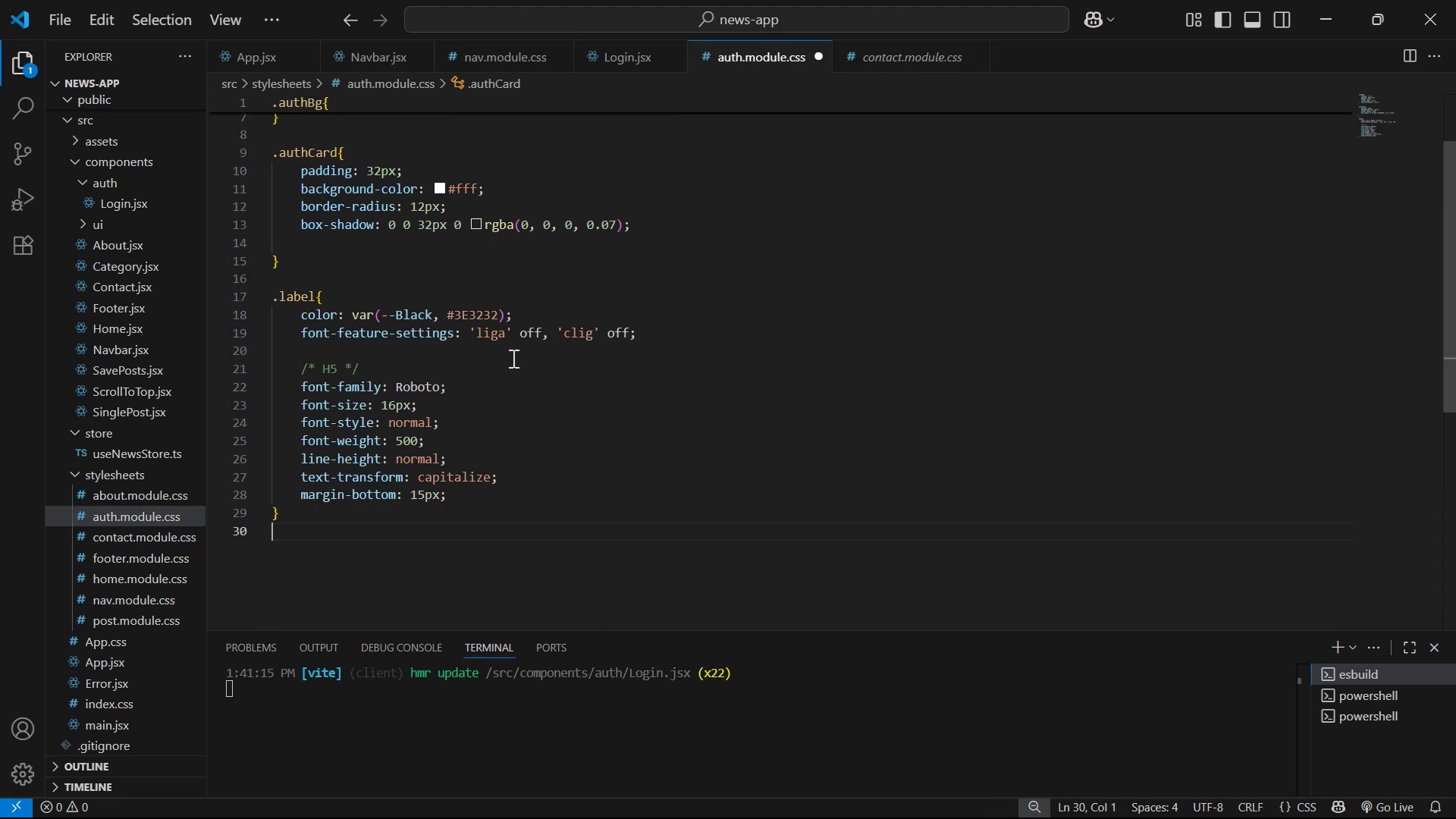 
key(Control+S)
 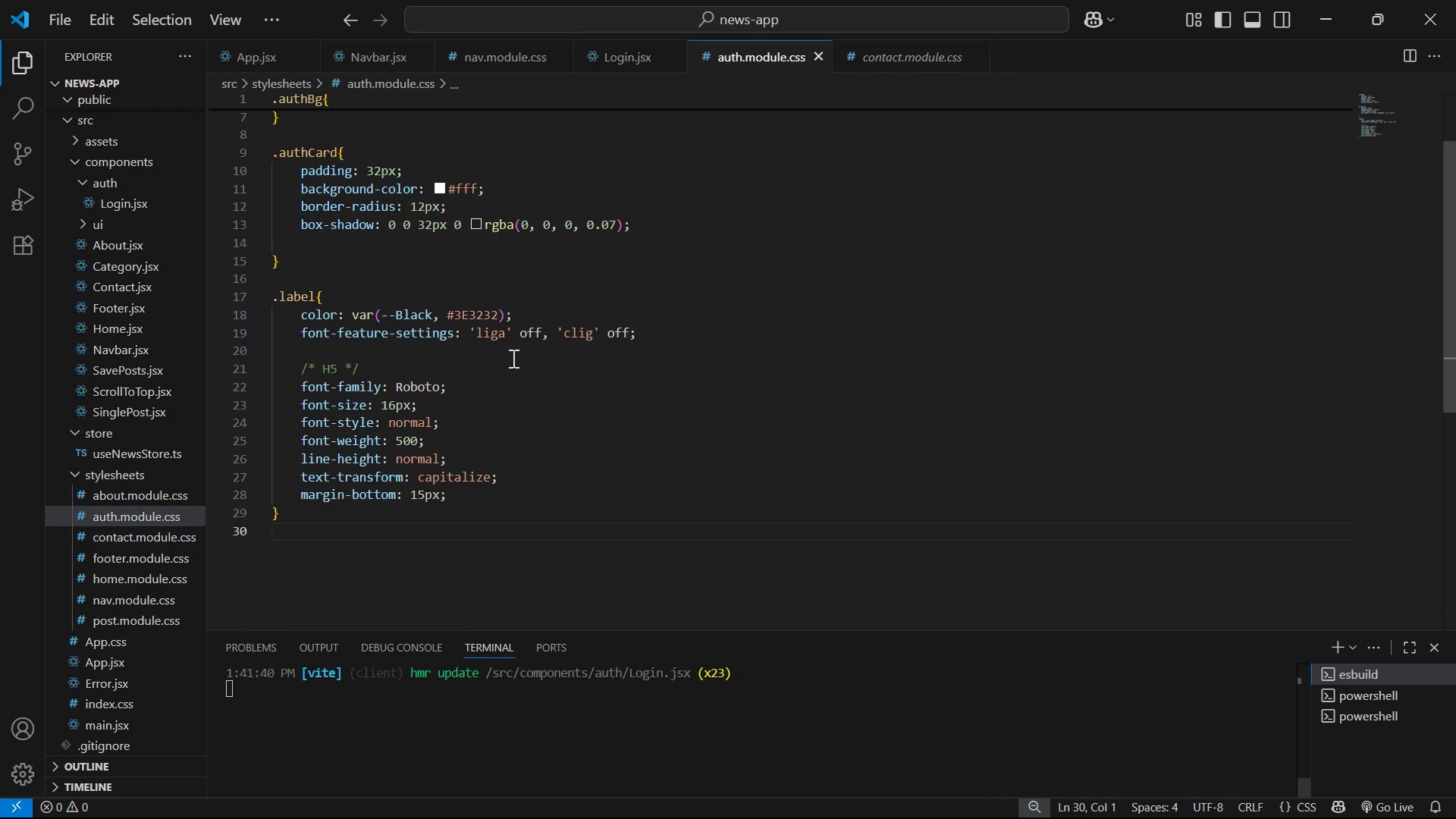 
key(Alt+Tab)
 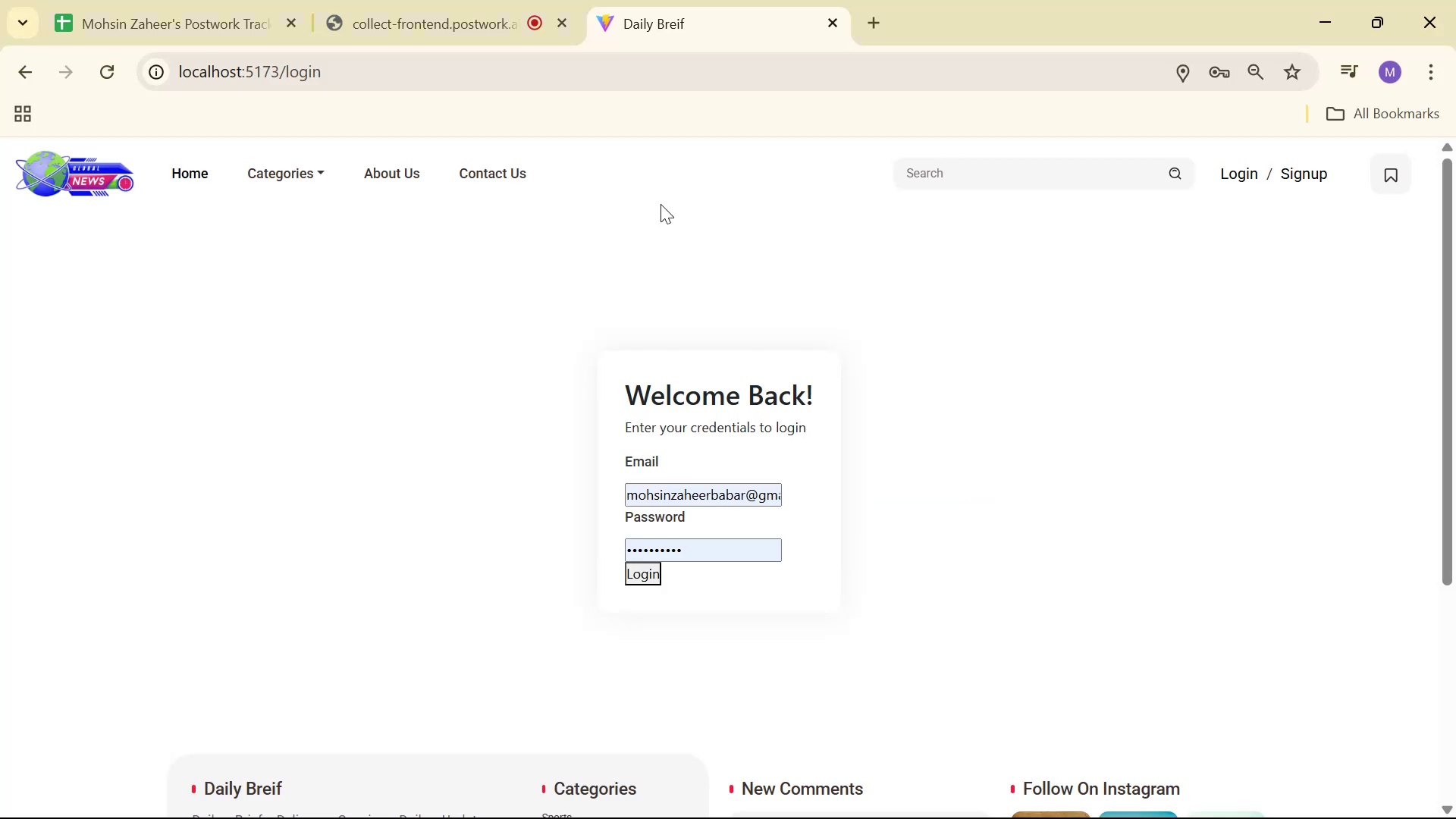 
key(Alt+AltLeft)
 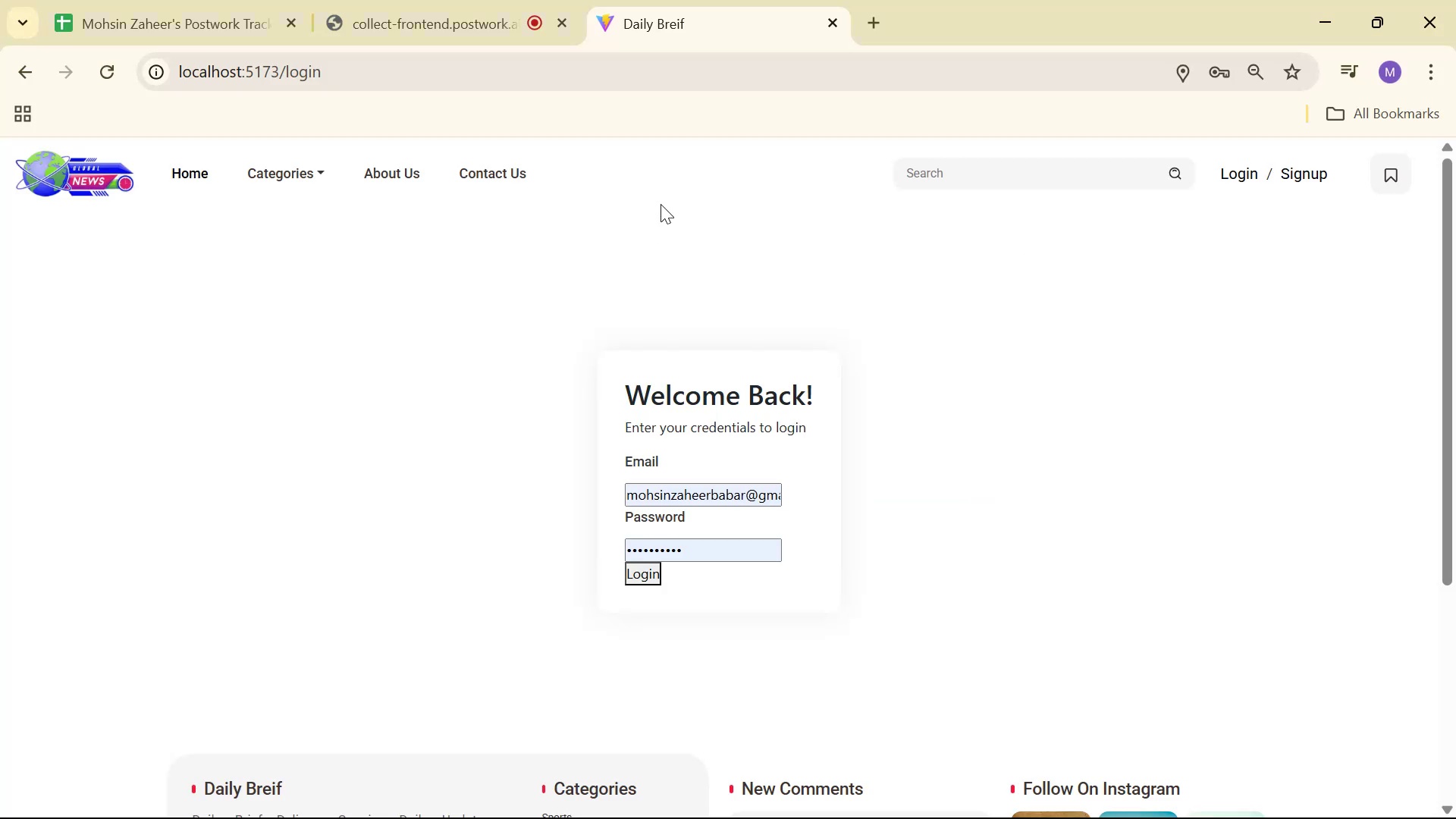 
key(Alt+Tab)
 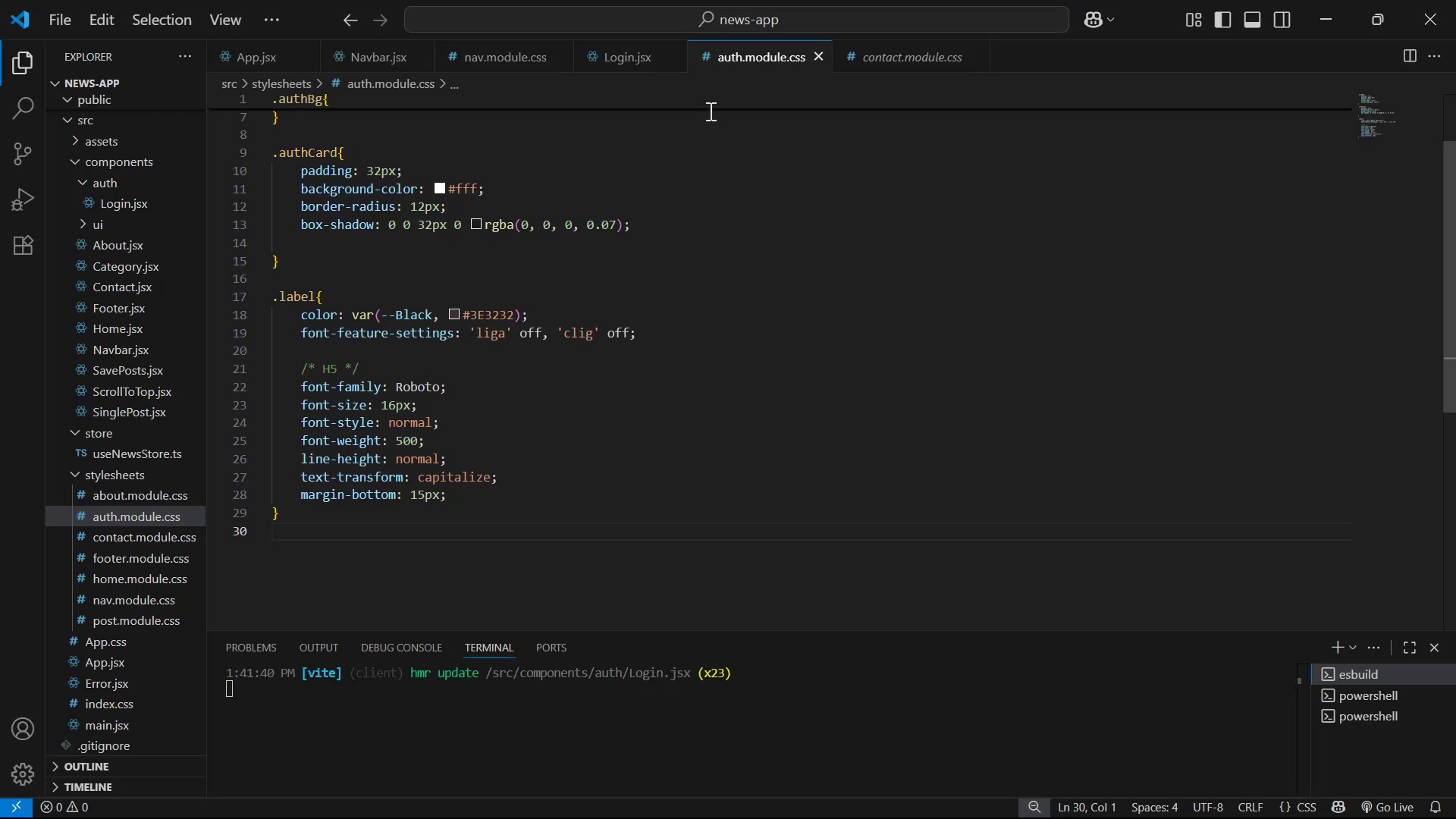 
left_click([626, 64])
 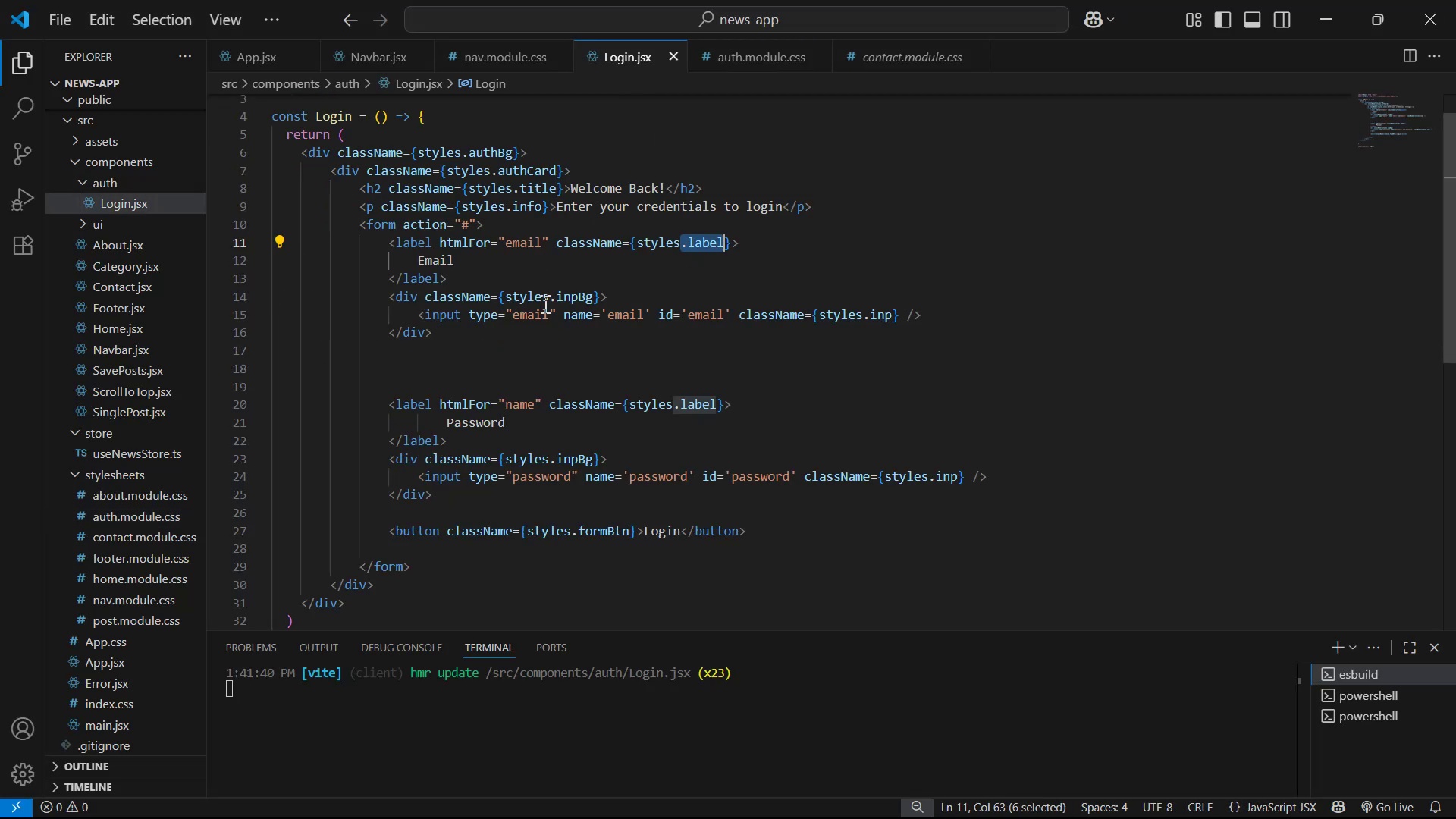 
left_click_drag(start_coordinate=[547, 294], to_coordinate=[589, 297])
 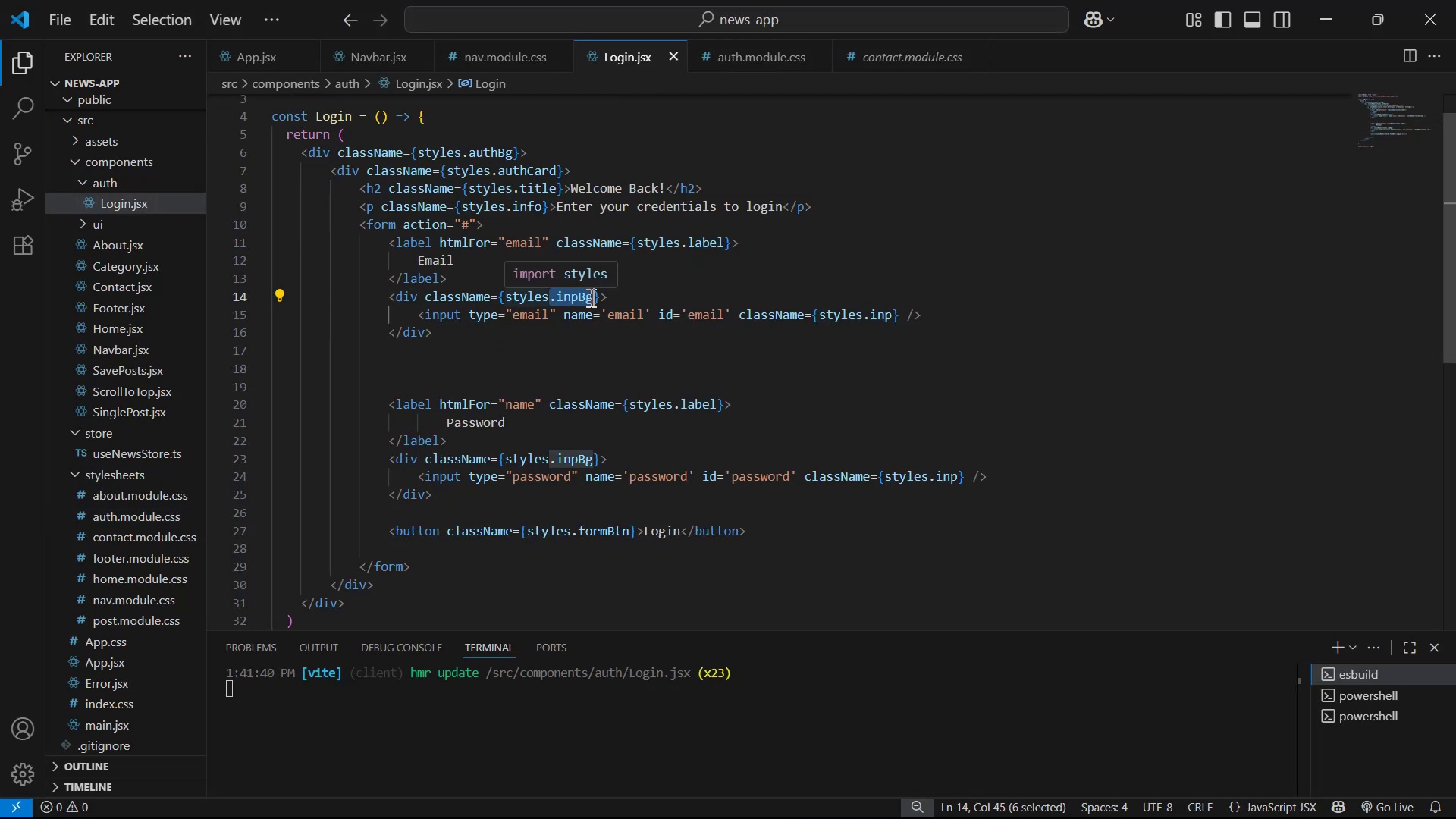 
left_click([589, 297])
 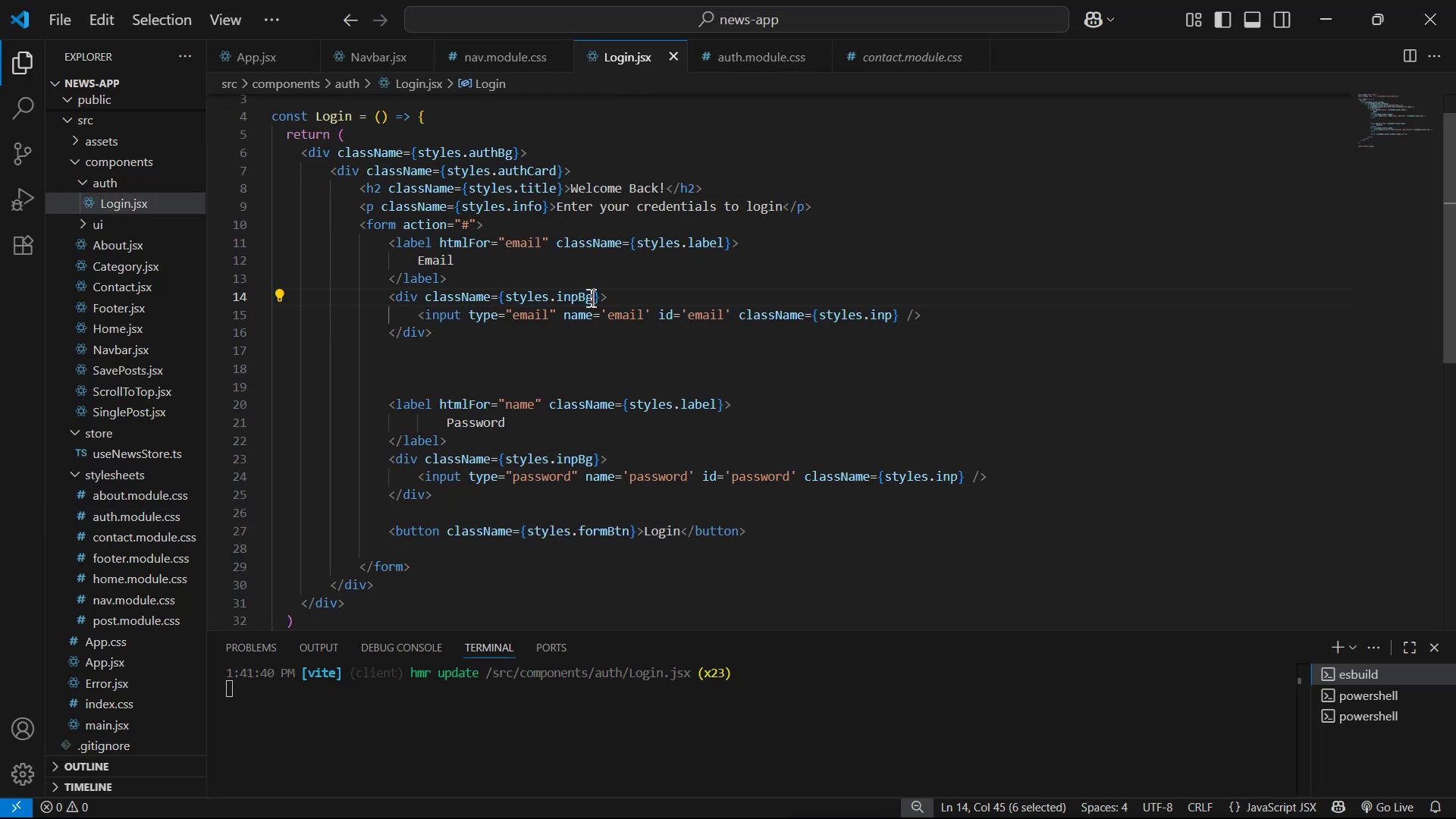 
hold_key(key=ControlLeft, duration=0.37)
 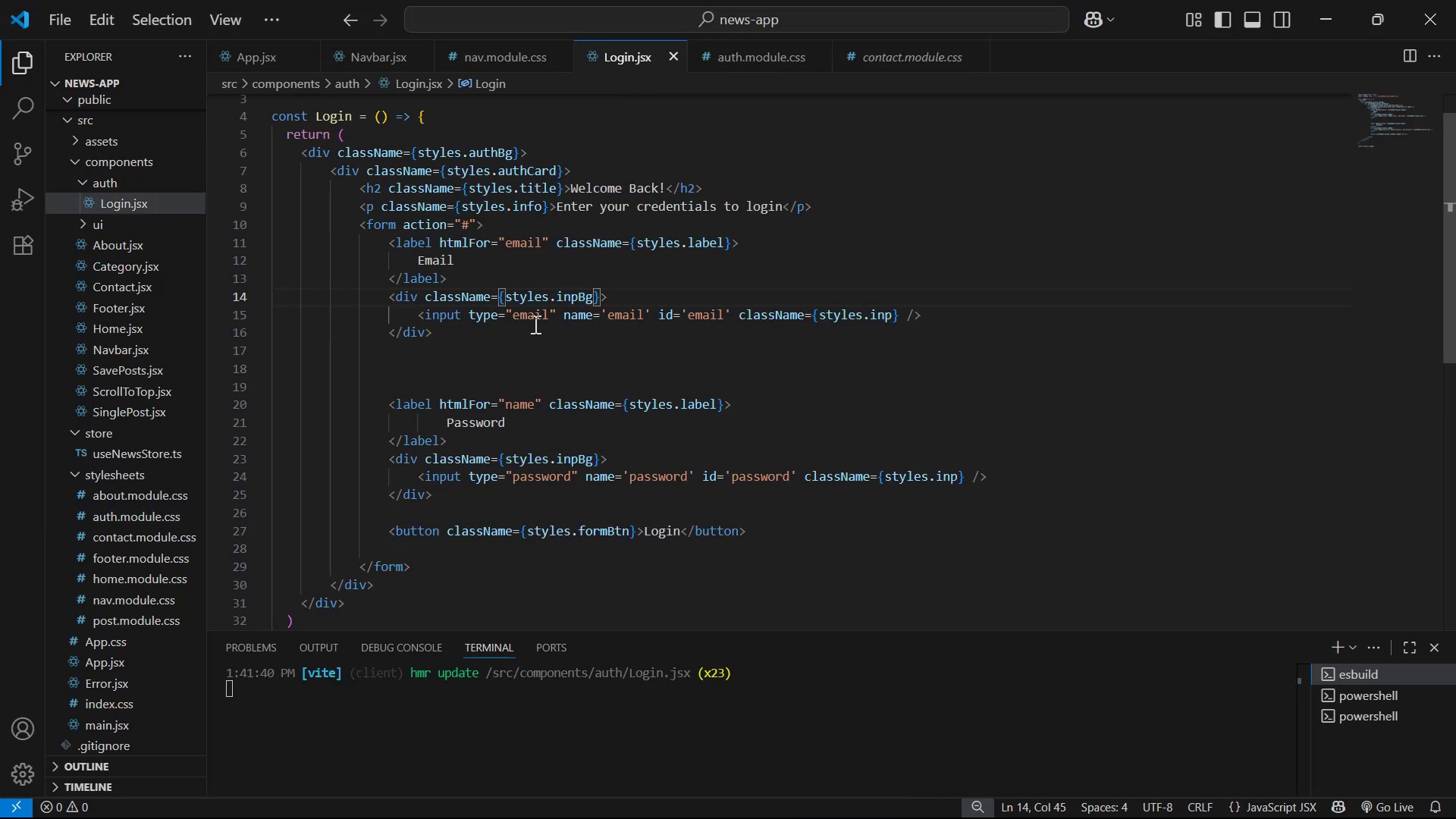 
left_click([534, 324])
 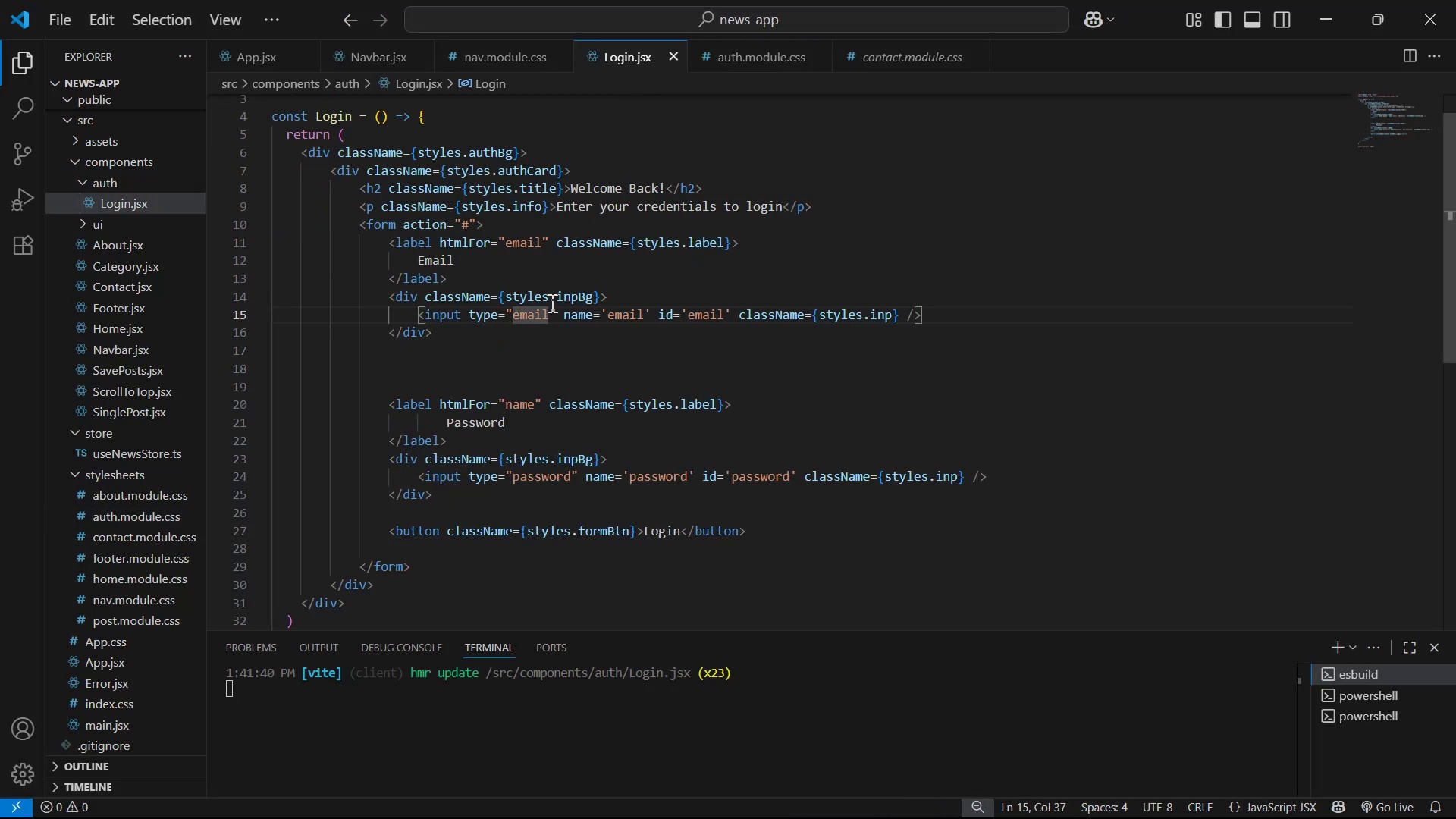 
left_click_drag(start_coordinate=[551, 303], to_coordinate=[595, 303])
 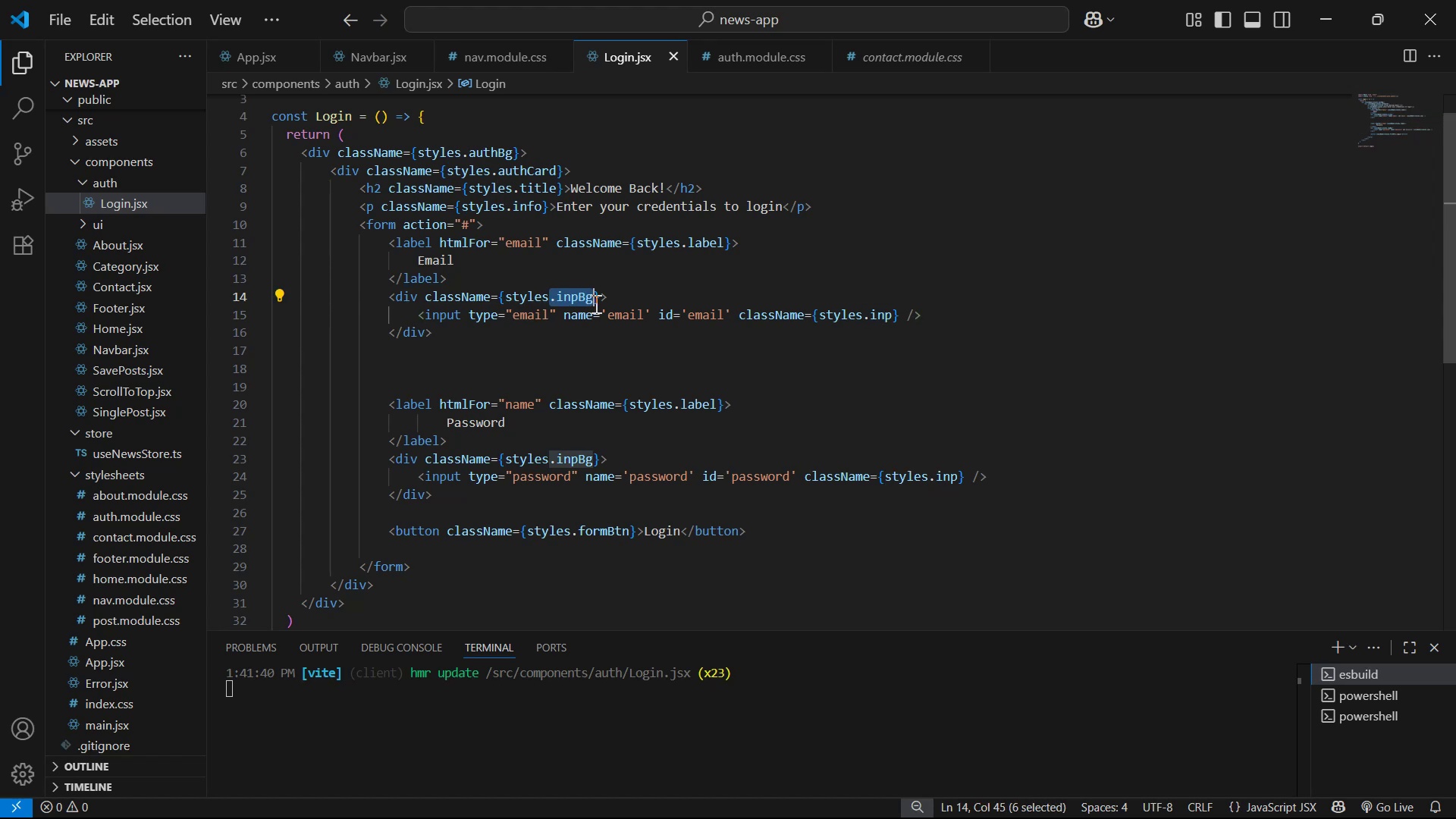 
key(Control+C)
 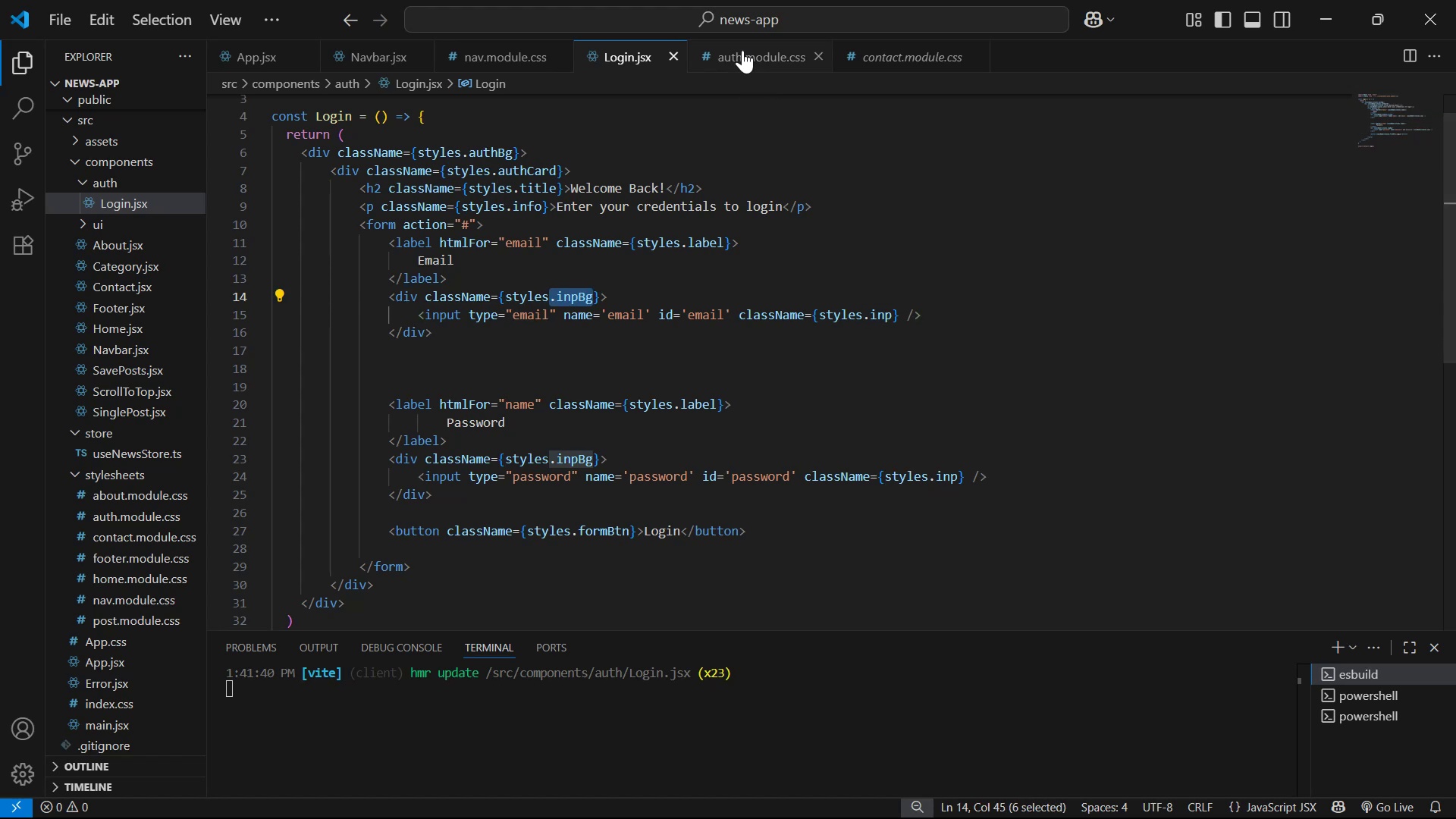 
left_click([742, 50])
 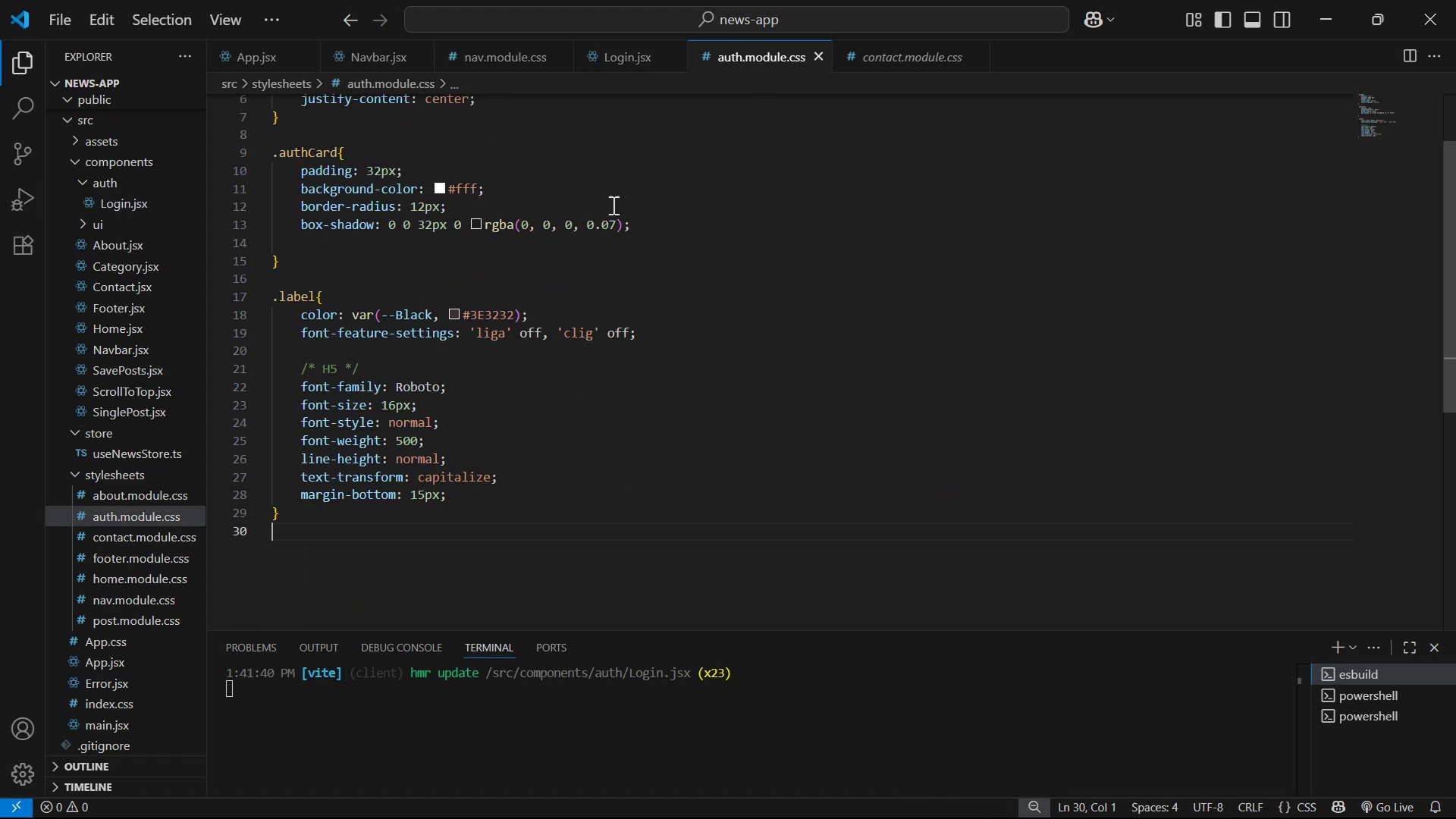 
scroll: coordinate [377, 458], scroll_direction: down, amount: 3.0
 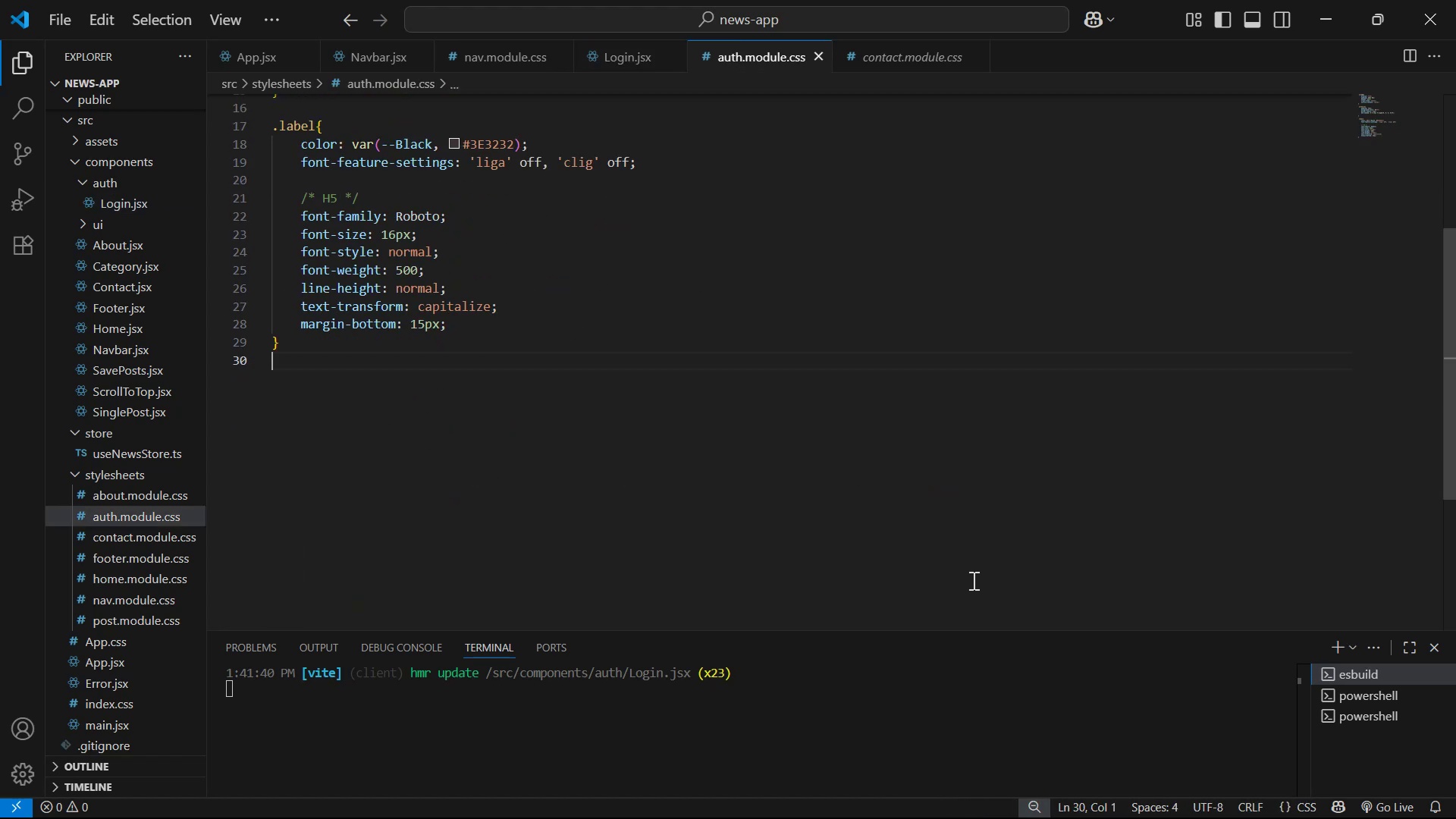 
key(Enter)
 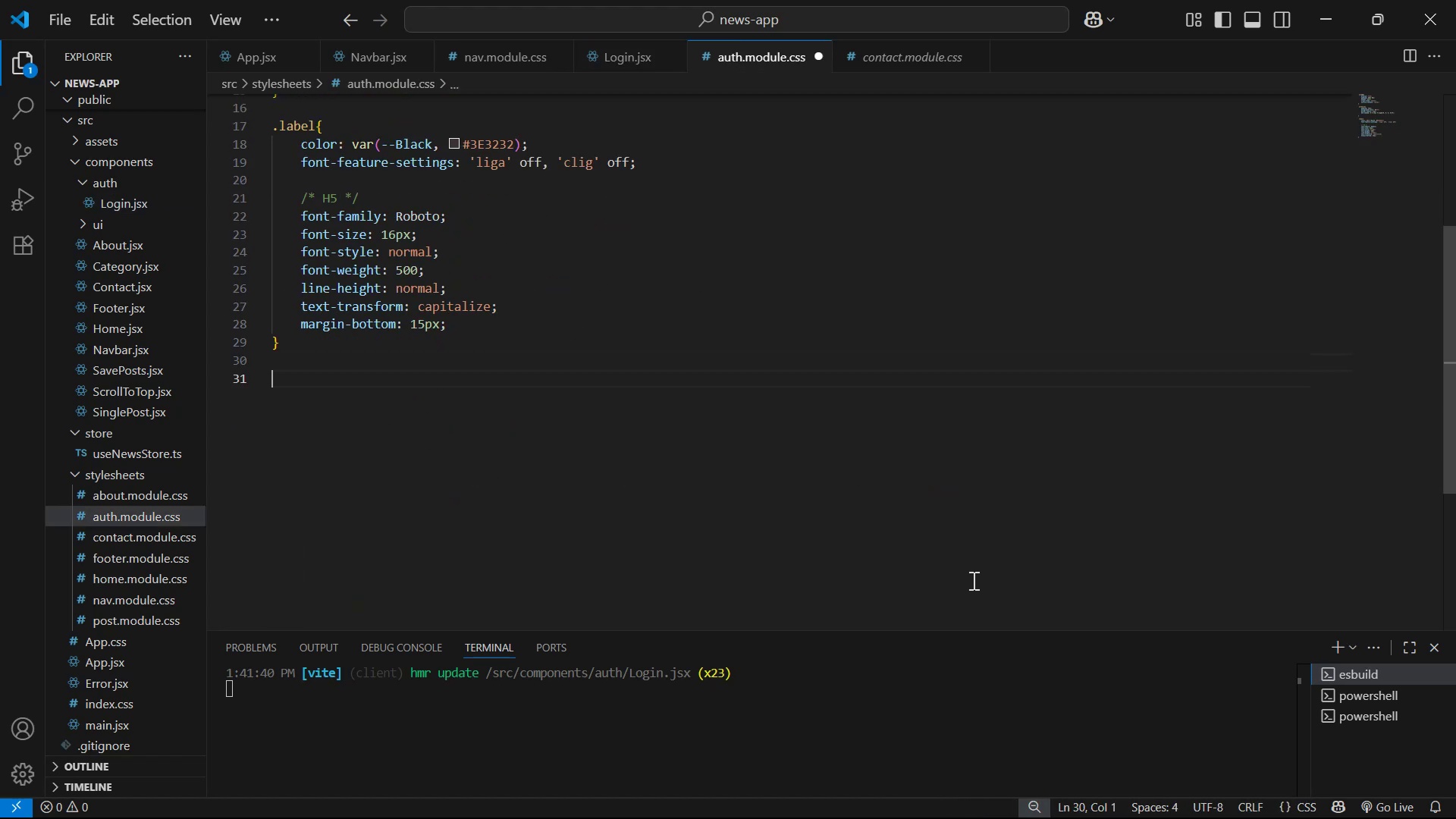 
key(Enter)
 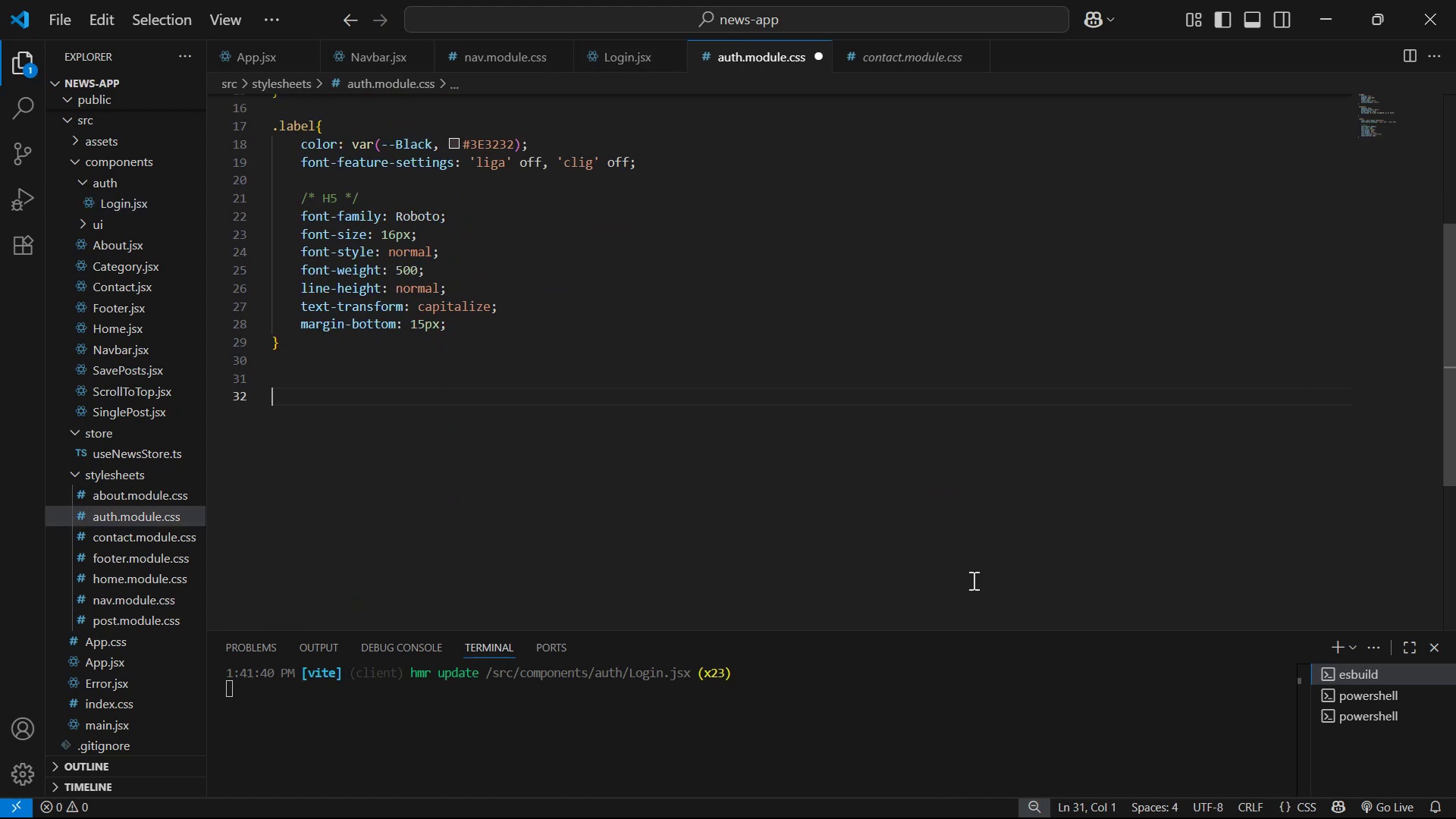 
key(Control+V)
 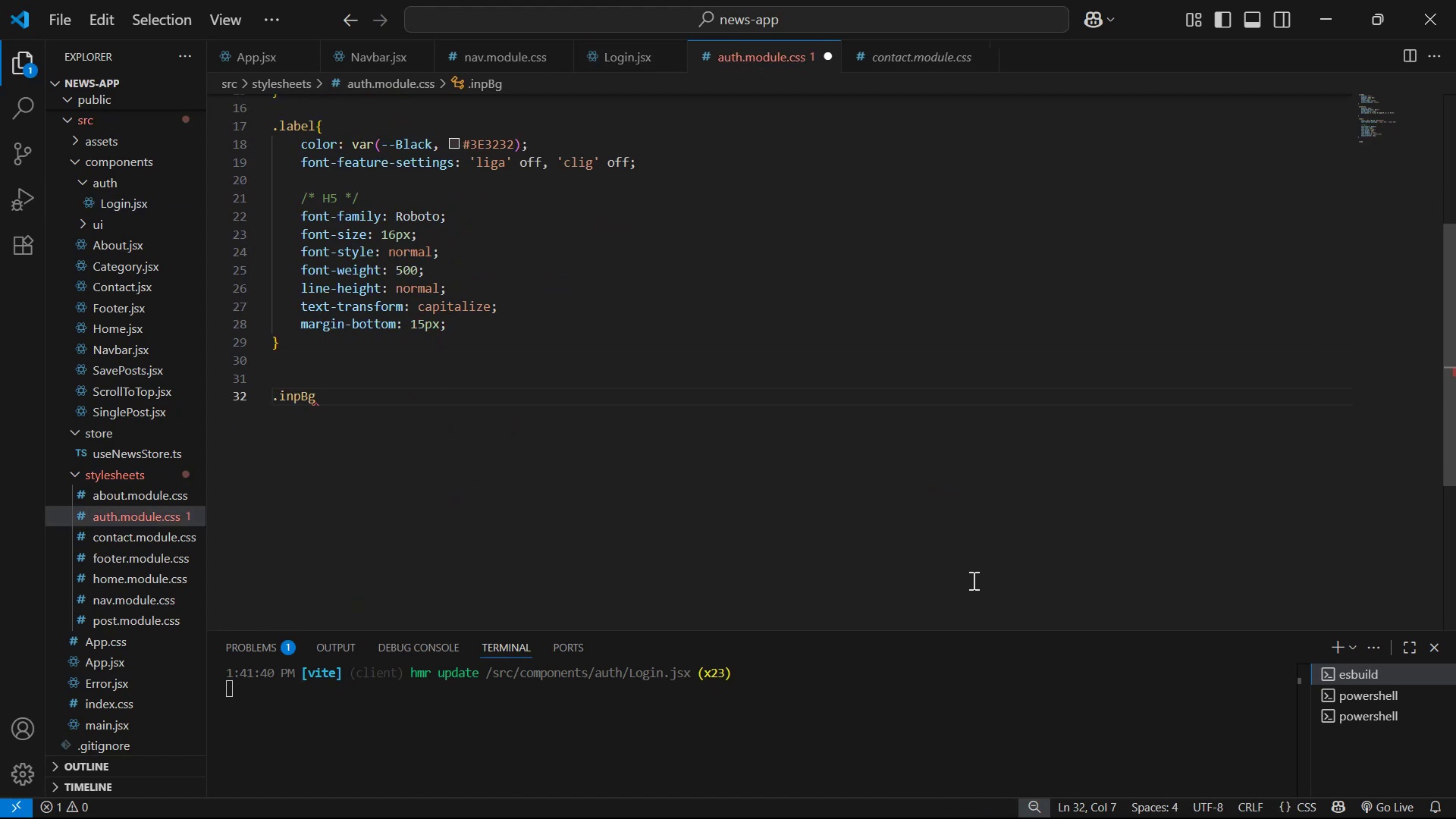 
key(Shift+BracketLeft)
 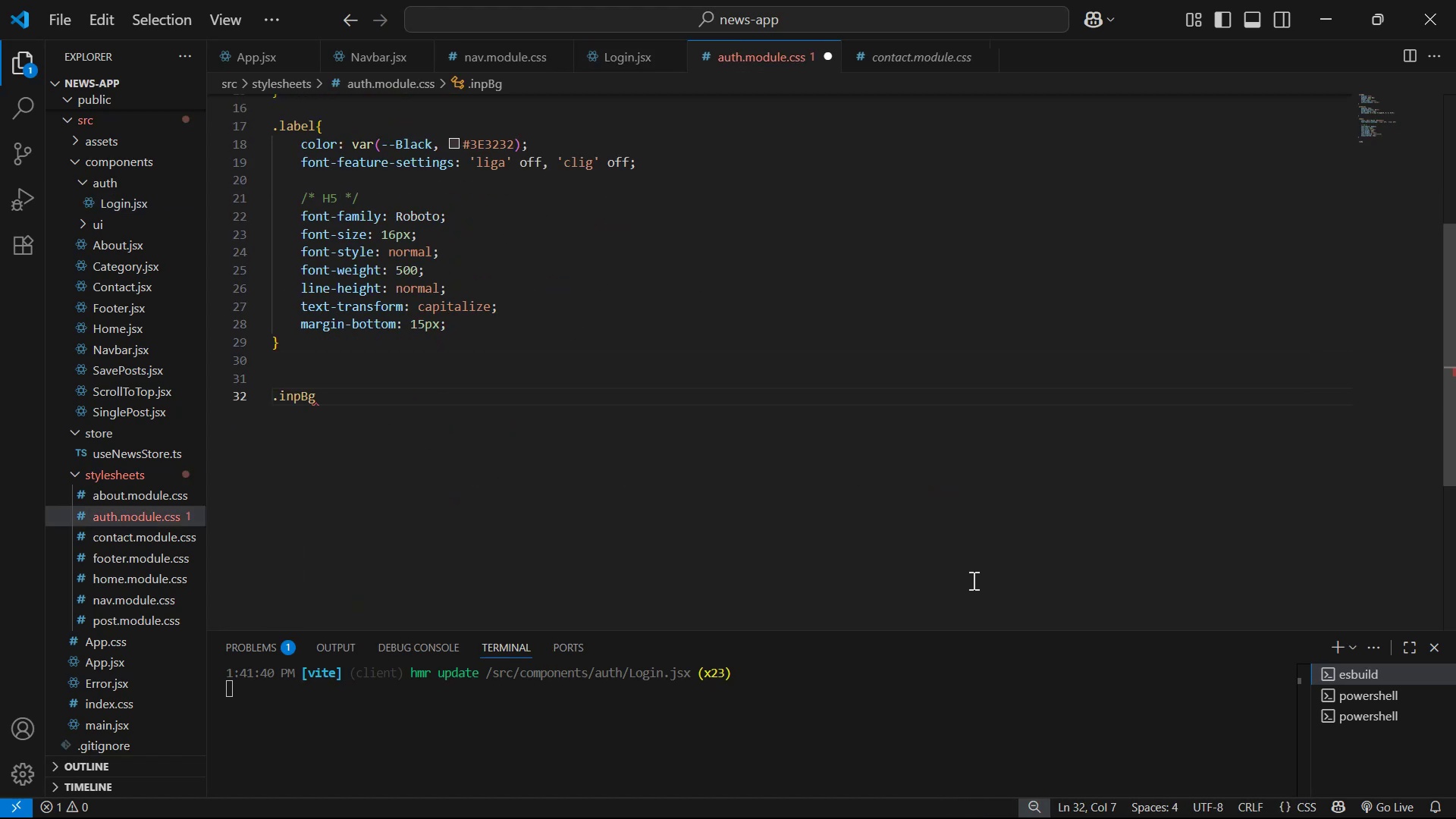 
key(Shift+Enter)
 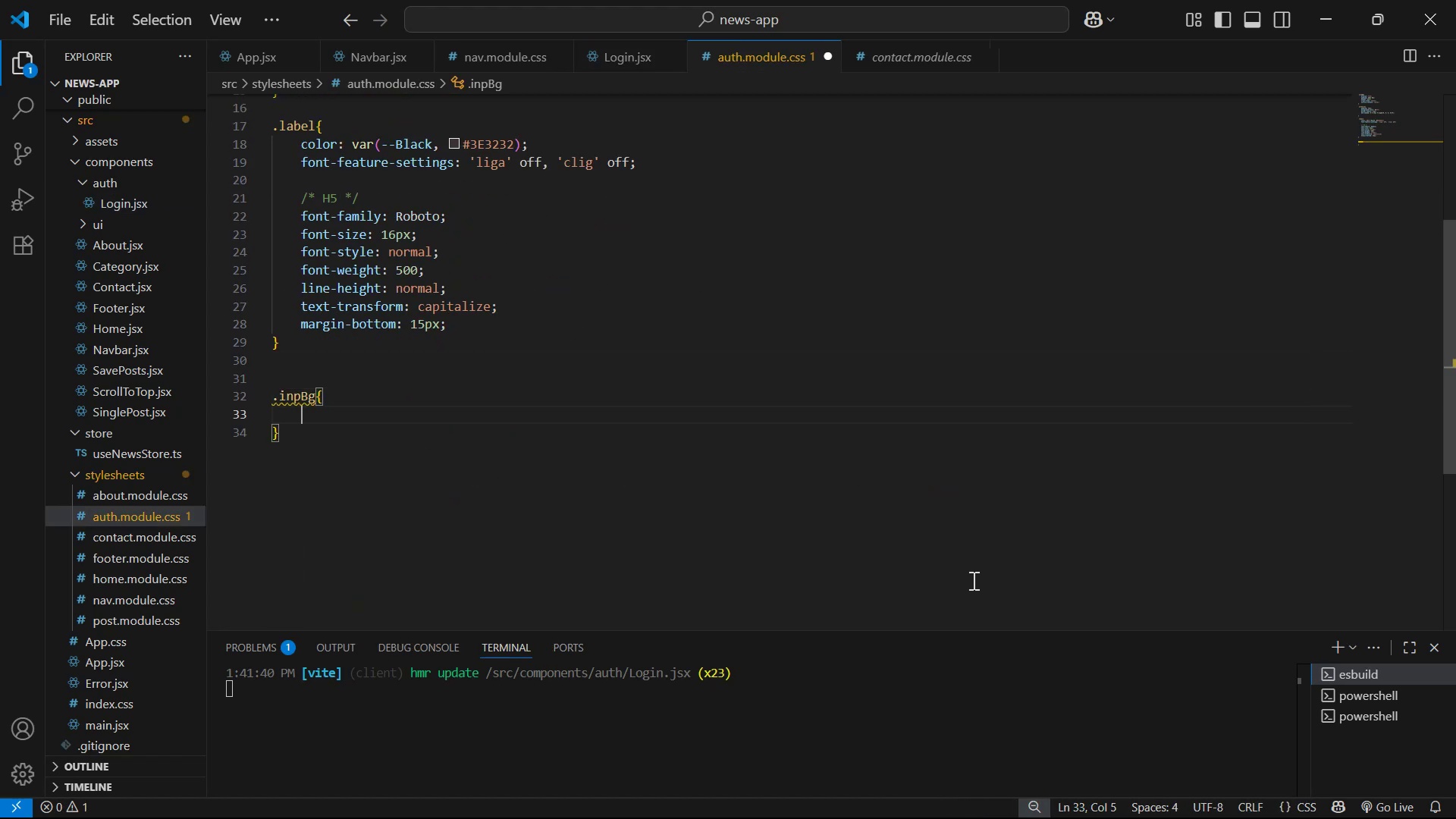 
wait(5.98)
 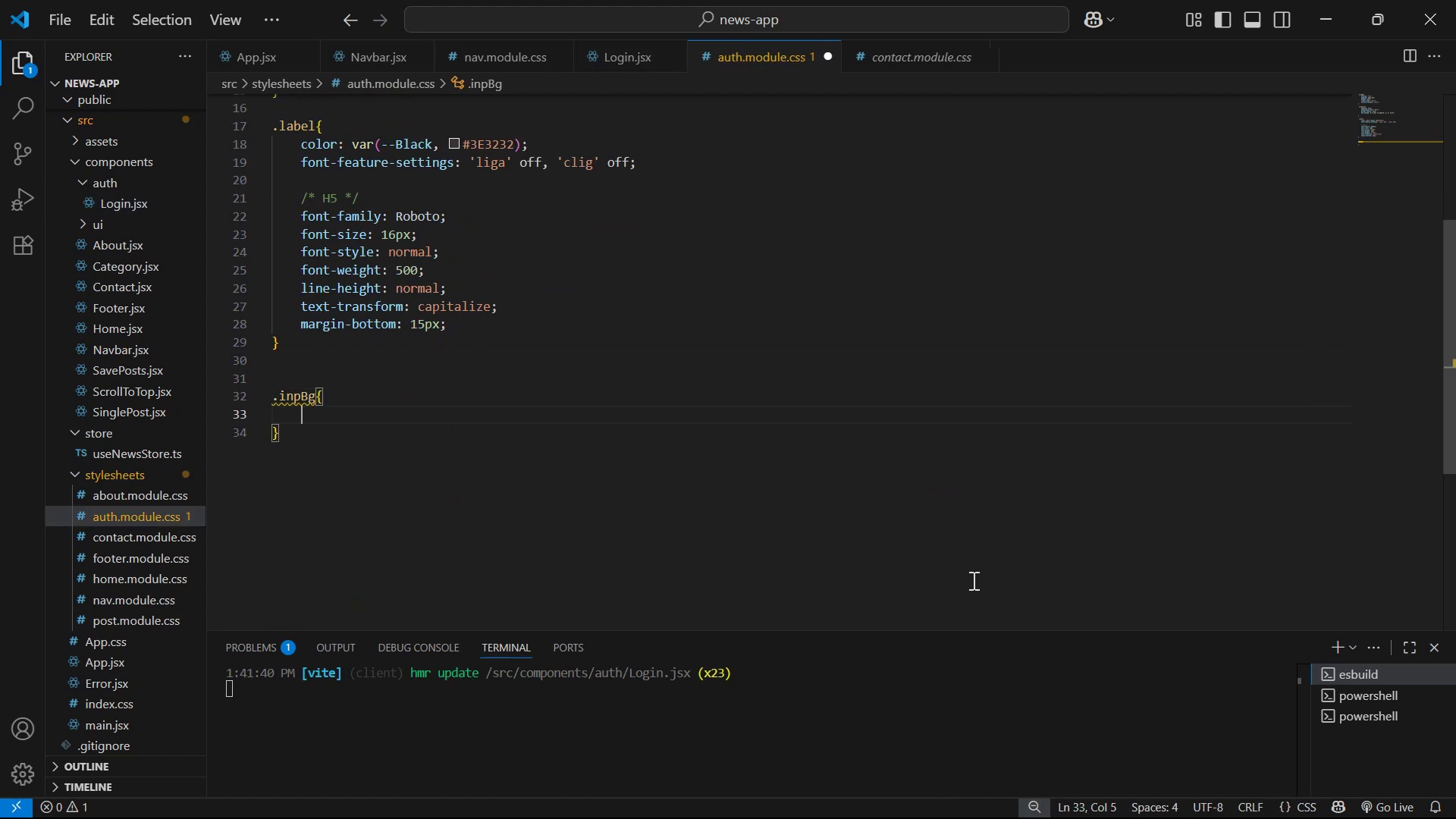 
type(ma)
 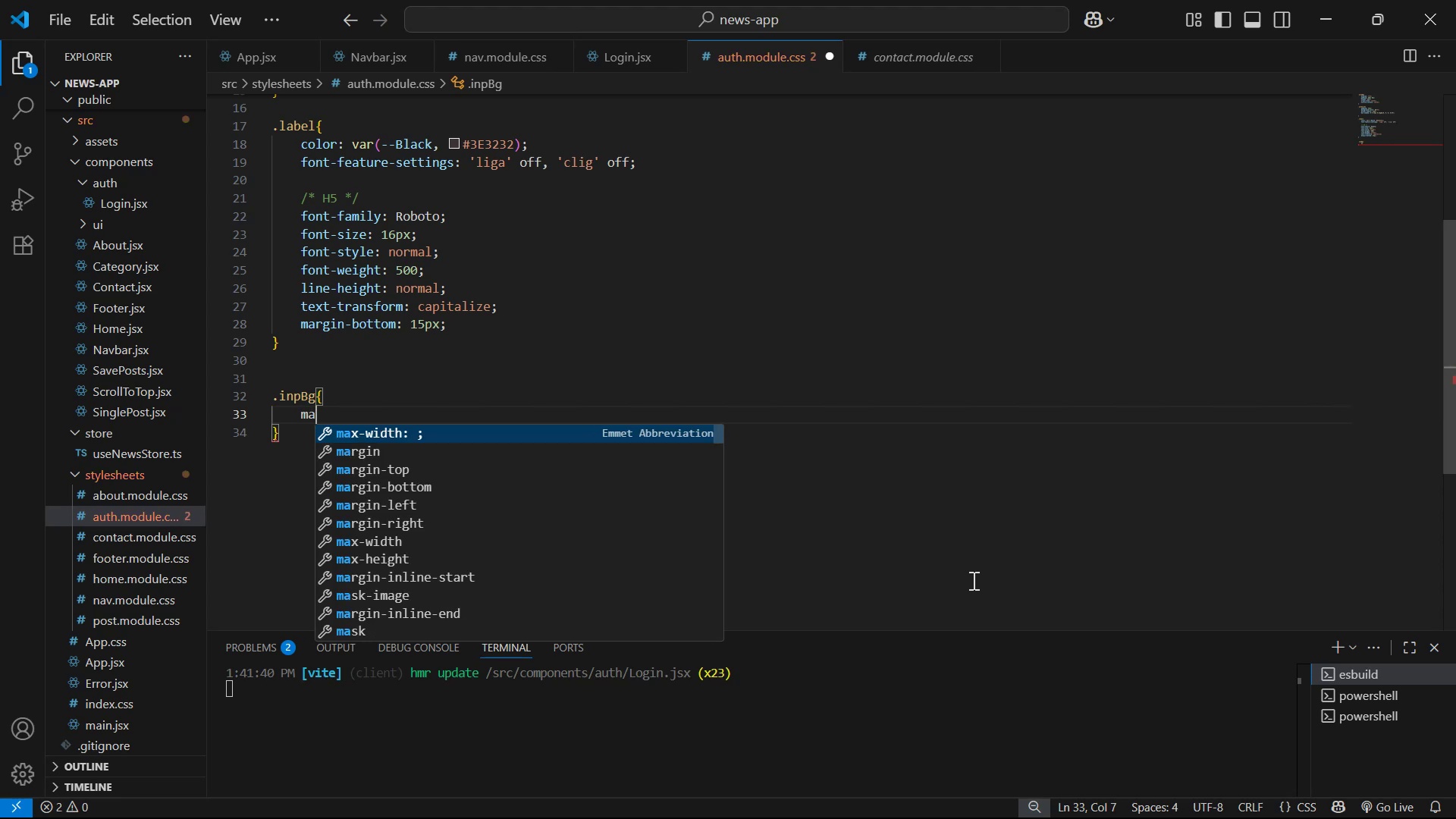 
key(ArrowDown)
 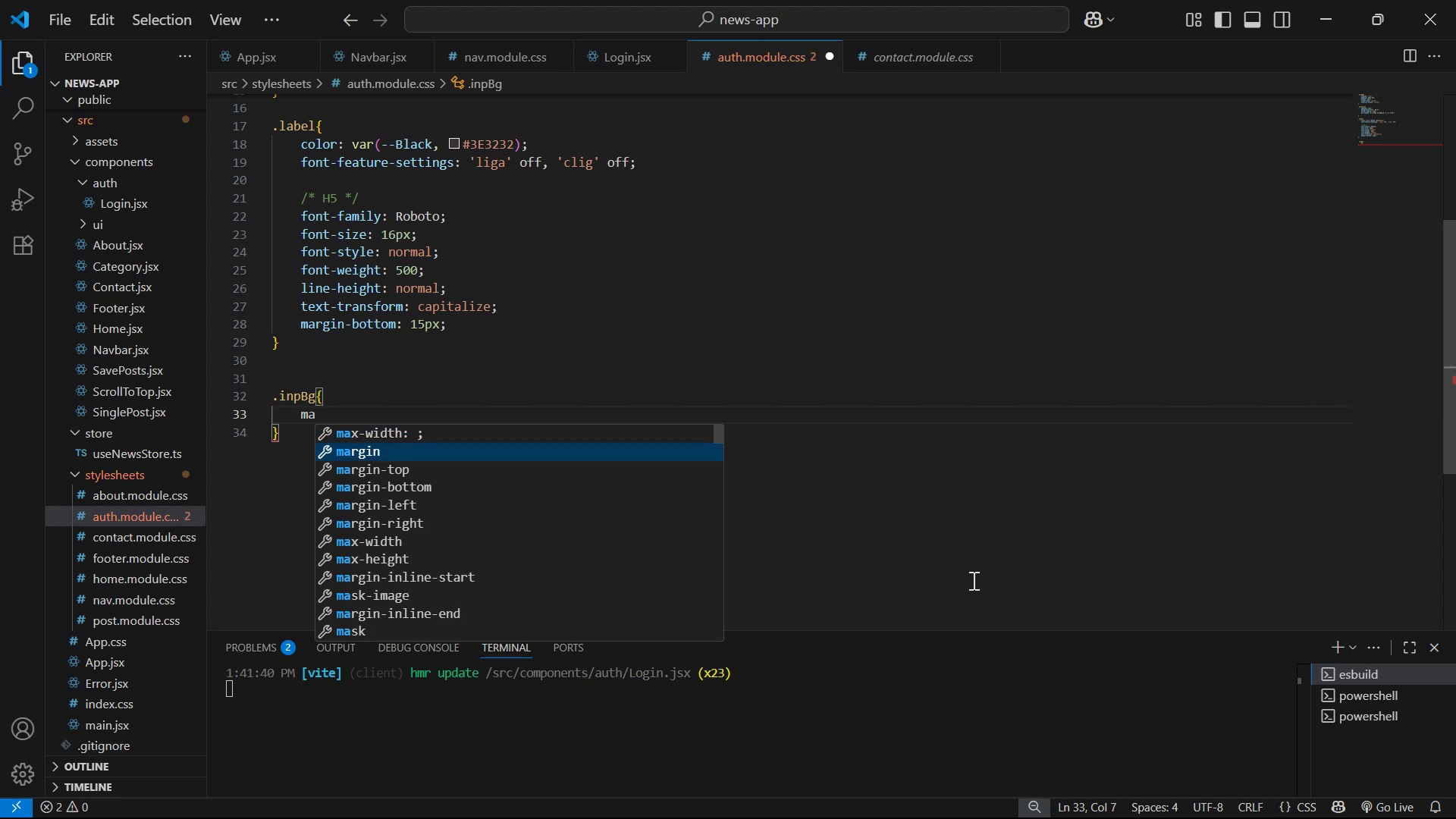 
key(ArrowDown)
 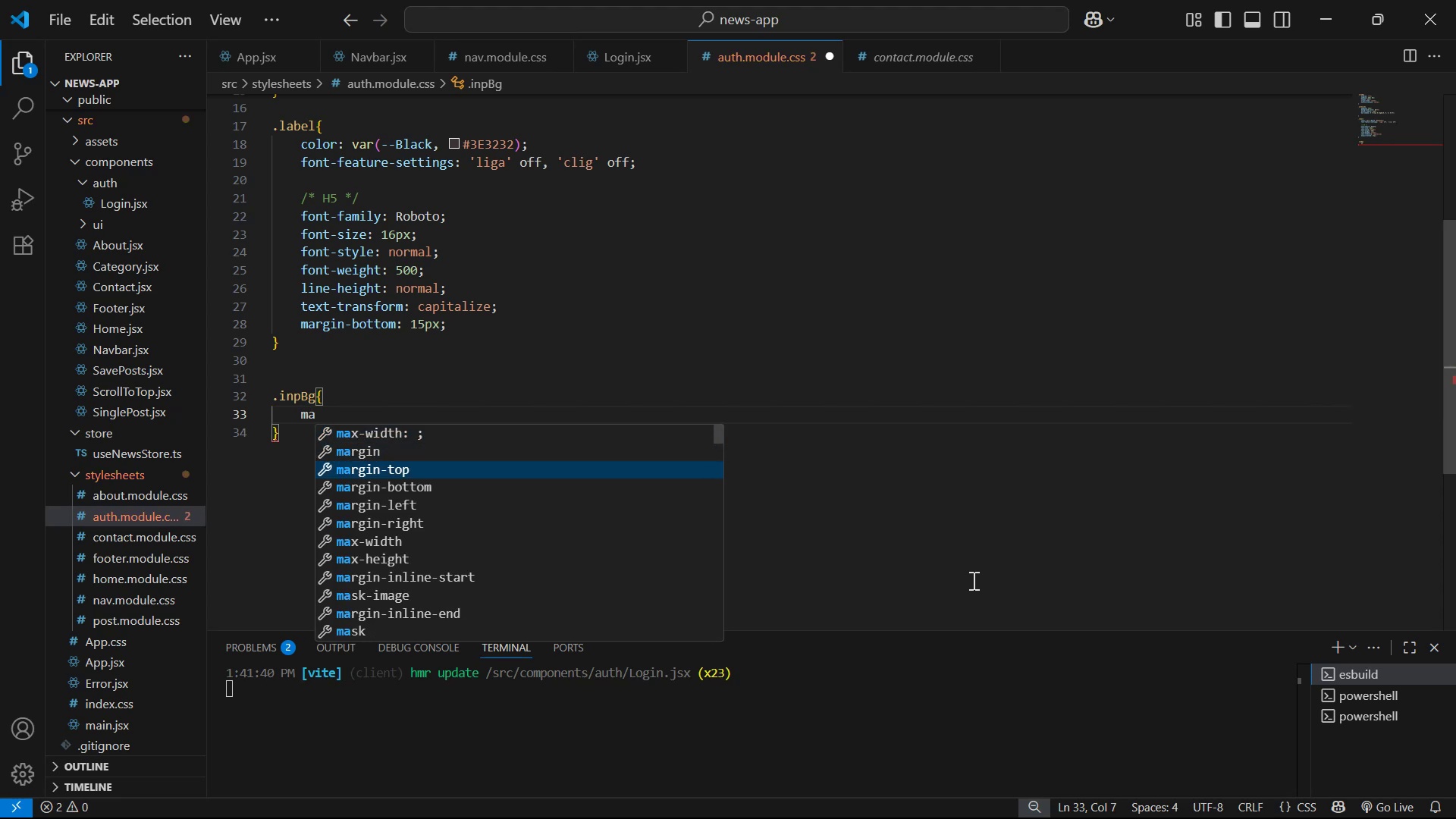 
key(ArrowDown)
 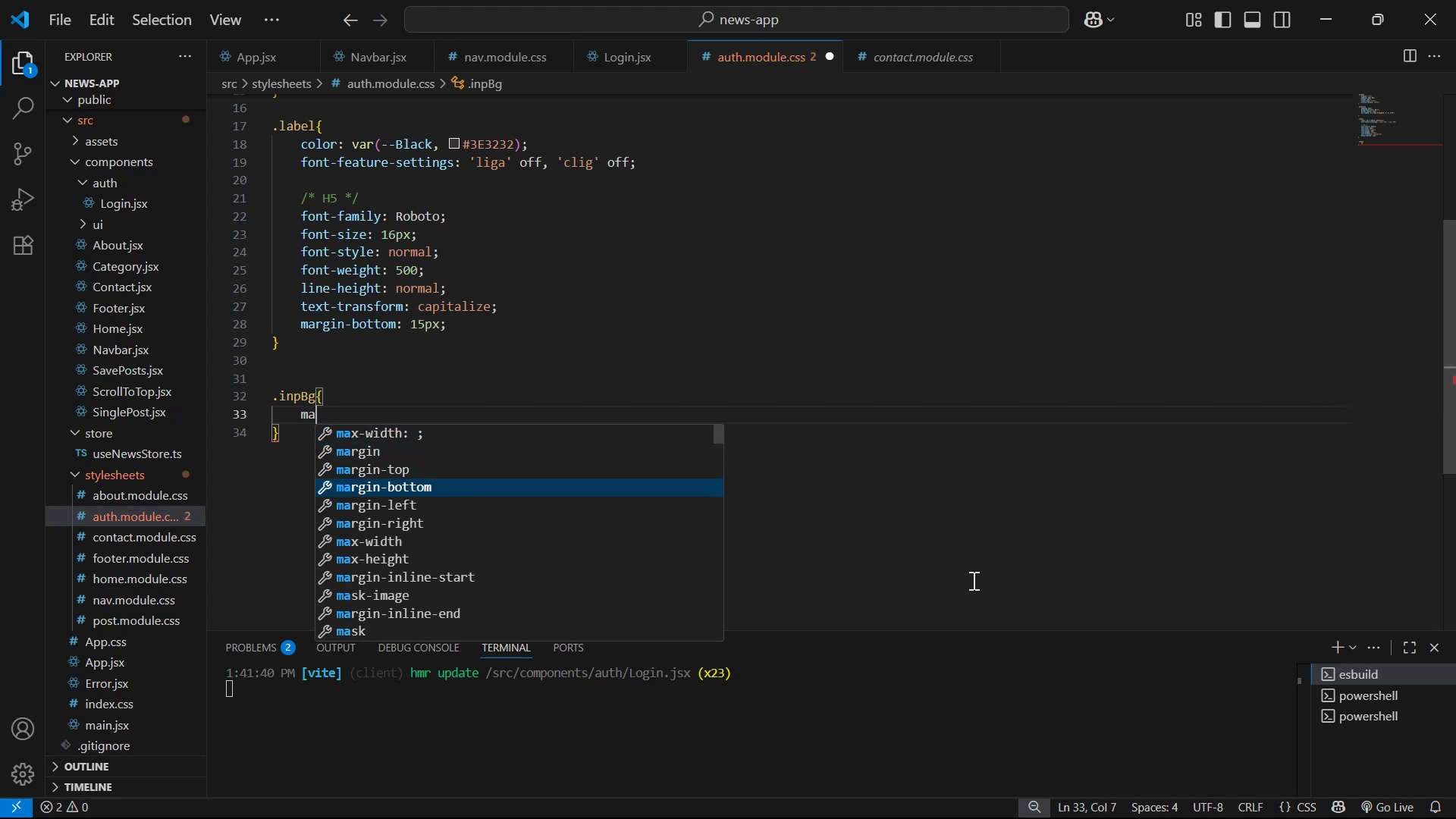 
key(Enter)
 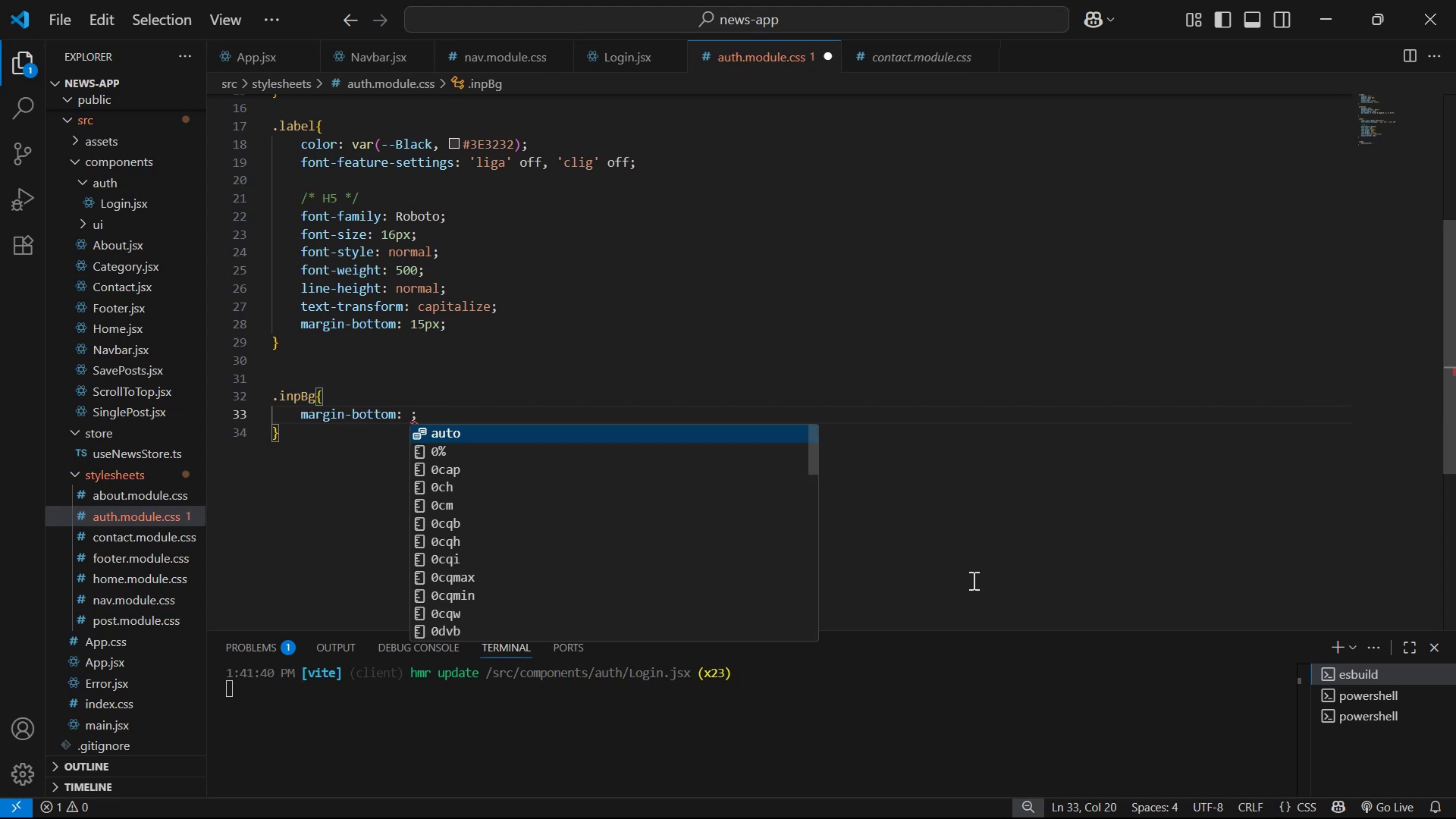 
type(20px)
 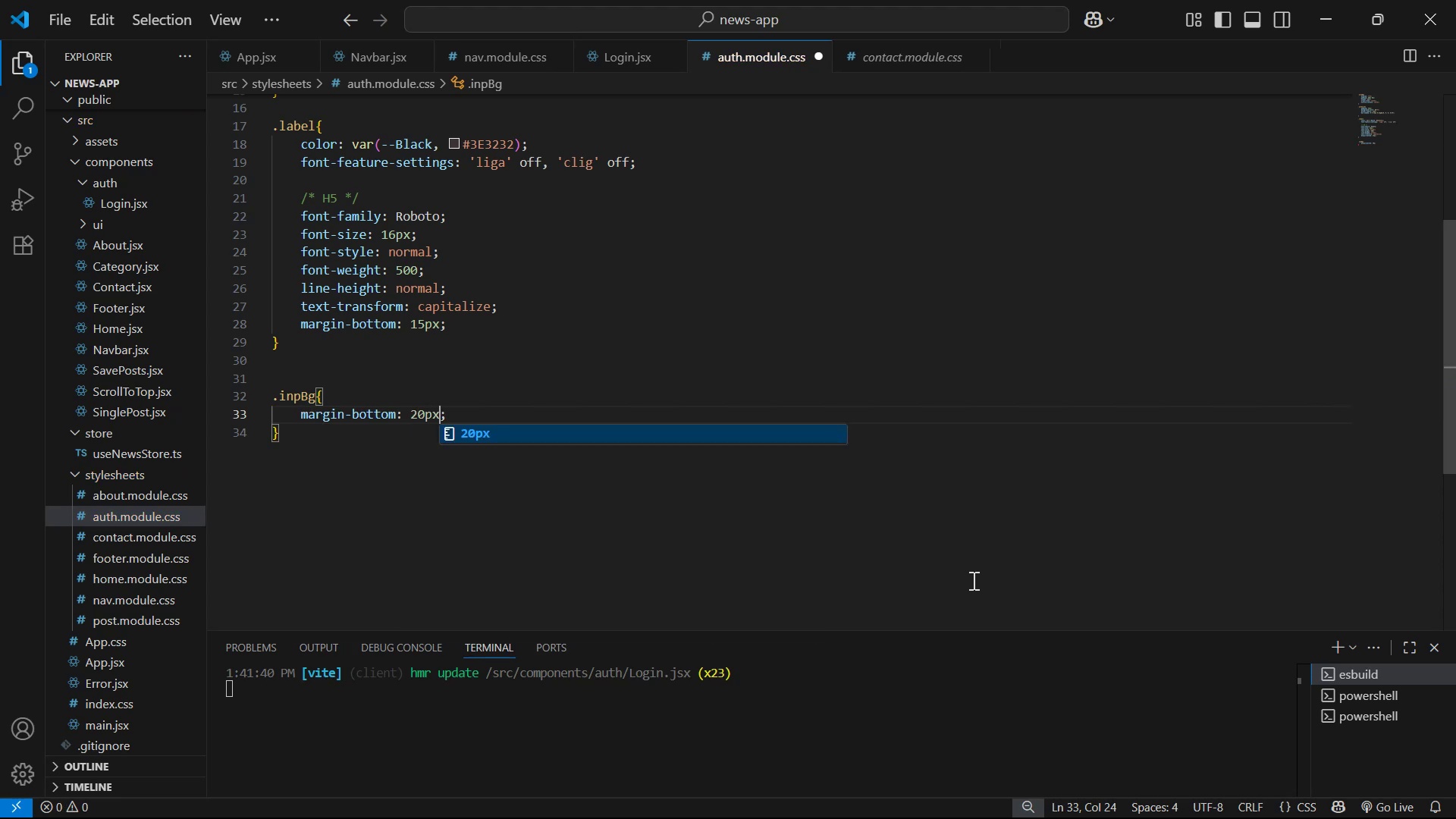 
key(Control+S)
 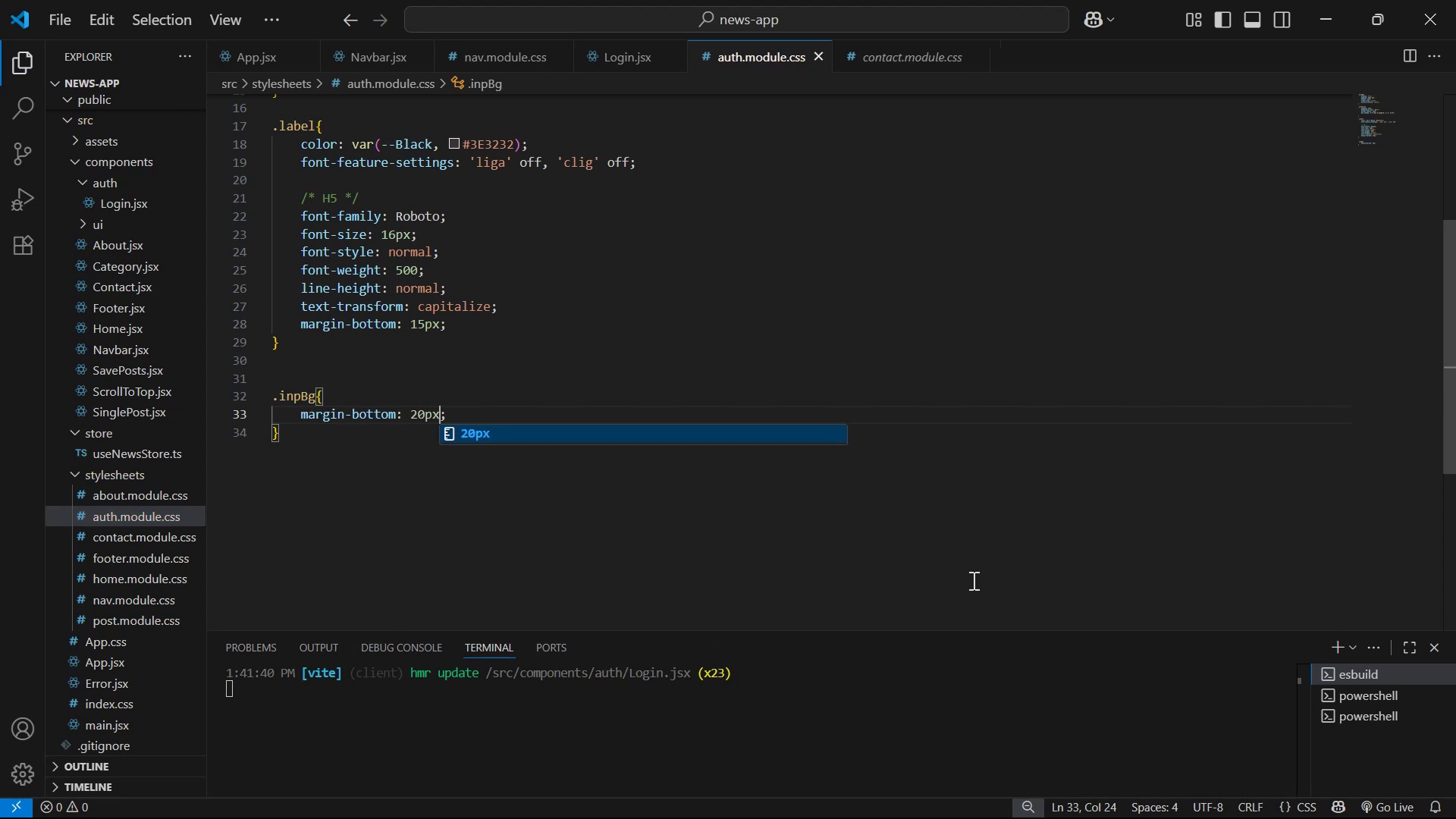 
key(Alt+AltLeft)
 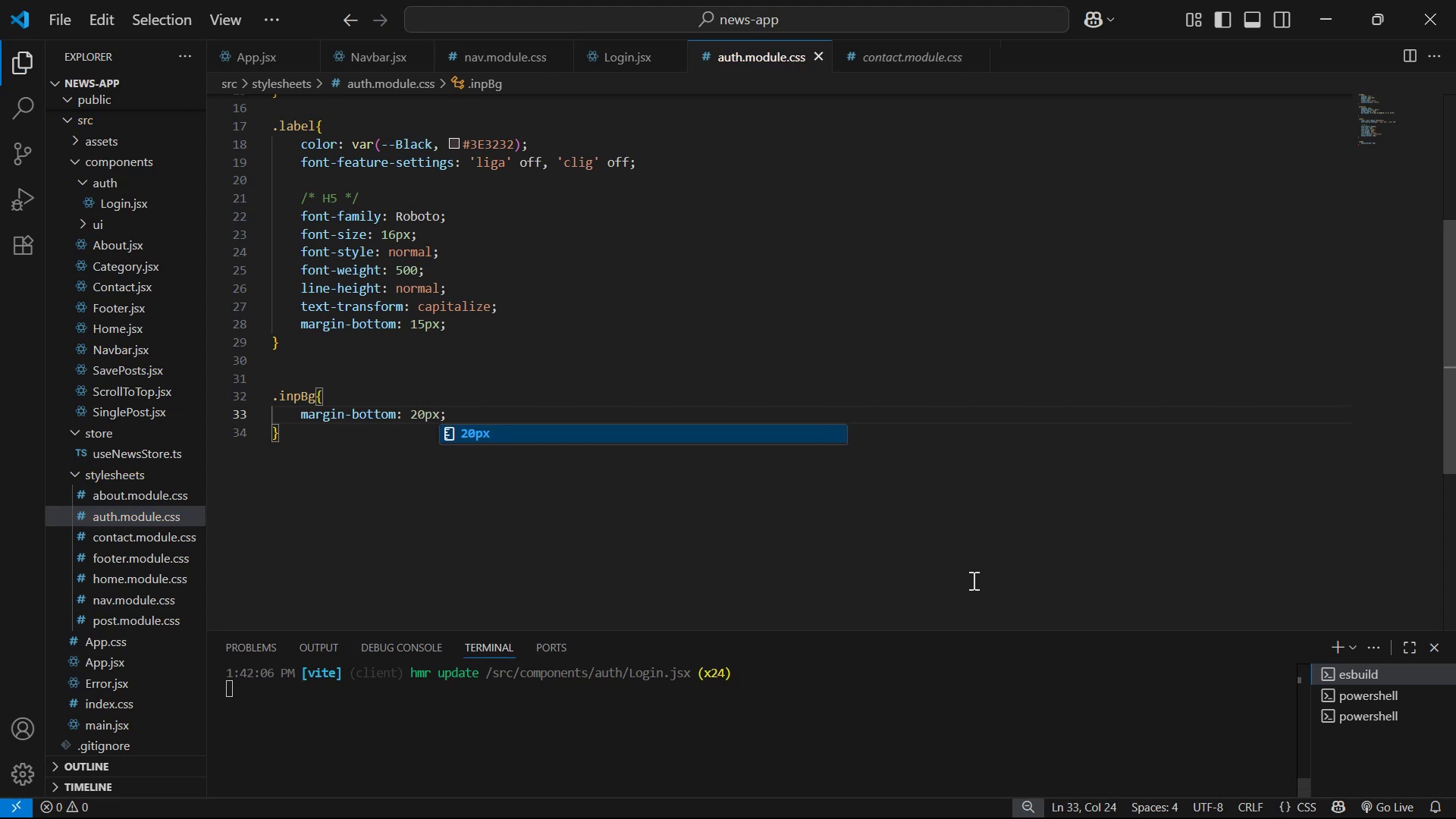 
key(Alt+Tab)
 